 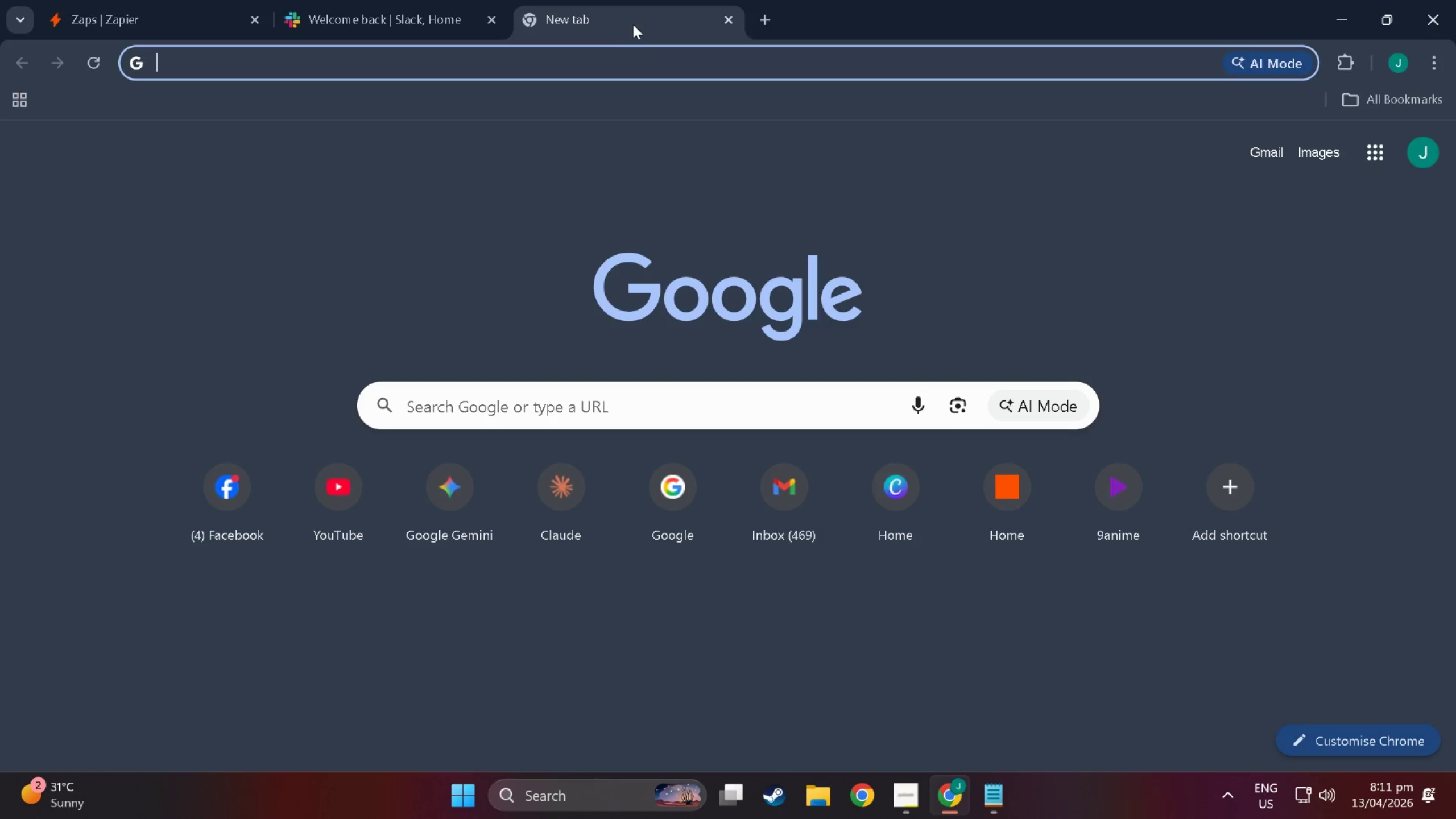 
left_click([727, 18])
 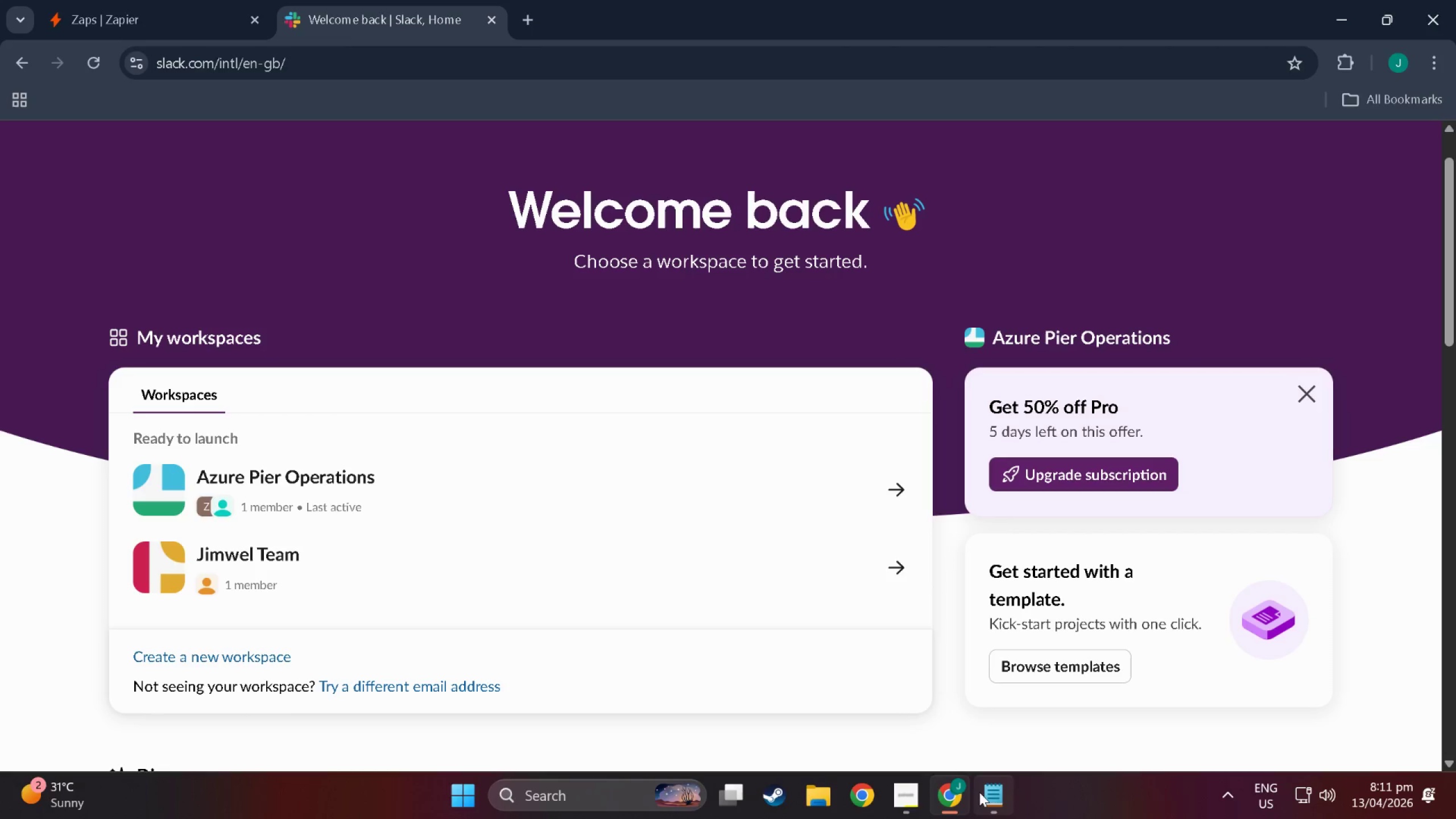 
left_click([980, 792])
 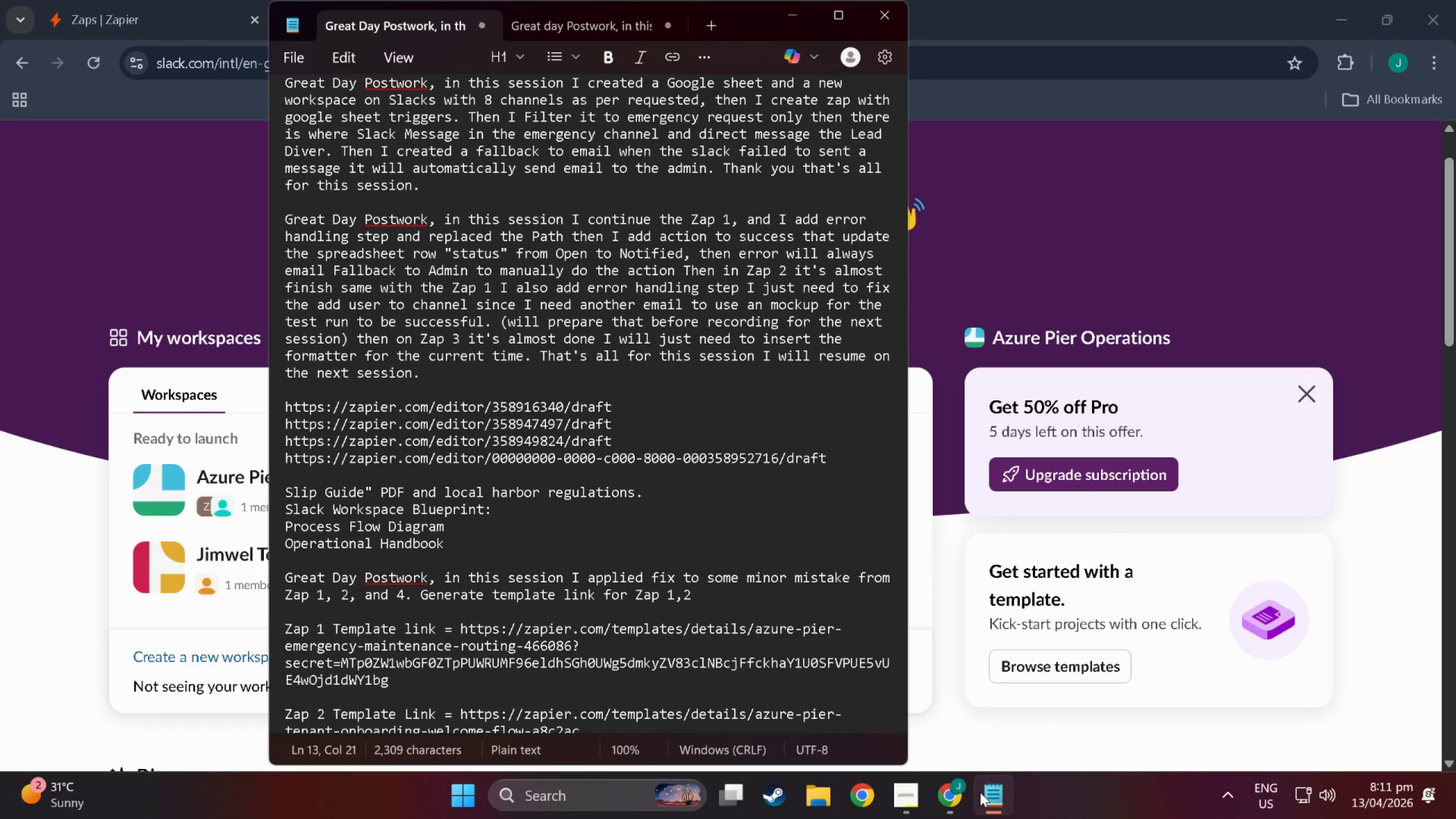 
left_click([980, 792])
 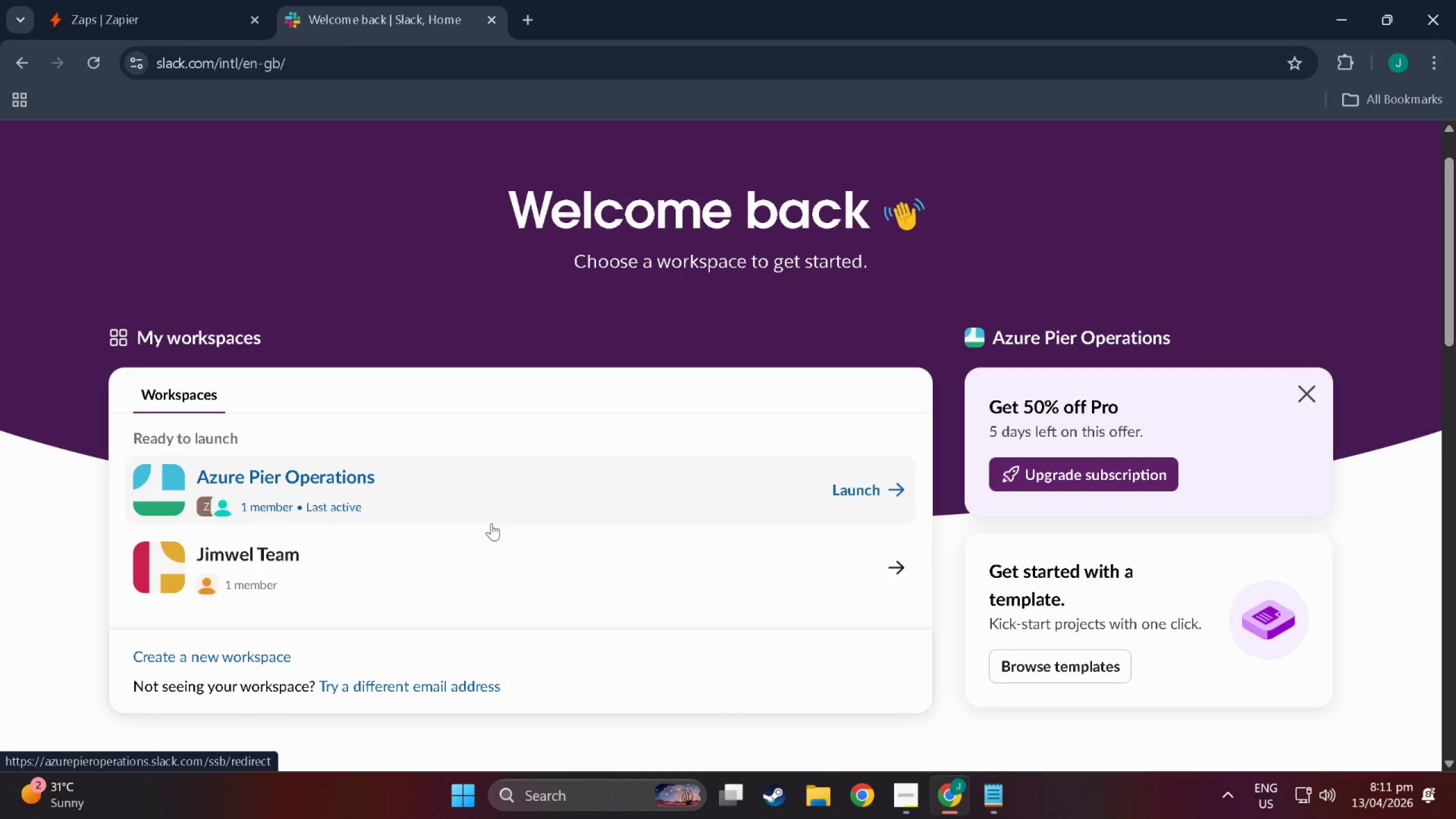 
scroll: coordinate [491, 523], scroll_direction: down, amount: 3.0
 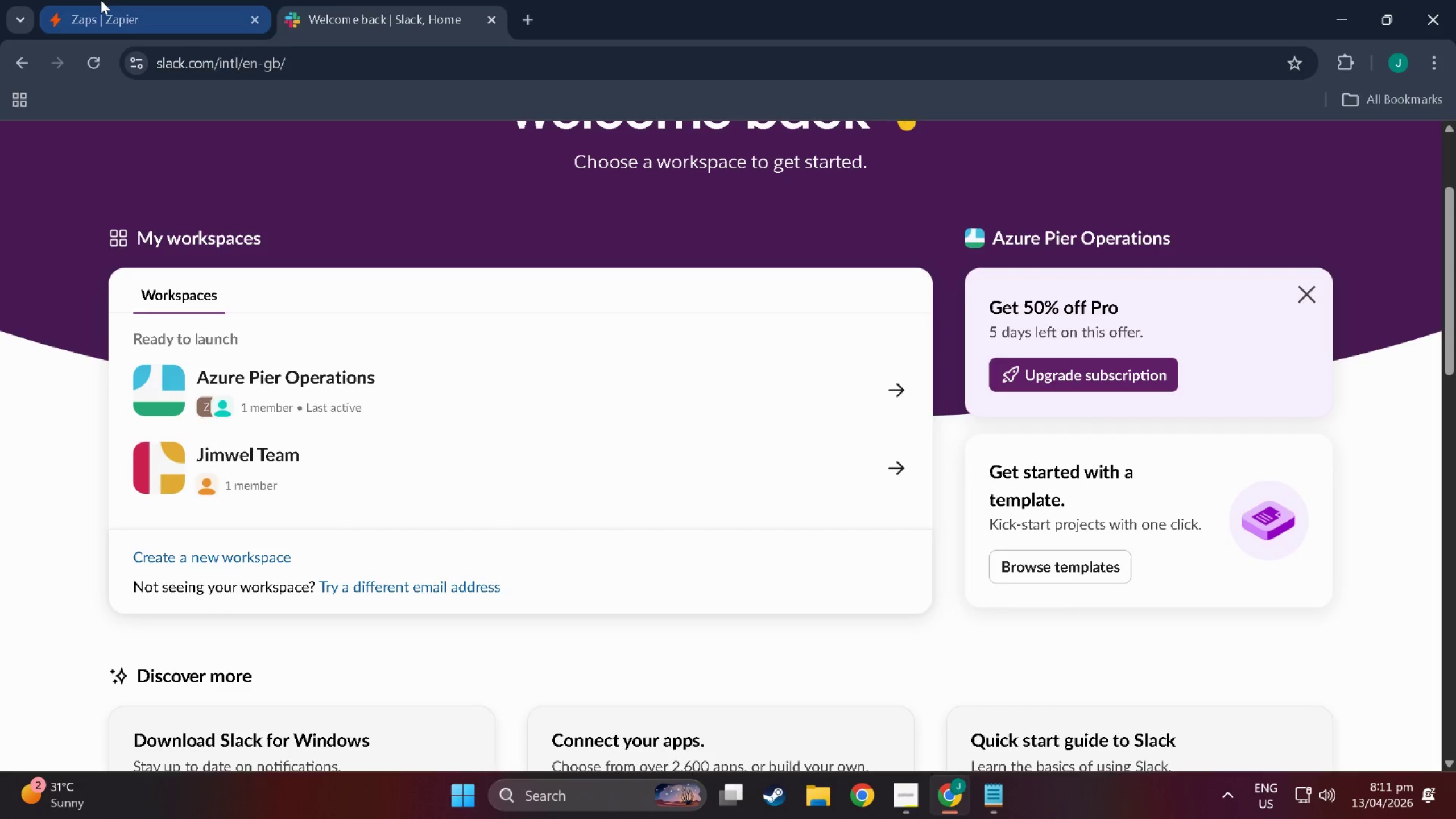 
left_click([101, 0])
 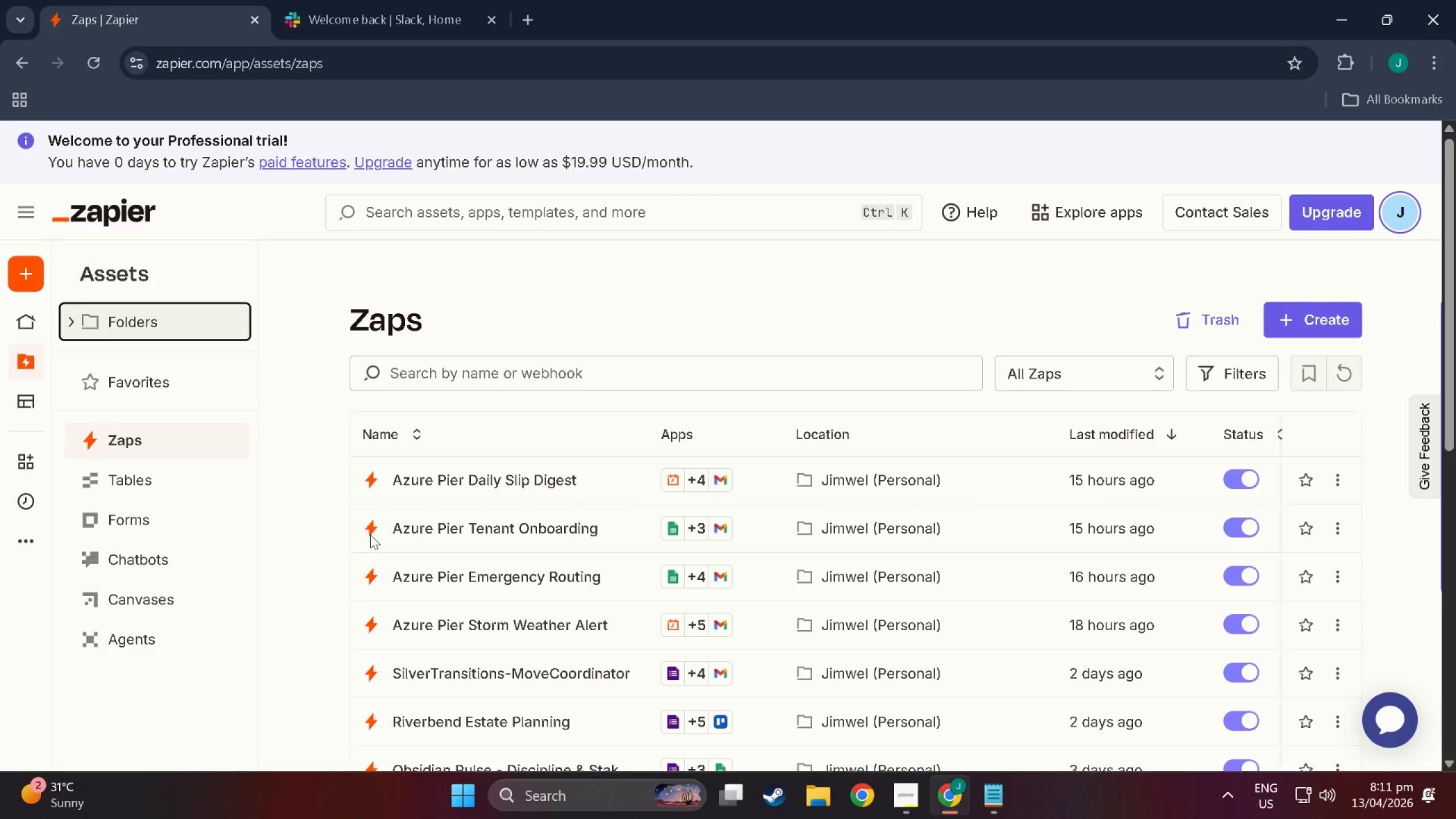 
scroll: coordinate [451, 519], scroll_direction: down, amount: 9.0
 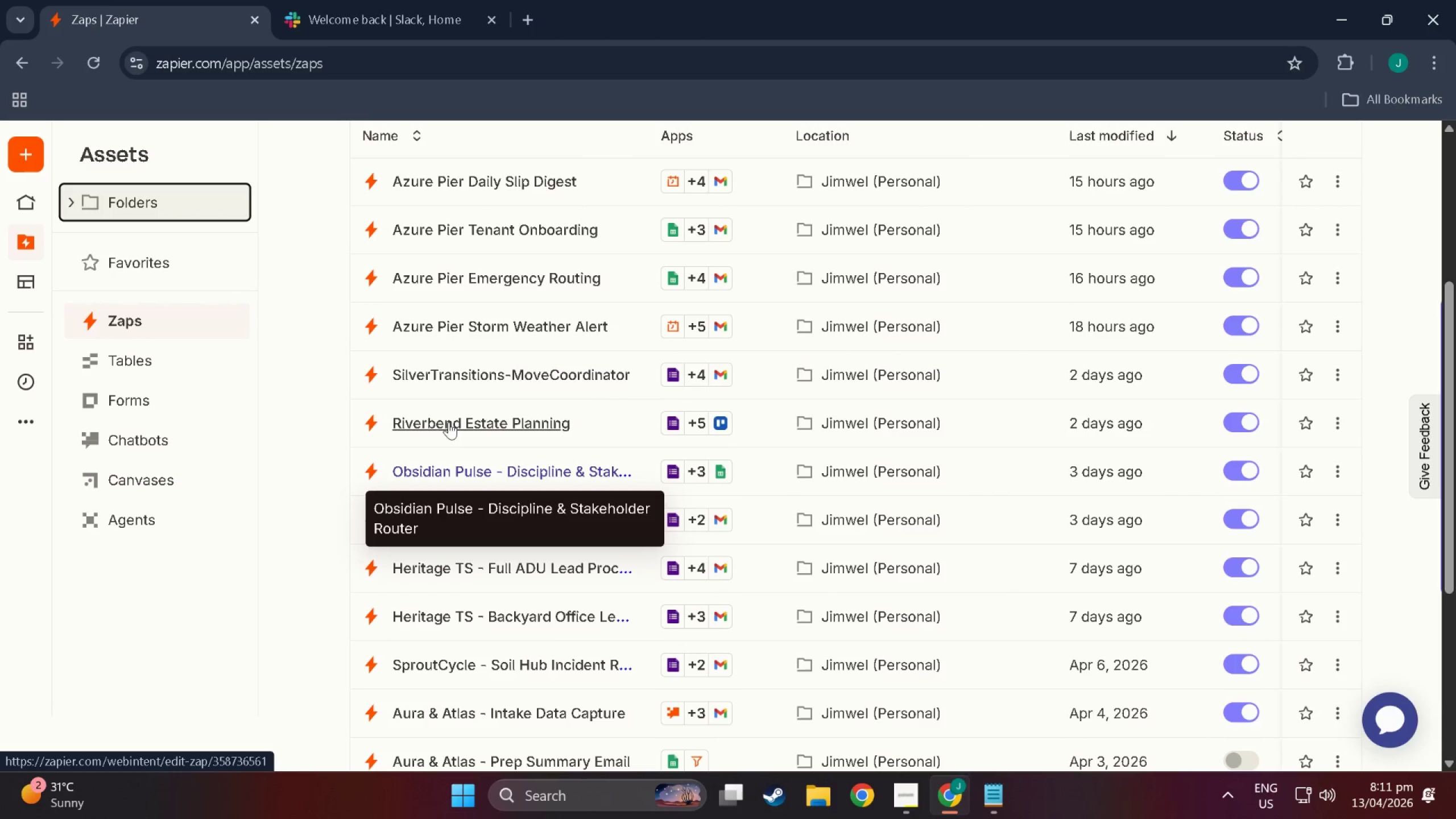 
scroll: coordinate [463, 259], scroll_direction: up, amount: 4.0
 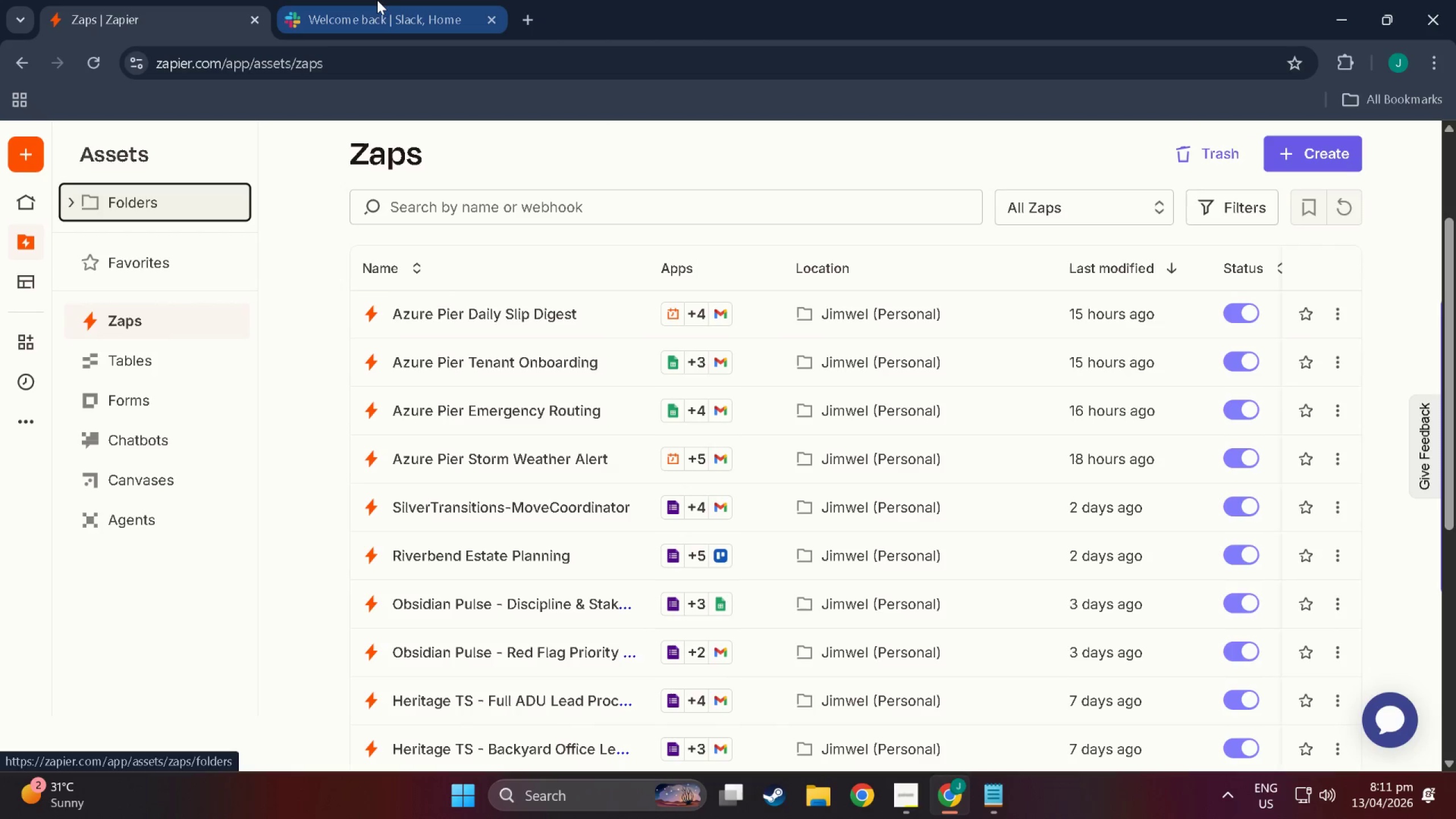 
left_click([375, 0])
 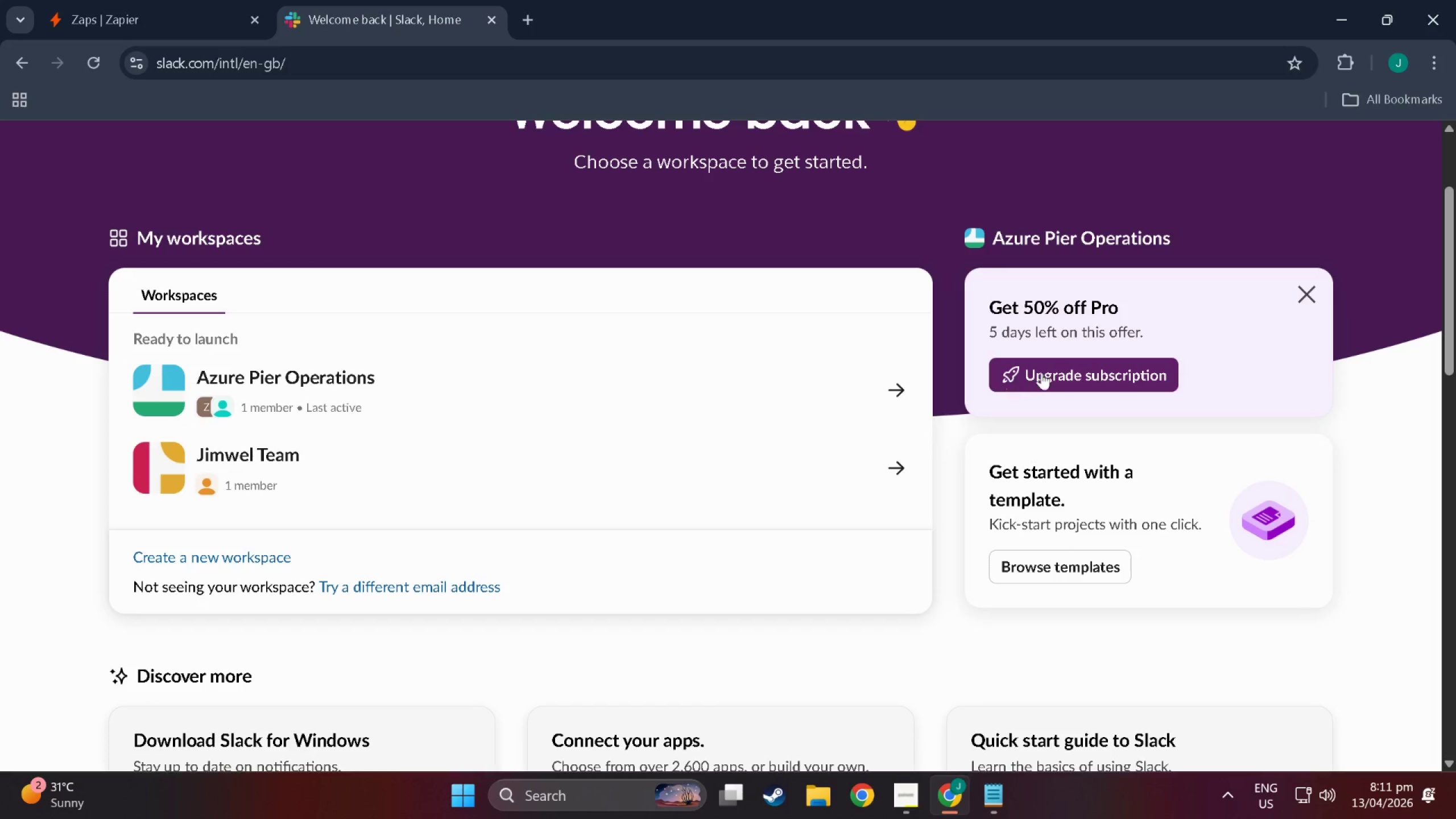 
scroll: coordinate [742, 358], scroll_direction: up, amount: 6.0
 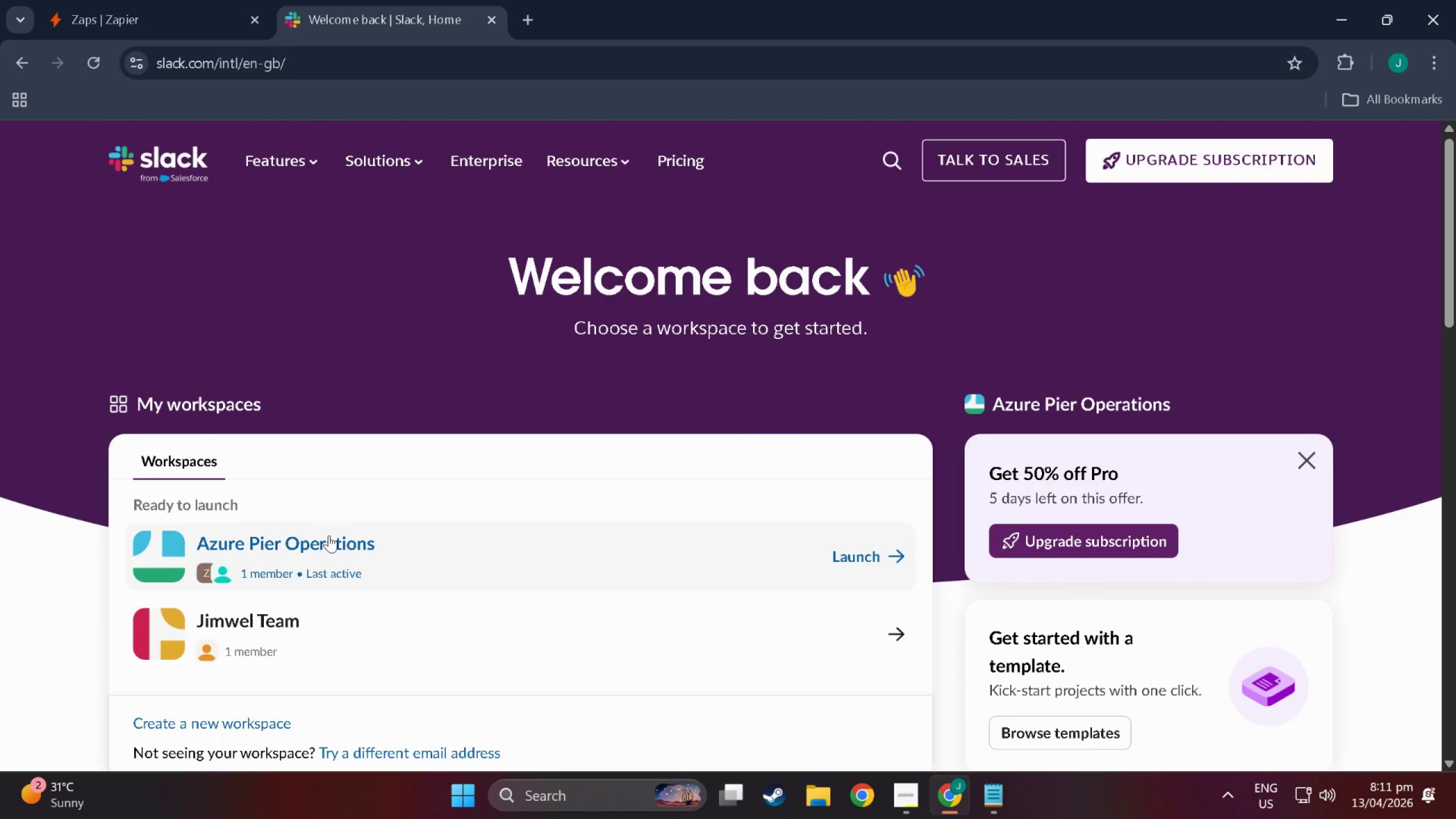 
left_click([329, 535])
 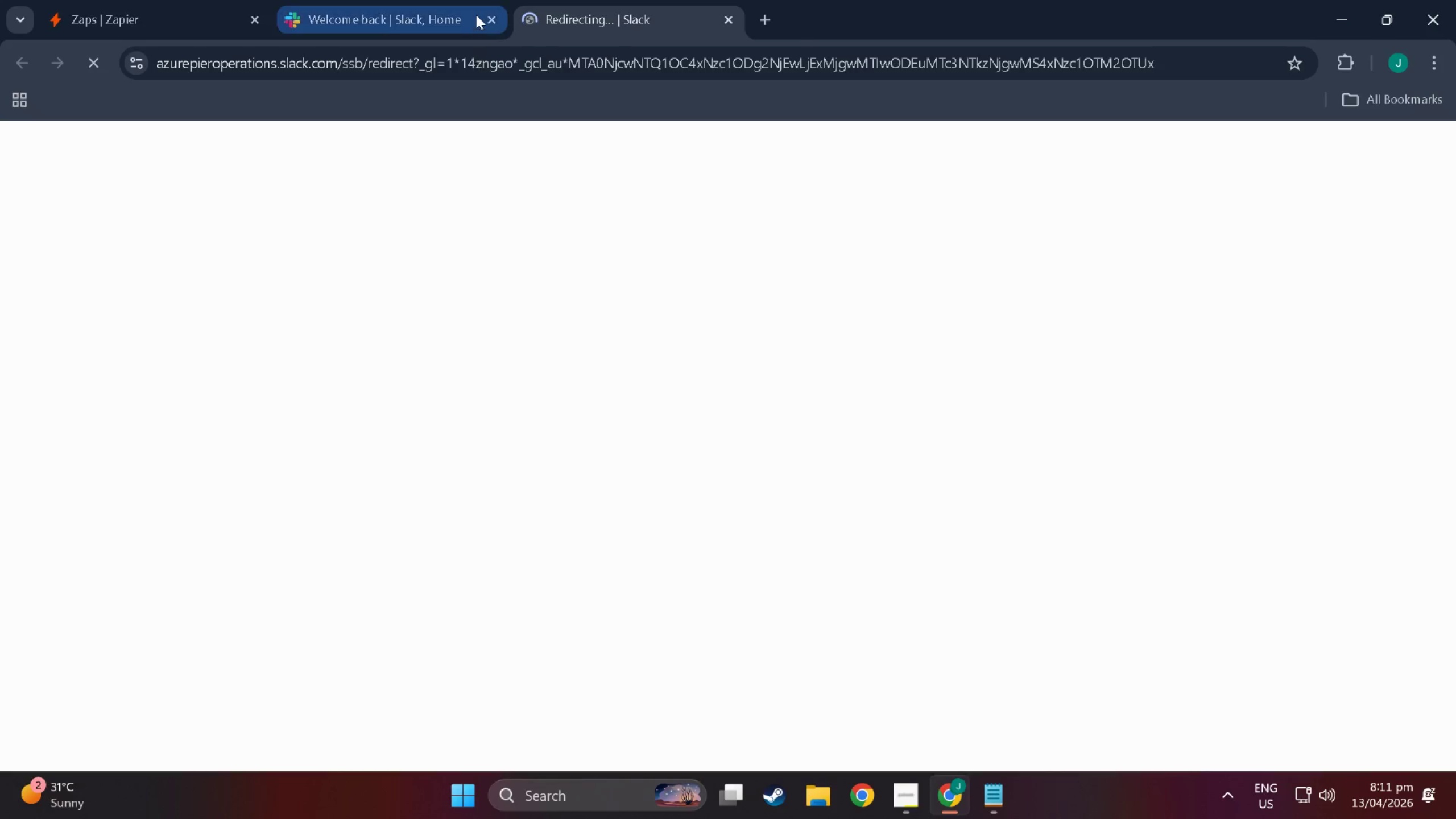 
mouse_move([500, 40])
 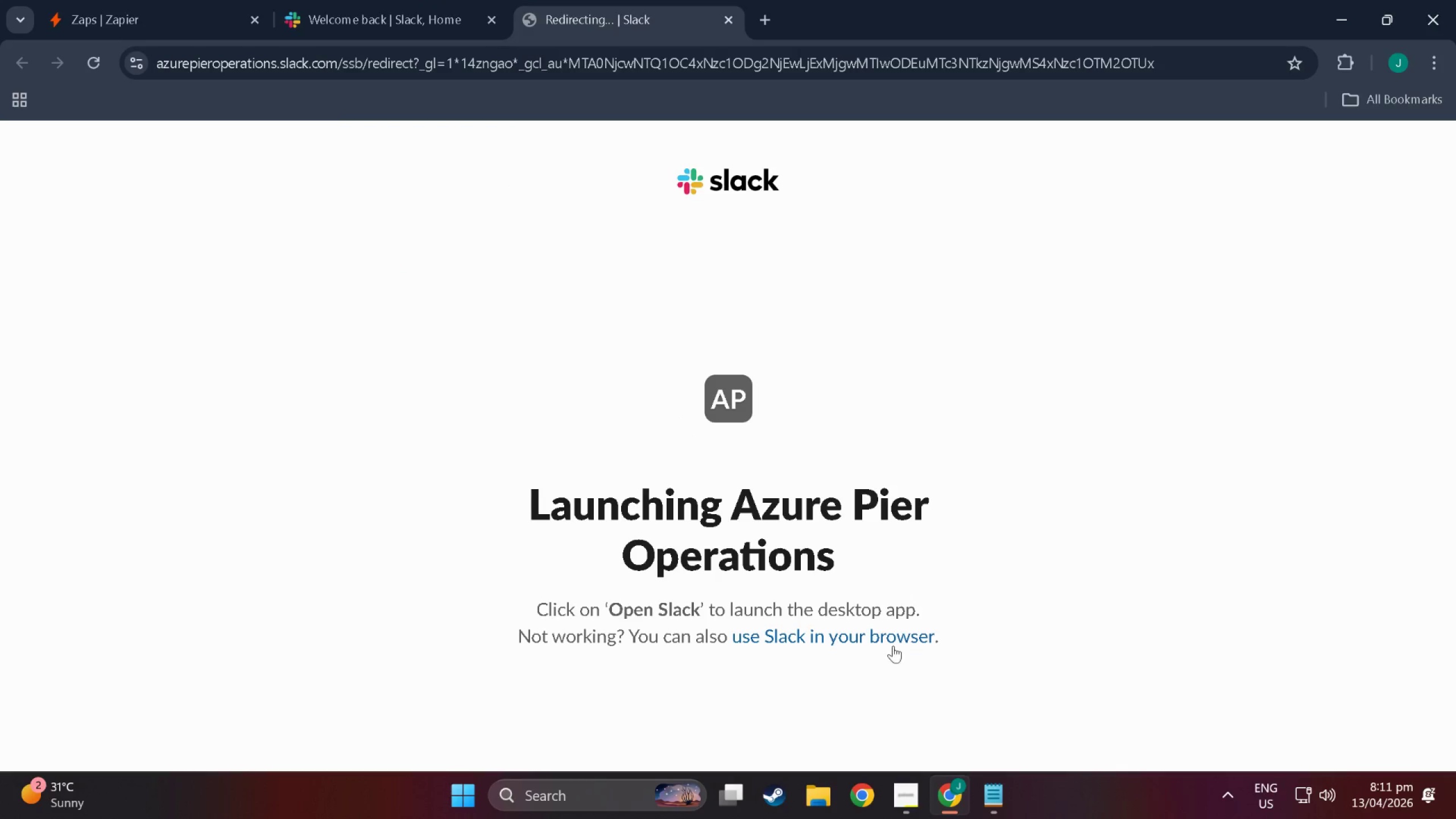 
double_click([885, 632])
 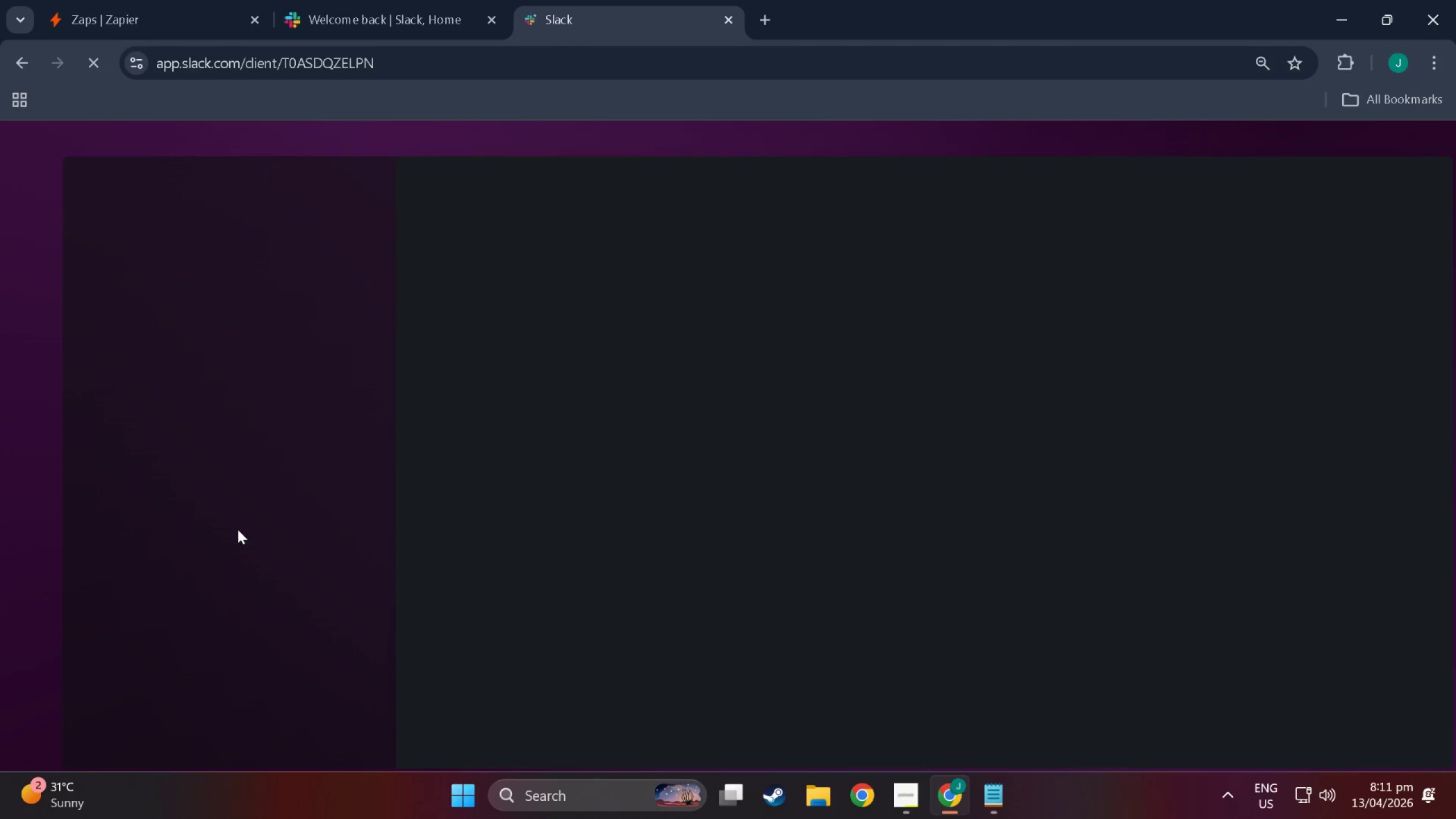 
mouse_move([219, 491])
 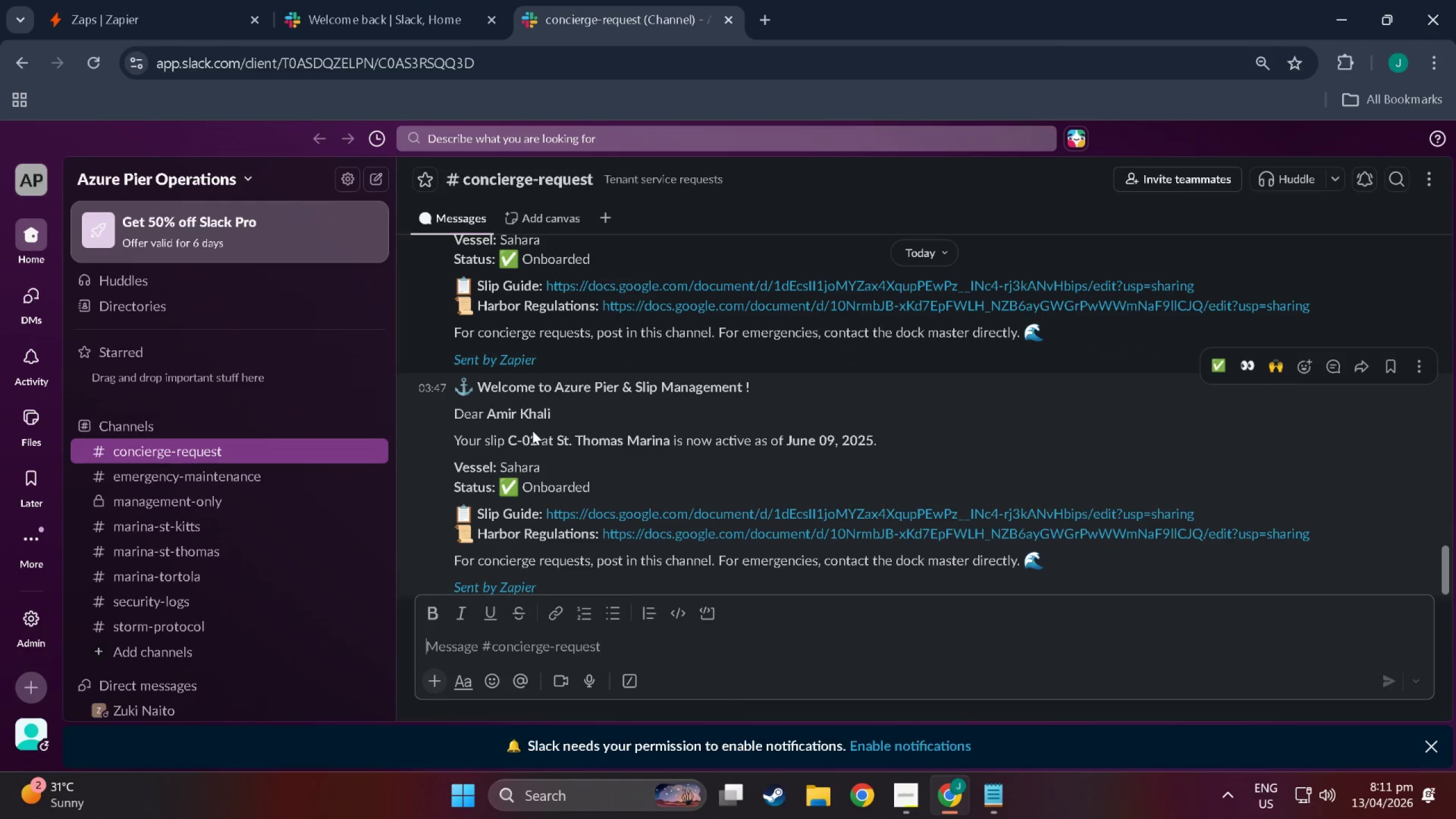 
scroll: coordinate [513, 446], scroll_direction: down, amount: 5.0
 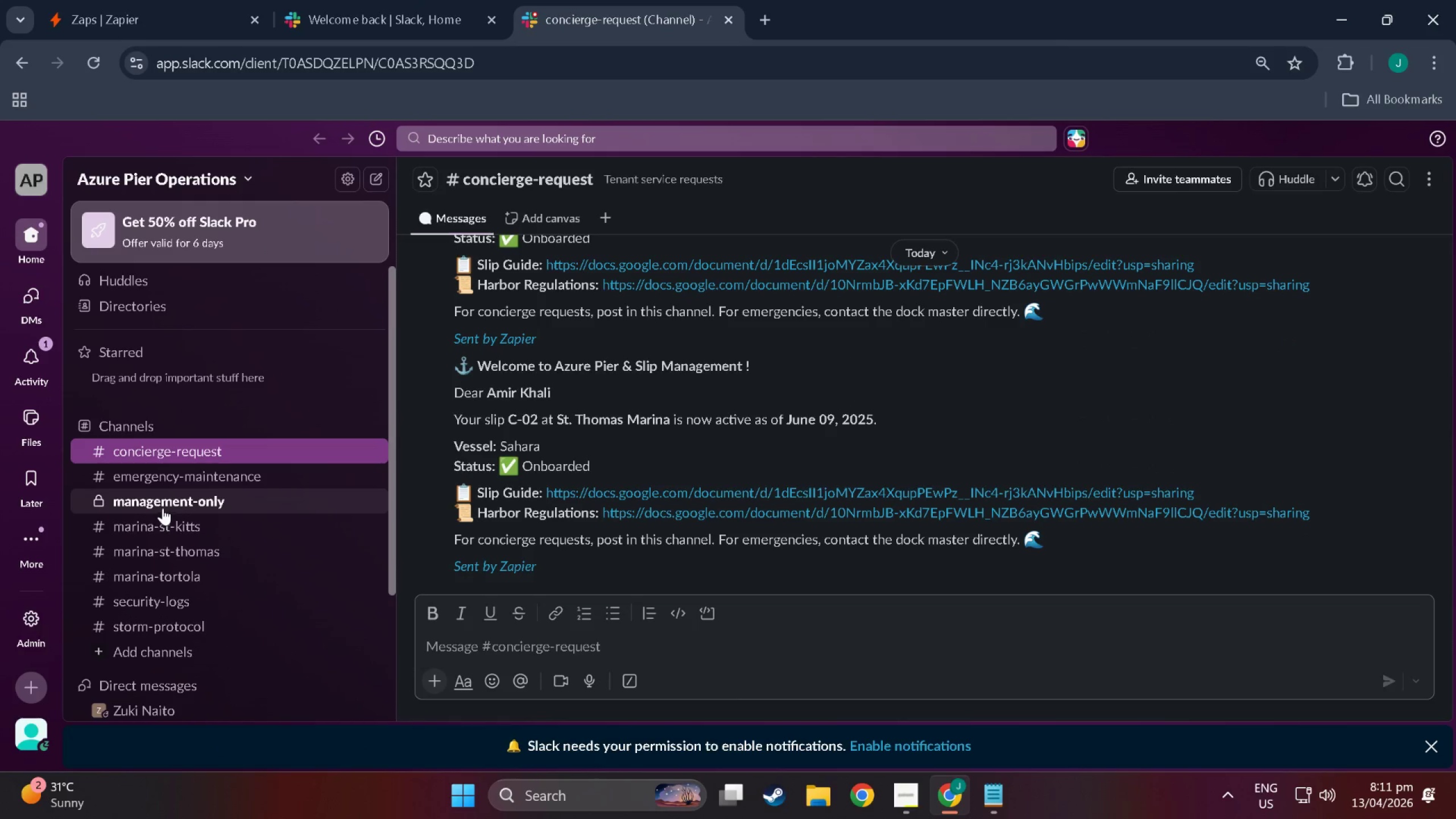 
left_click([163, 506])
 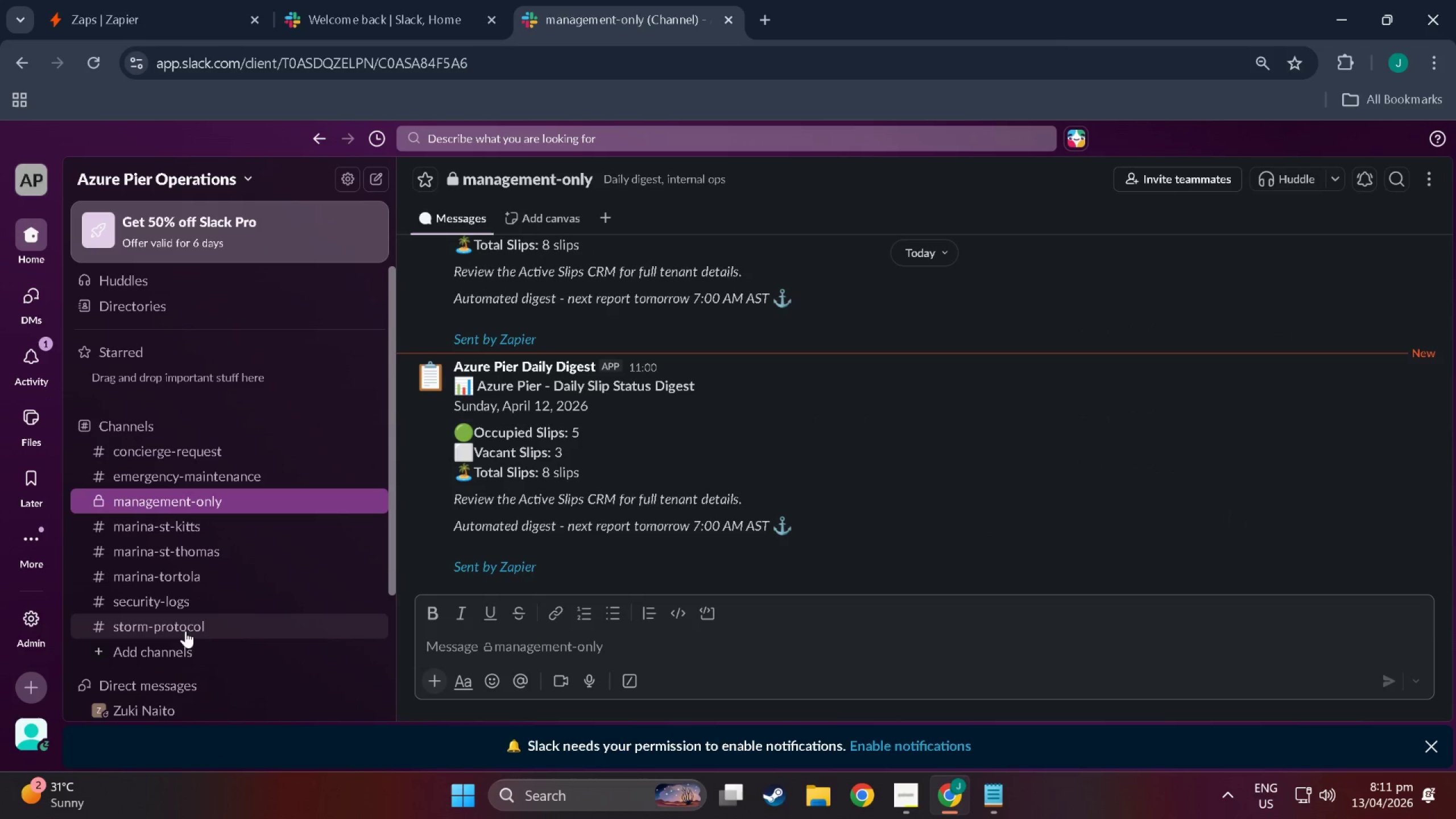 
left_click([176, 599])
 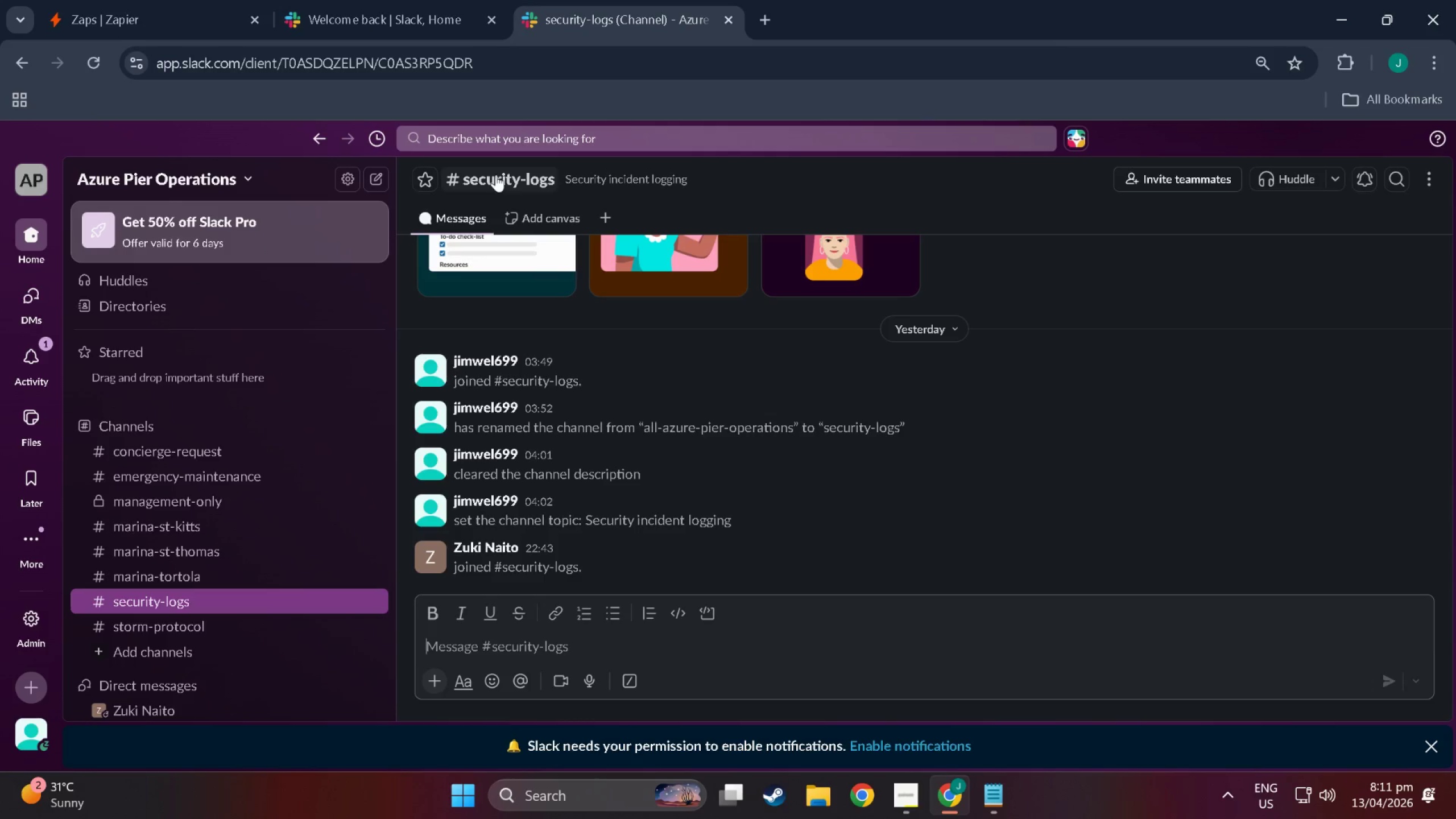 
scroll: coordinate [496, 506], scroll_direction: up, amount: 20.0
 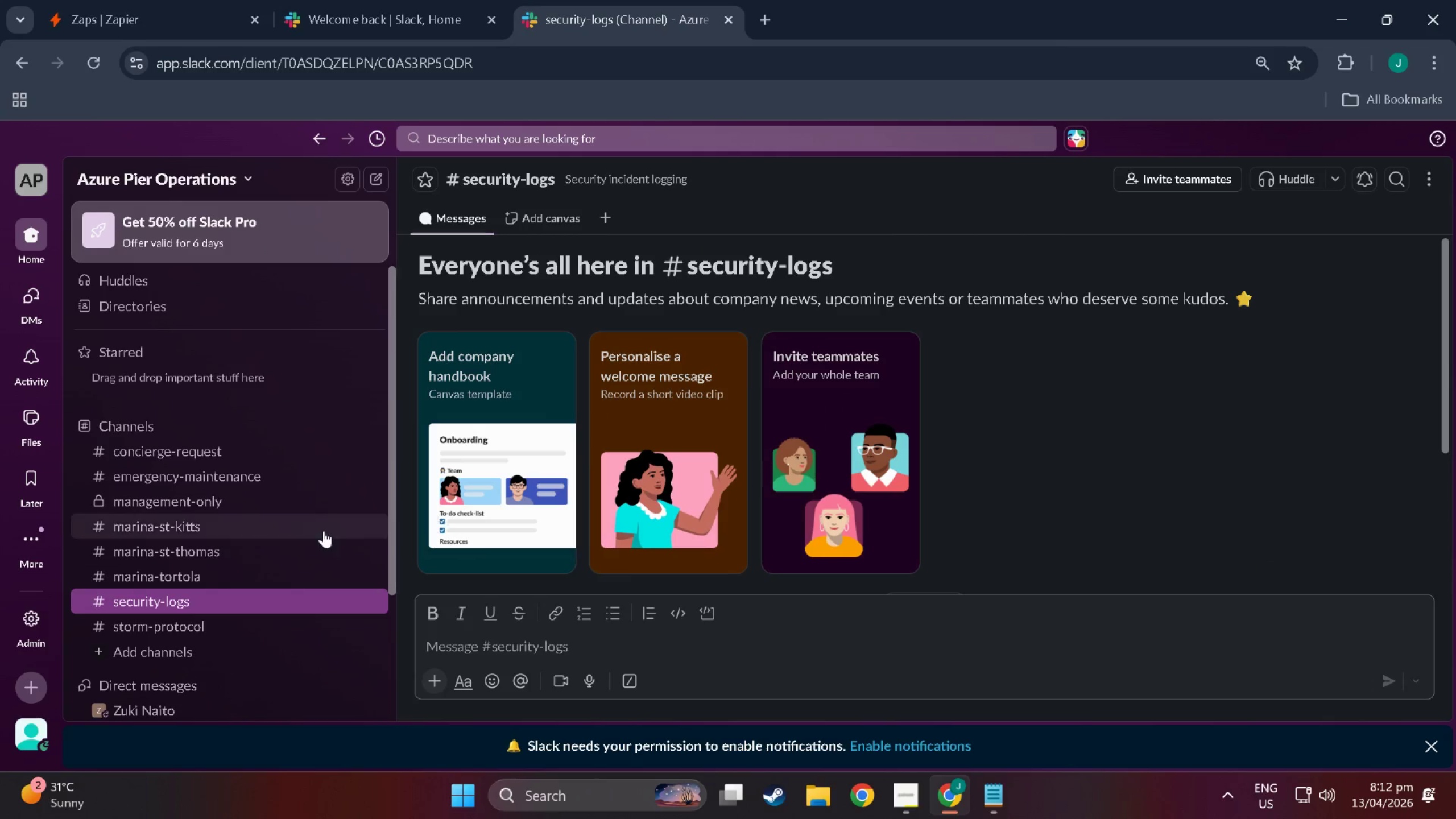 
scroll: coordinate [303, 532], scroll_direction: down, amount: 6.0
 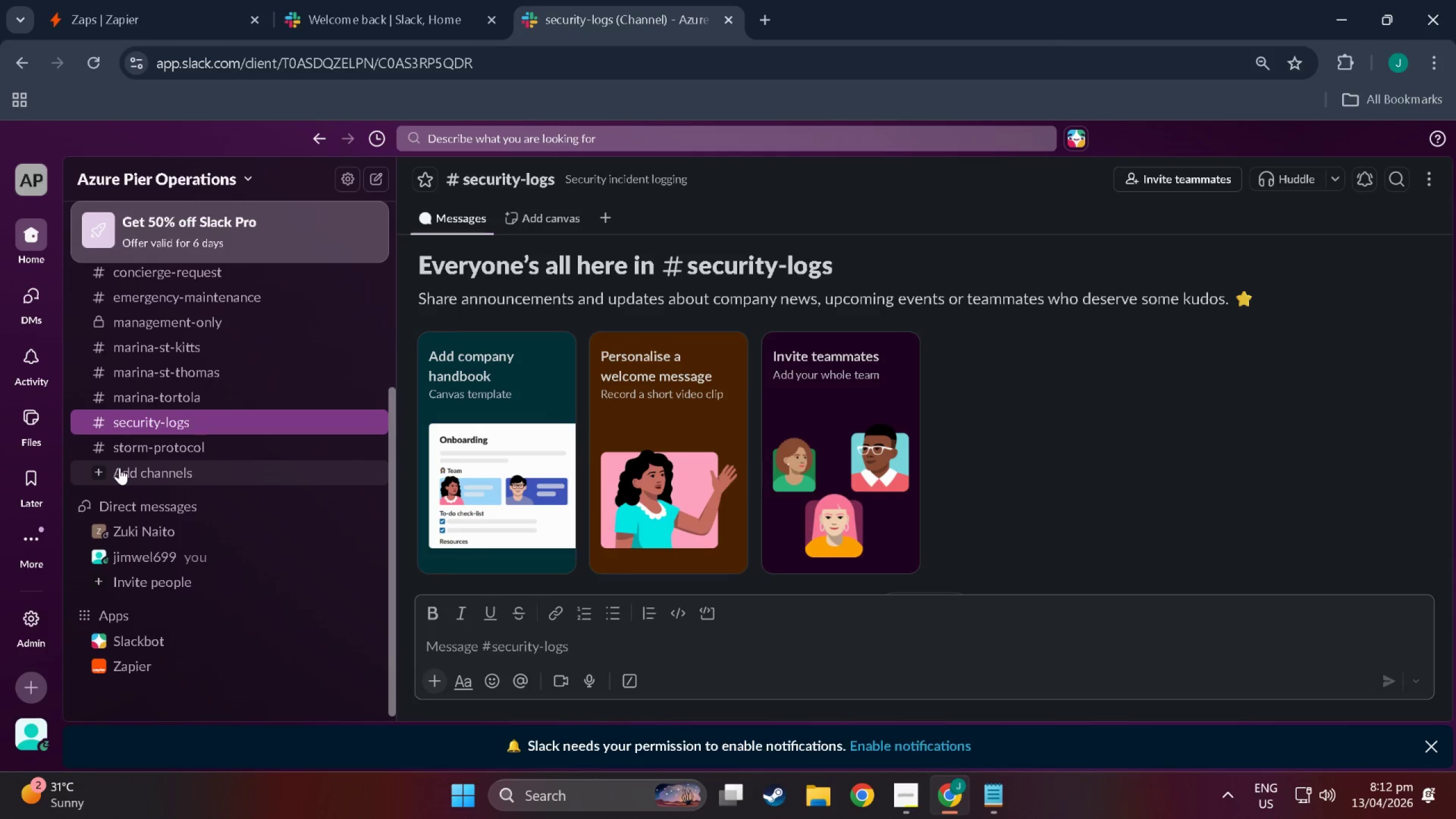 
scroll: coordinate [501, 504], scroll_direction: up, amount: 9.0
 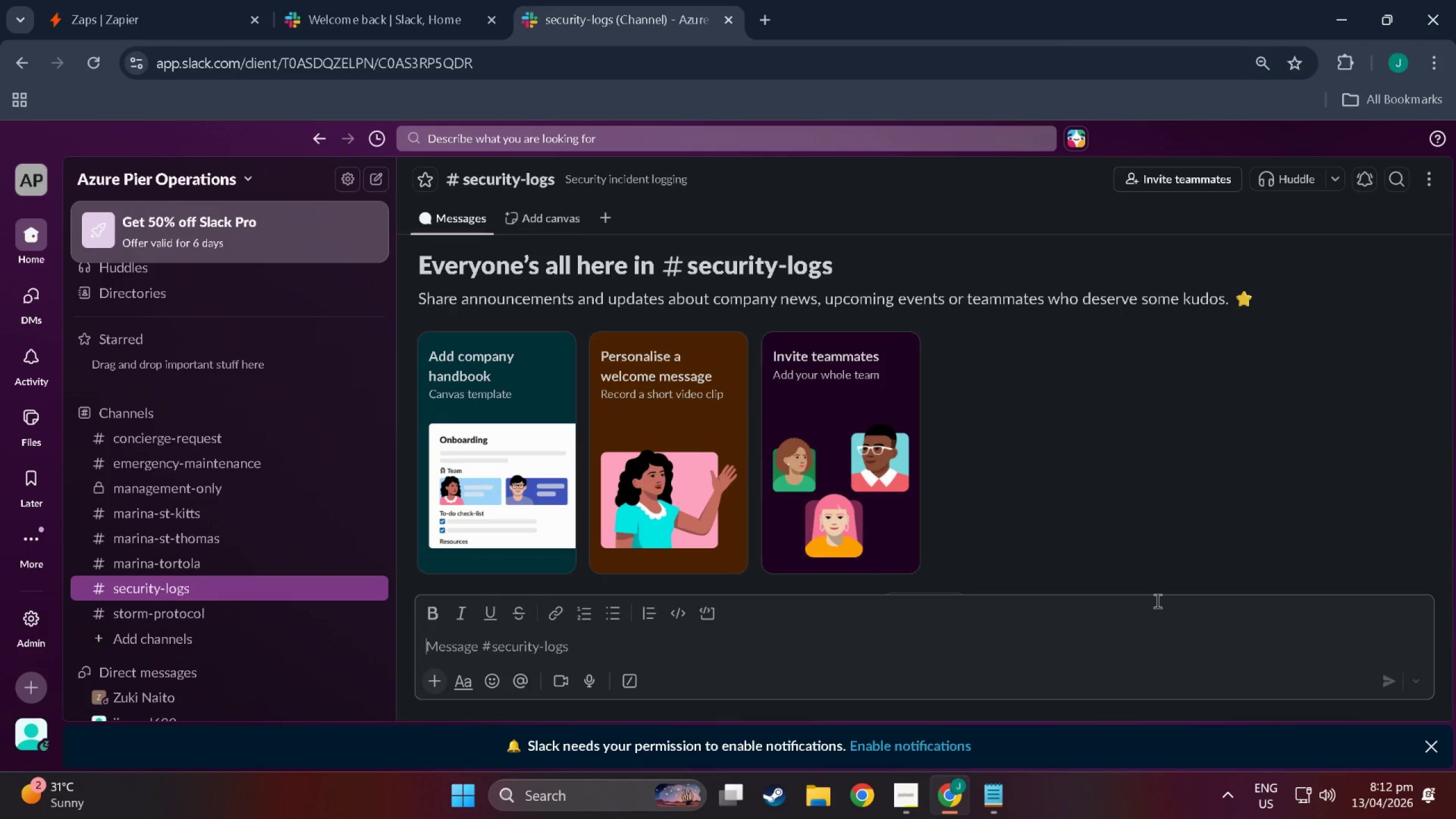 
wait(24.32)
 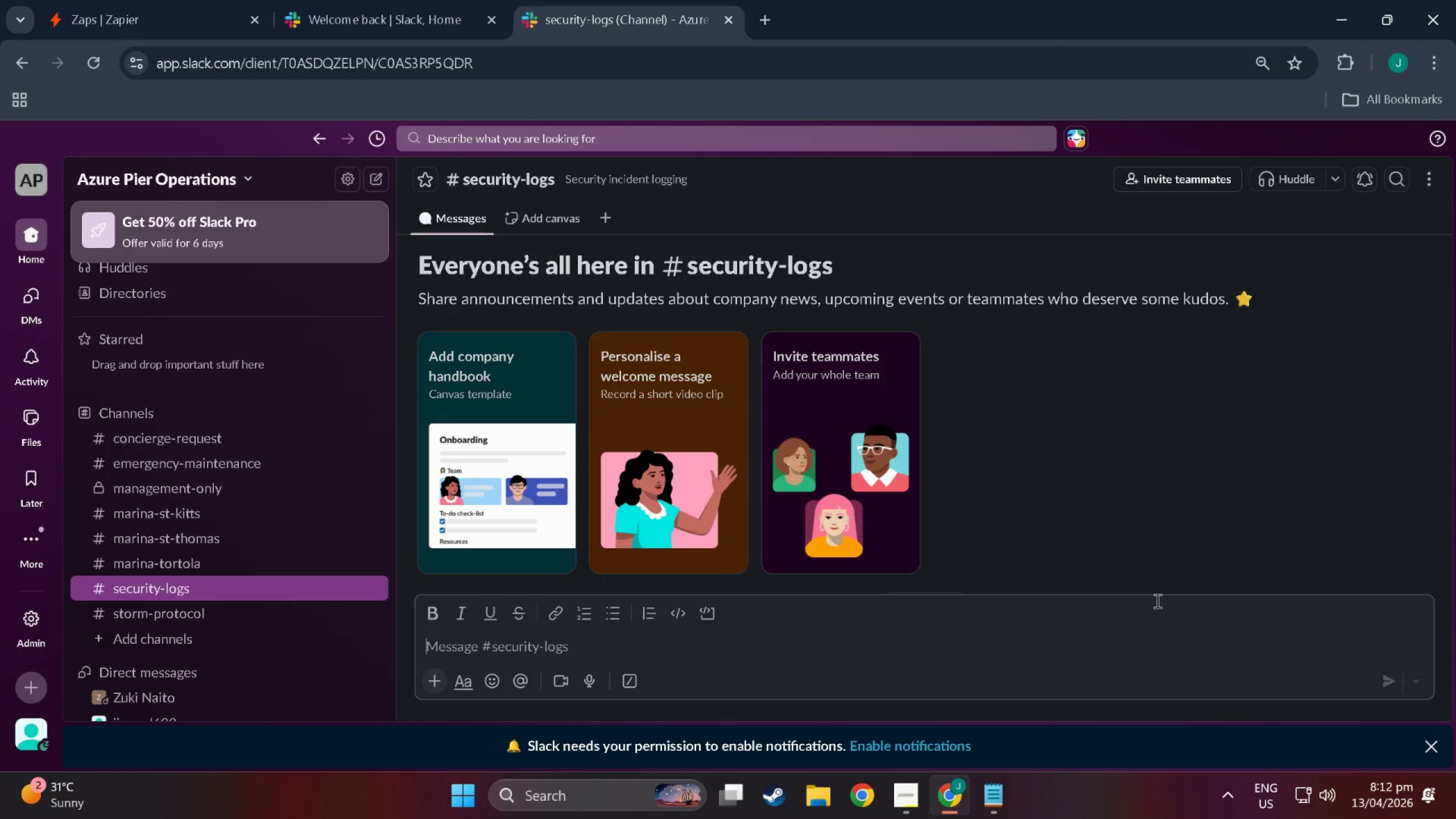 
left_click([156, 548])
 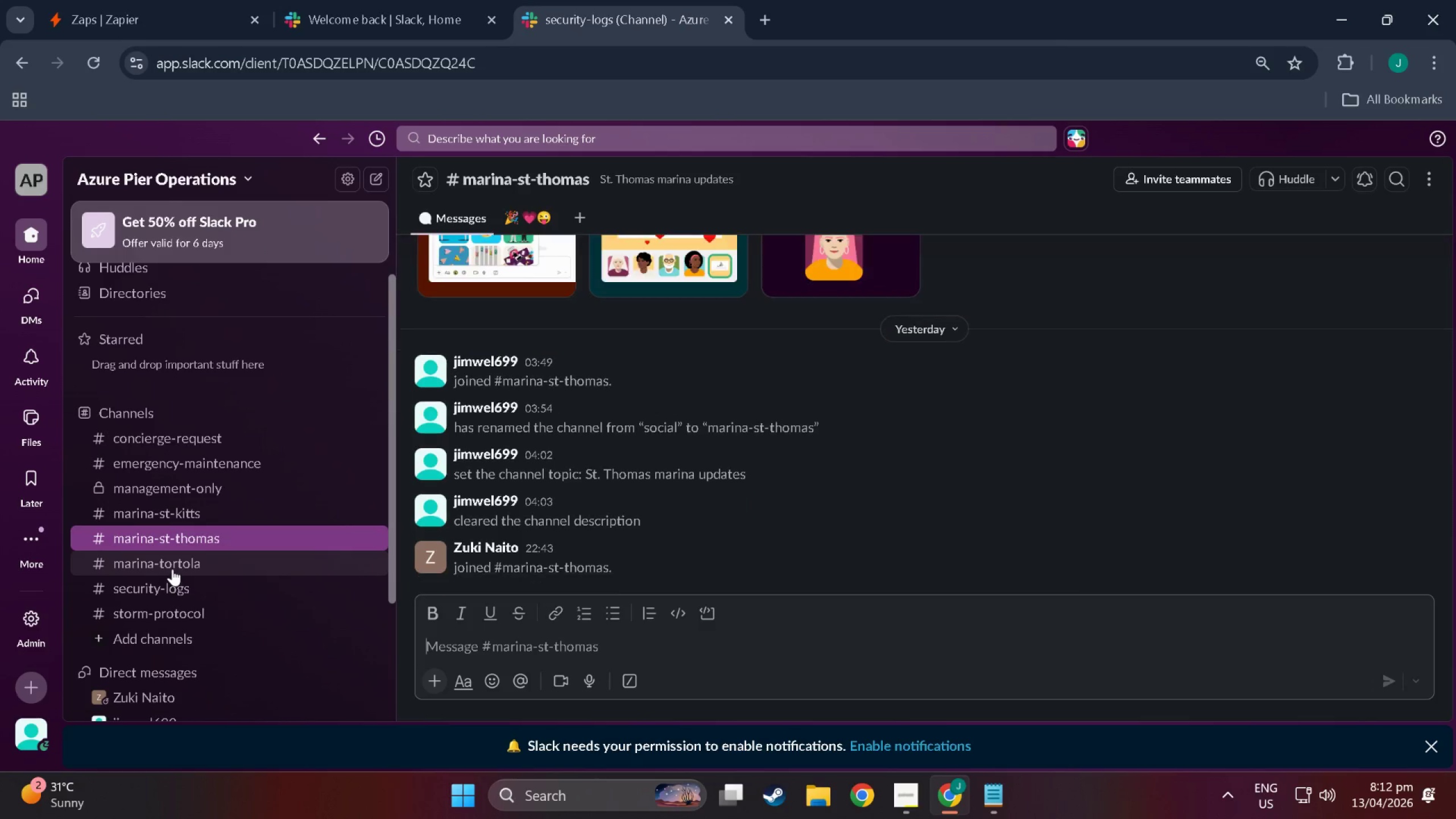 
left_click([172, 566])
 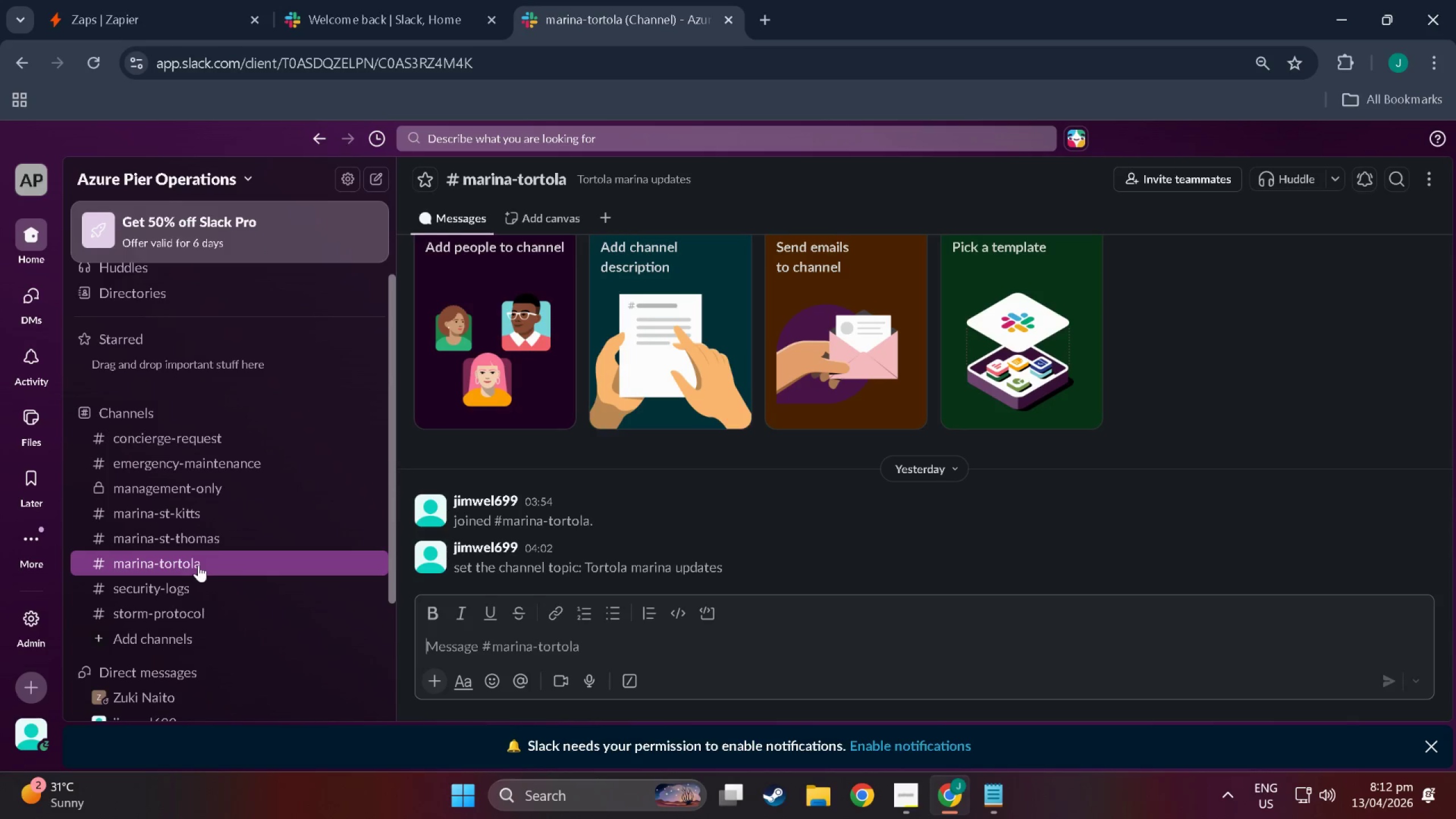 
left_click([154, 533])
 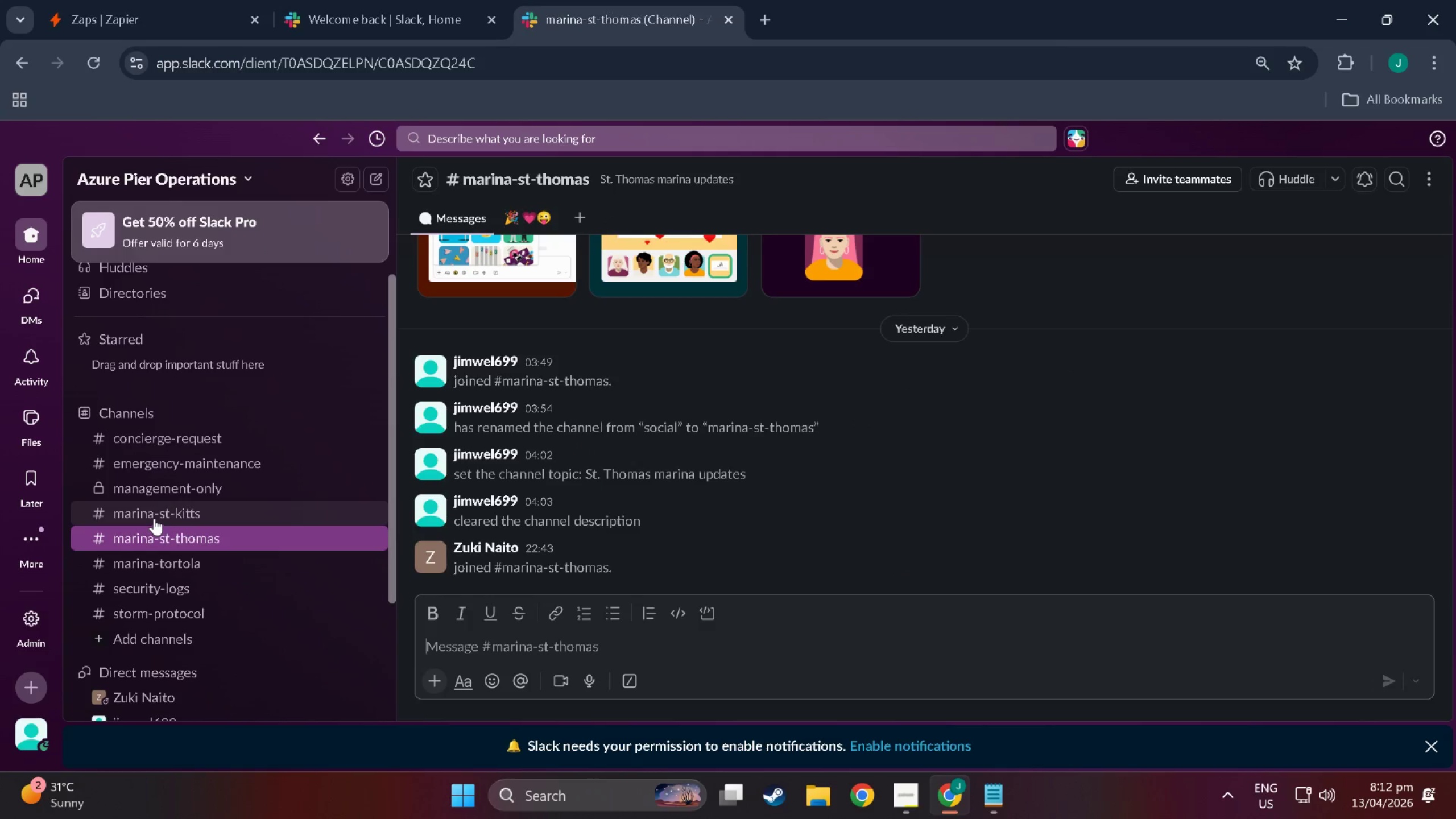 
scroll: coordinate [645, 532], scroll_direction: up, amount: 7.0
 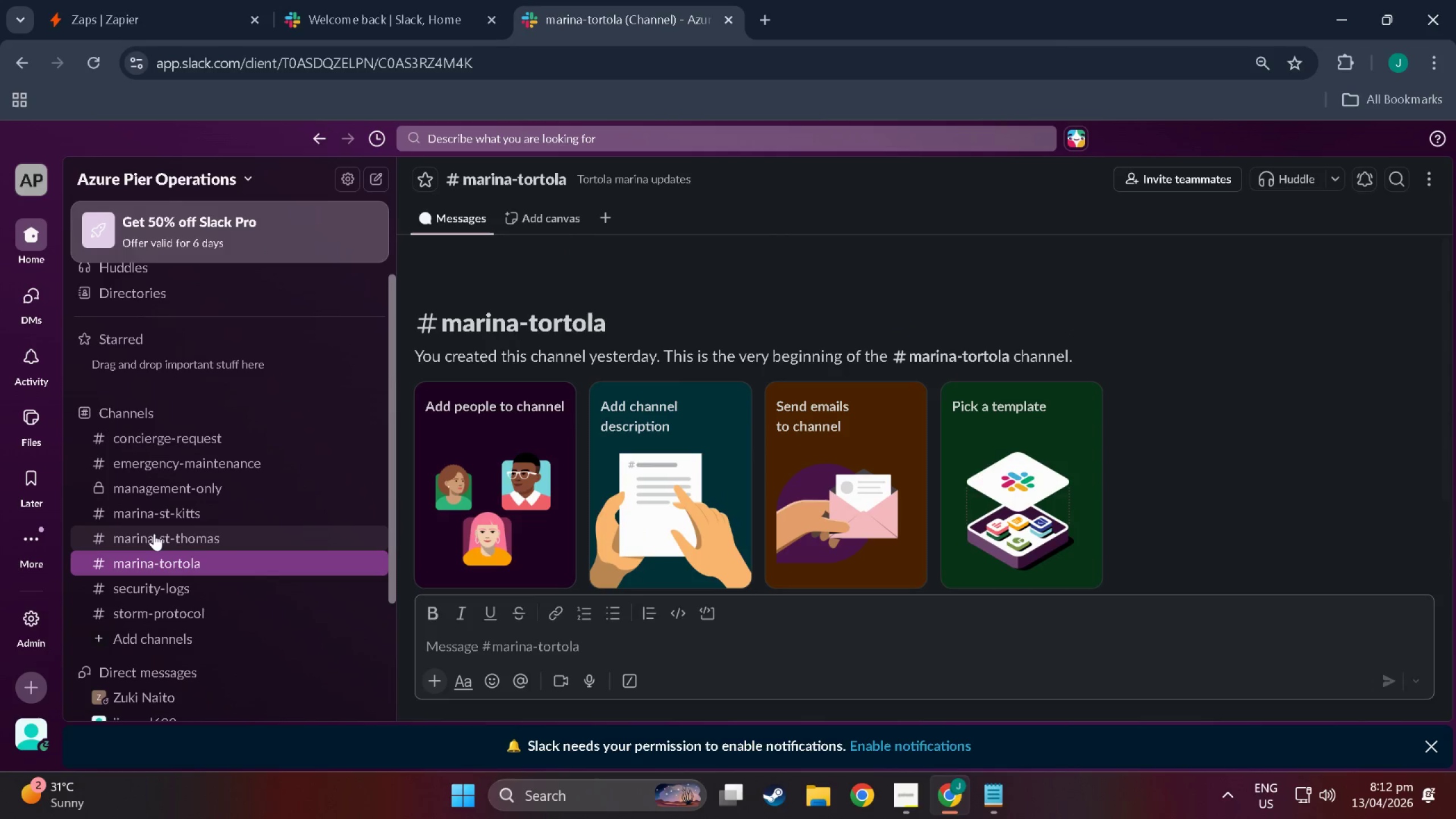 
left_click([154, 518])
 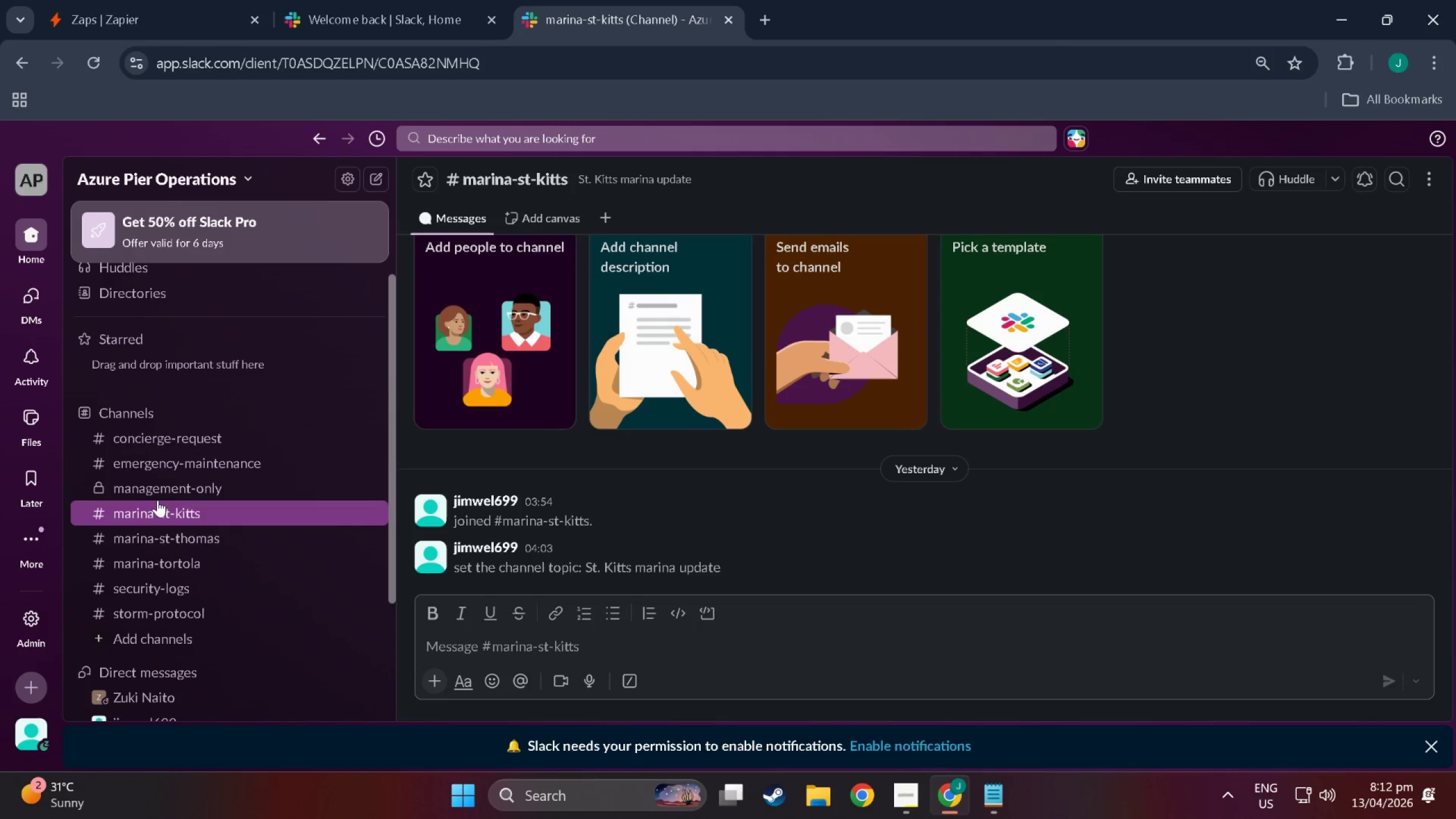 
left_click([162, 490])
 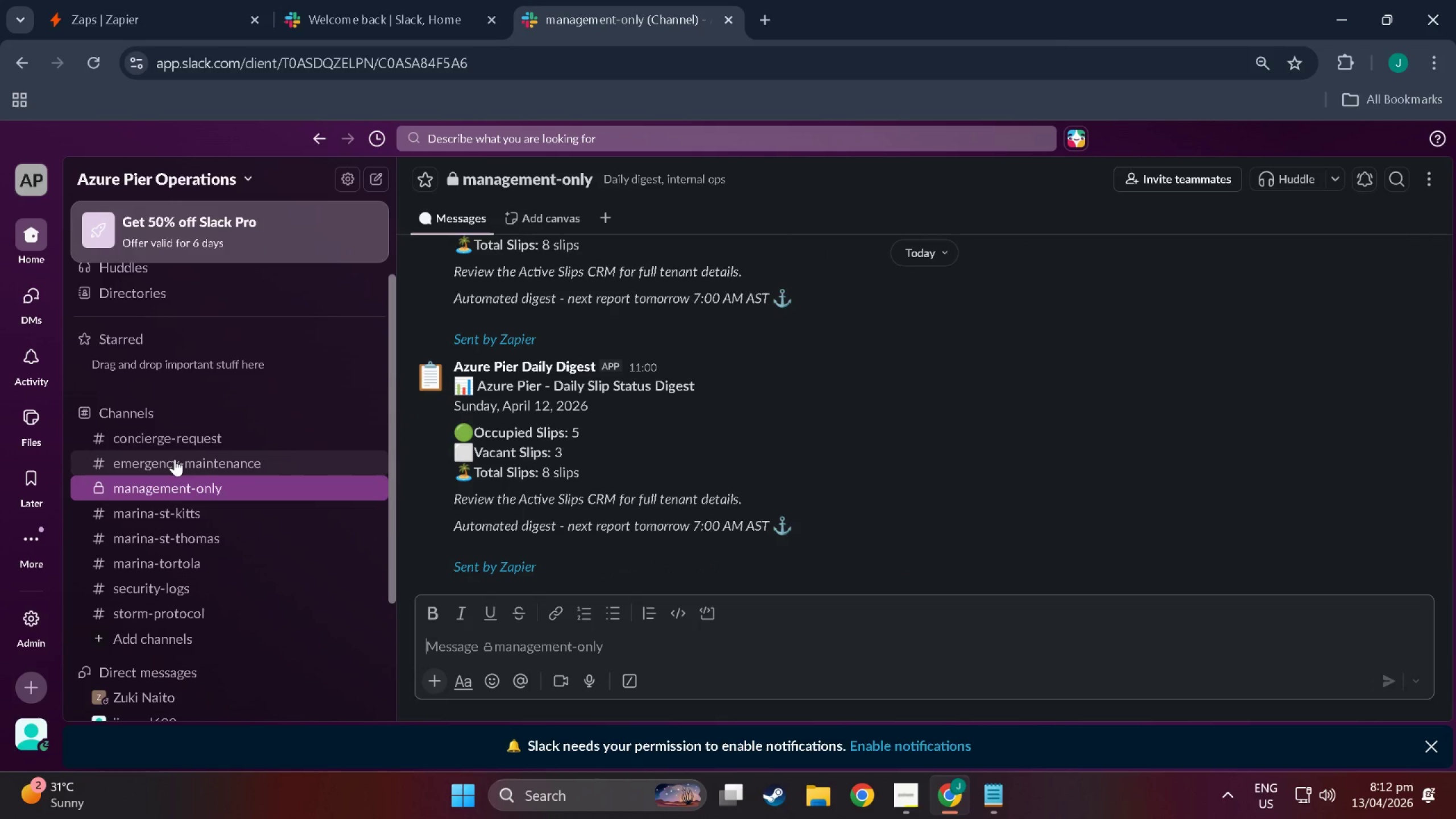 
left_click([175, 459])
 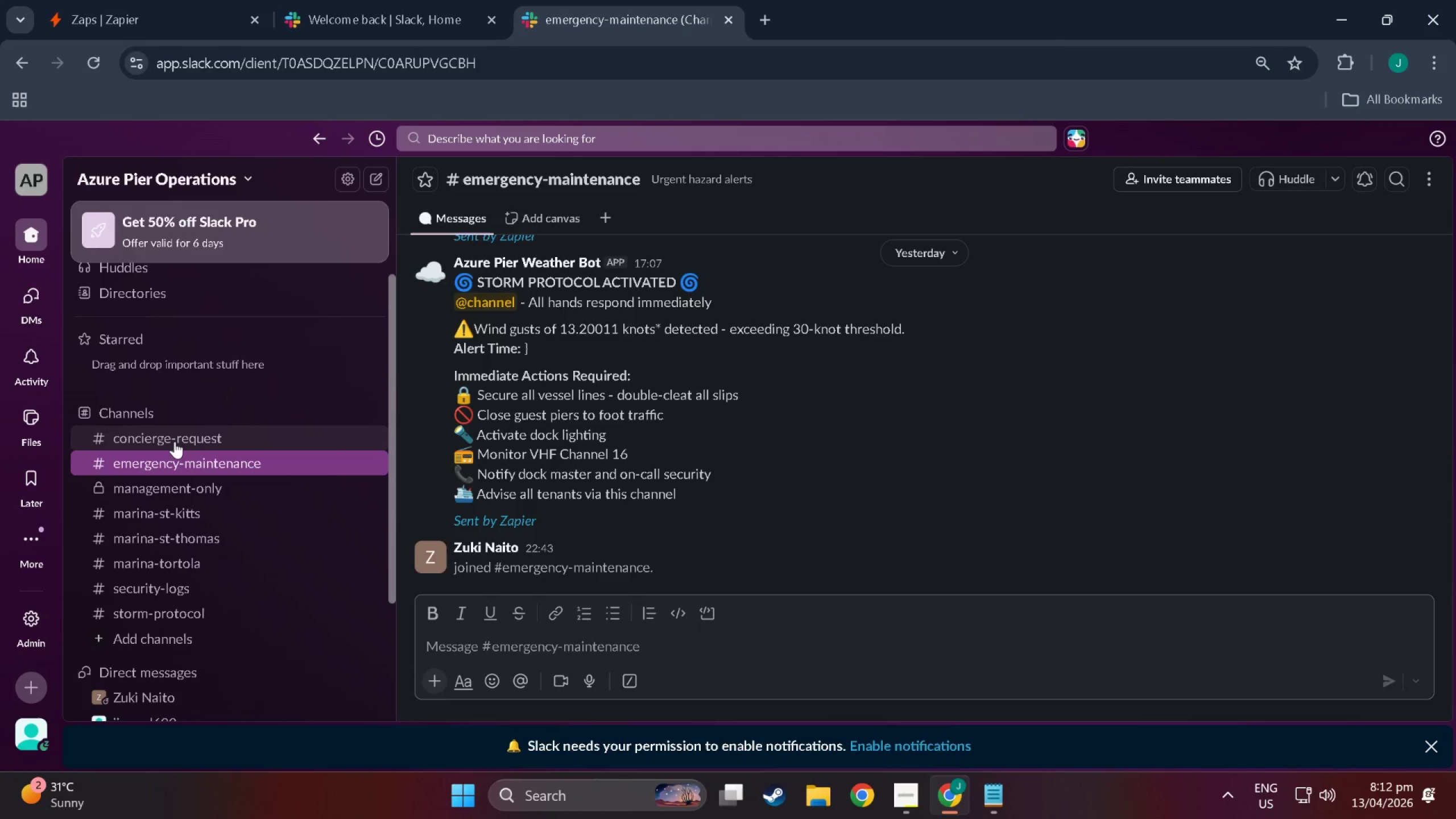 
left_click([175, 434])
 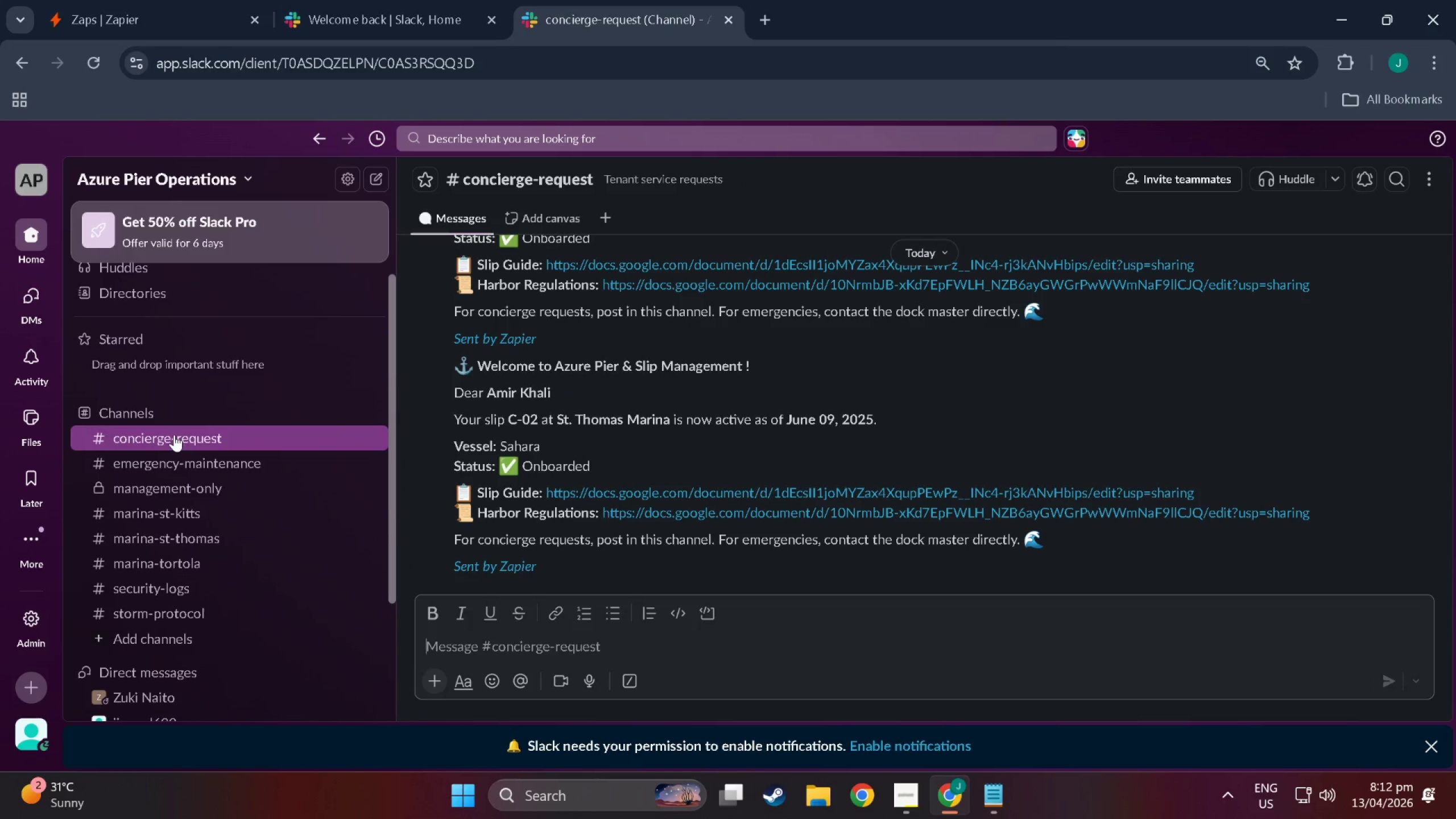 
left_click([179, 456])
 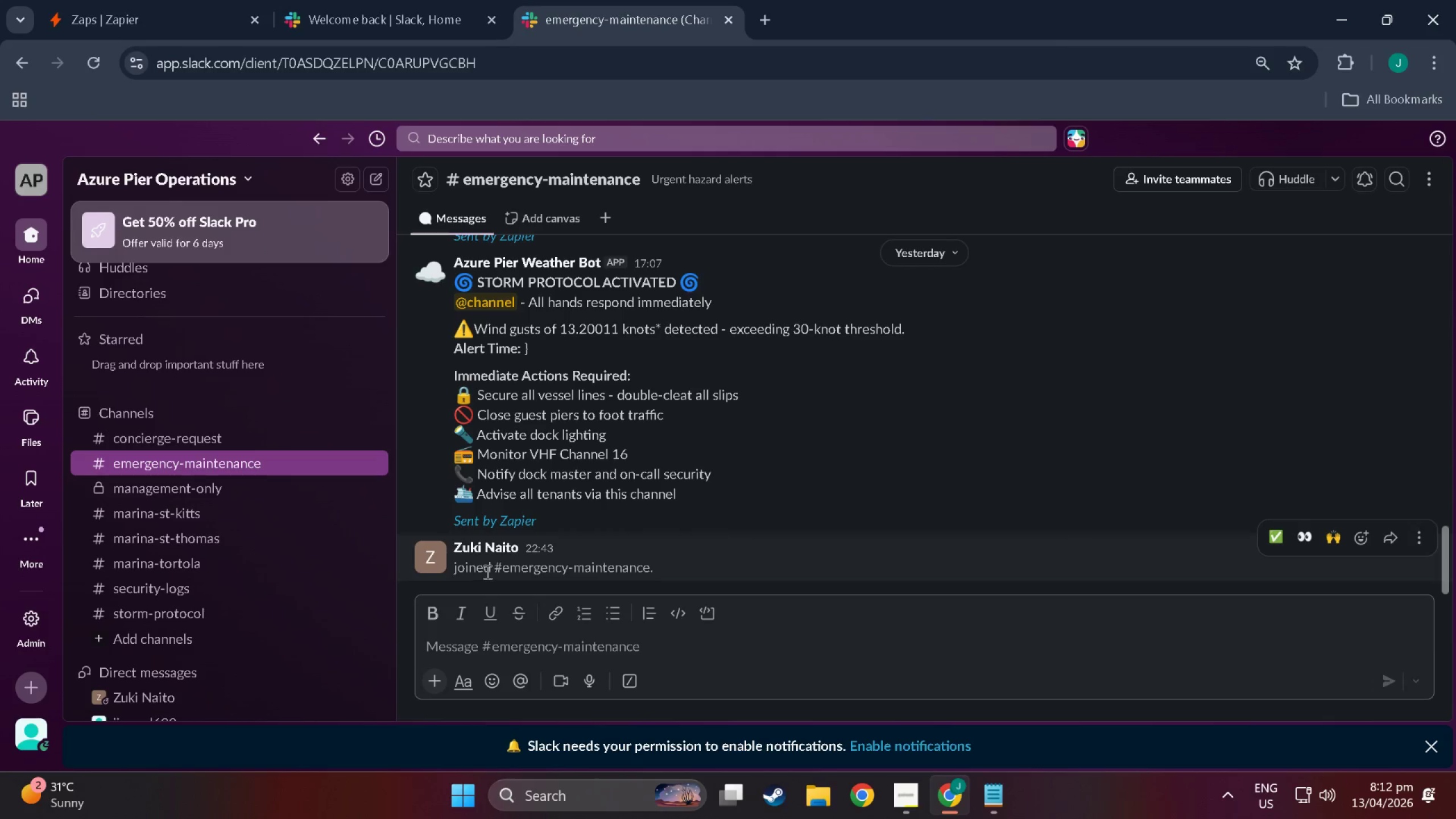 
scroll: coordinate [491, 423], scroll_direction: up, amount: 32.0
 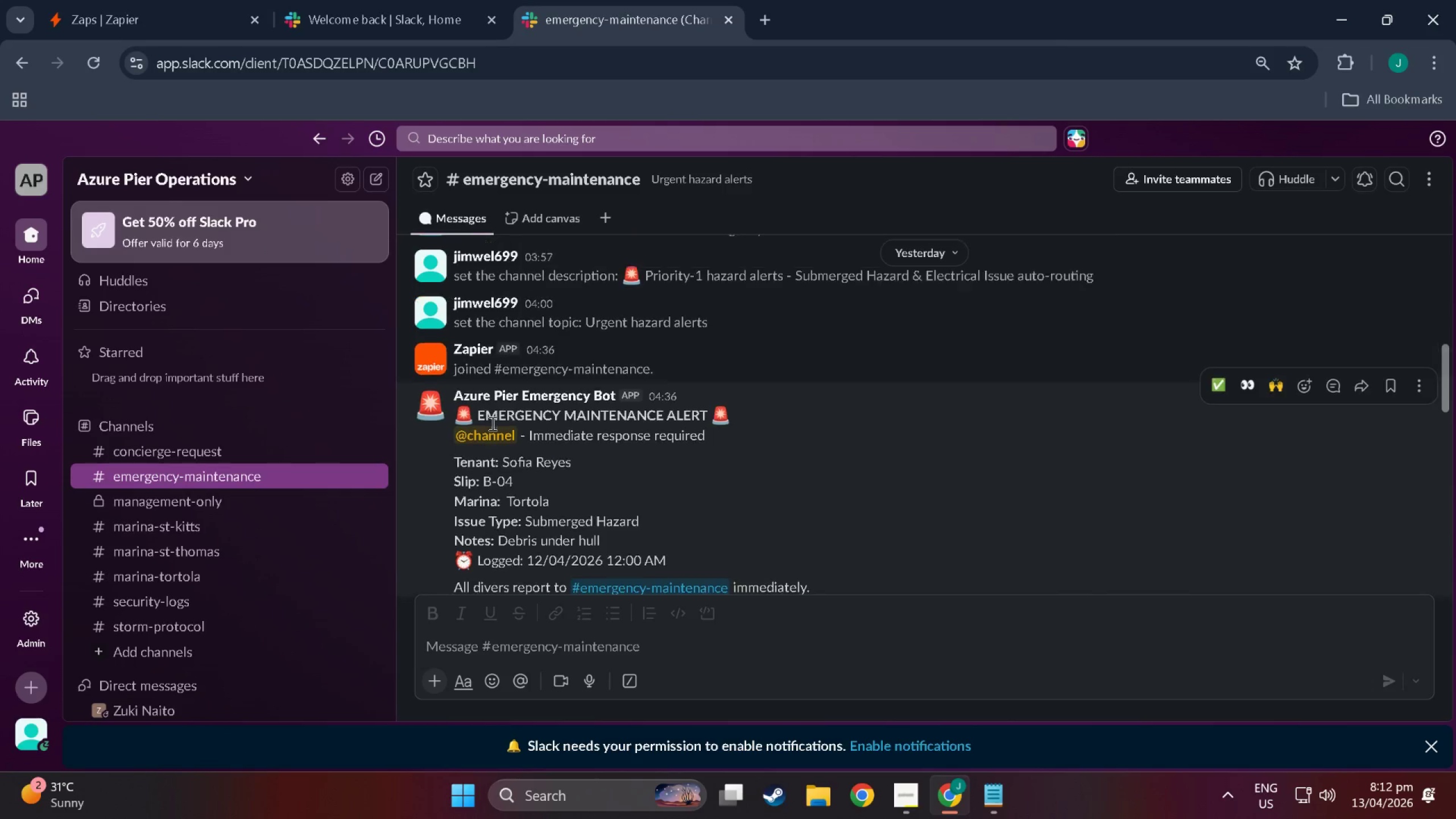 
scroll: coordinate [665, 712], scroll_direction: up, amount: 21.0
 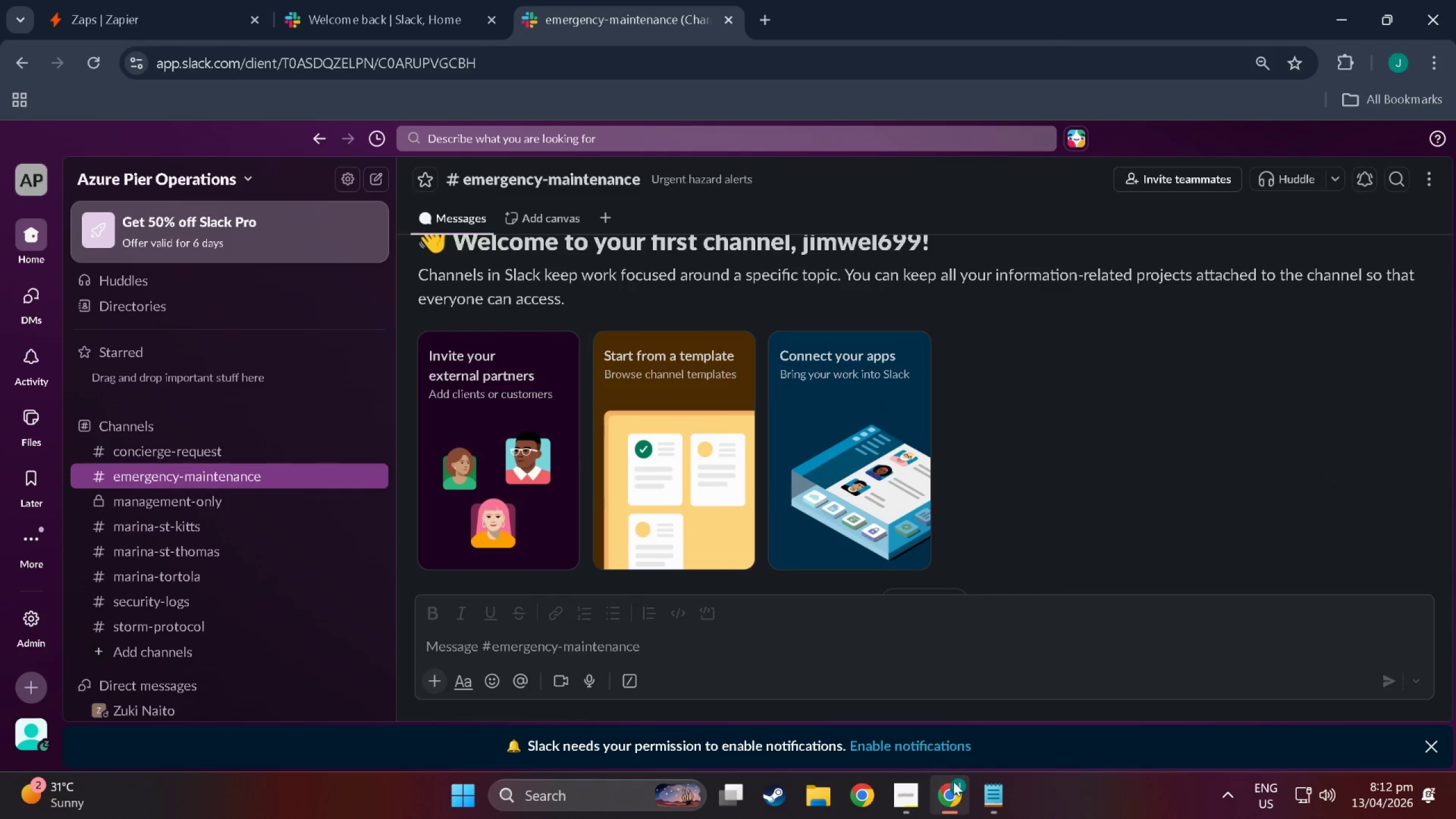 
mouse_move([944, 781])
 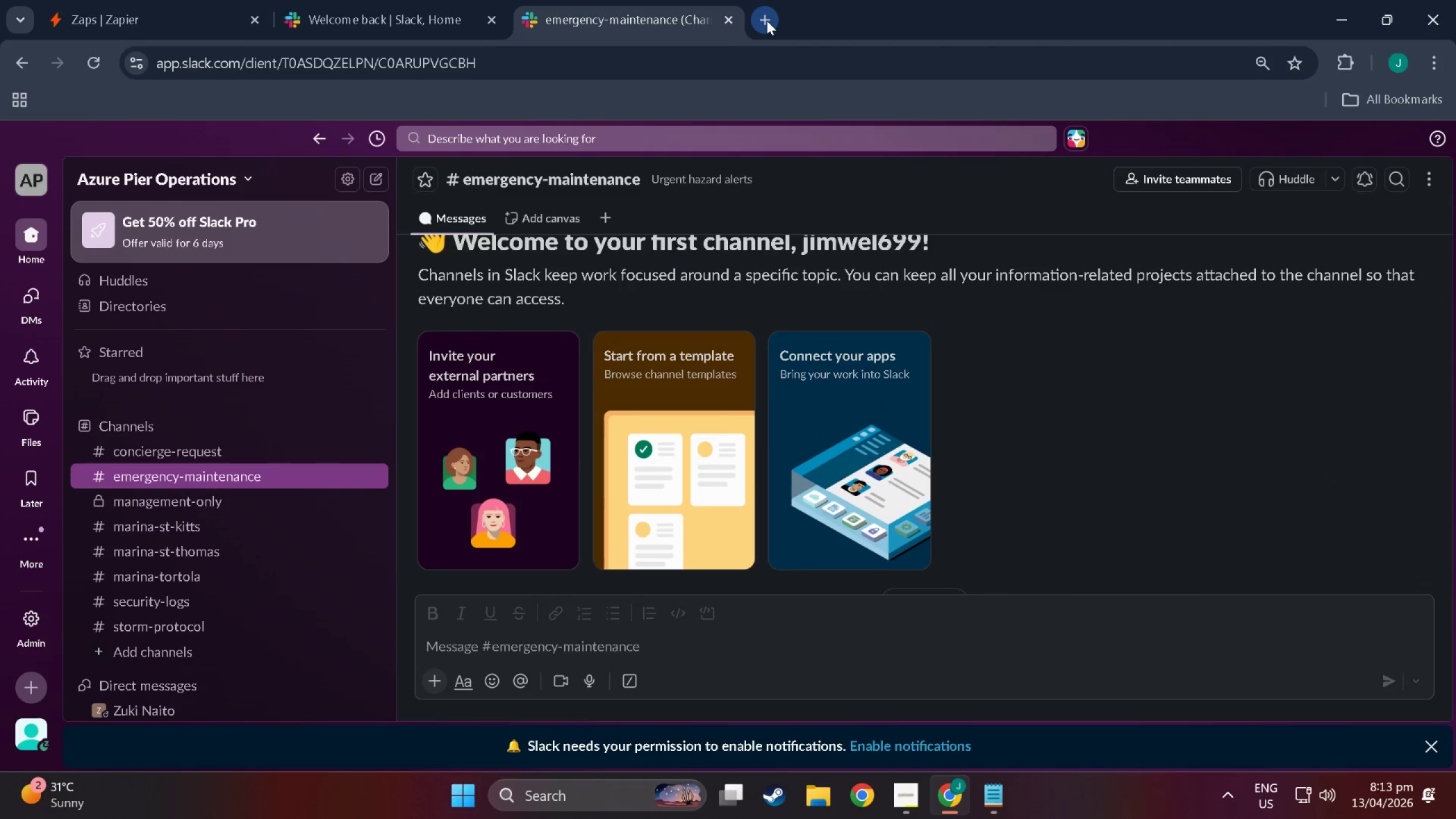 
left_click([767, 20])
 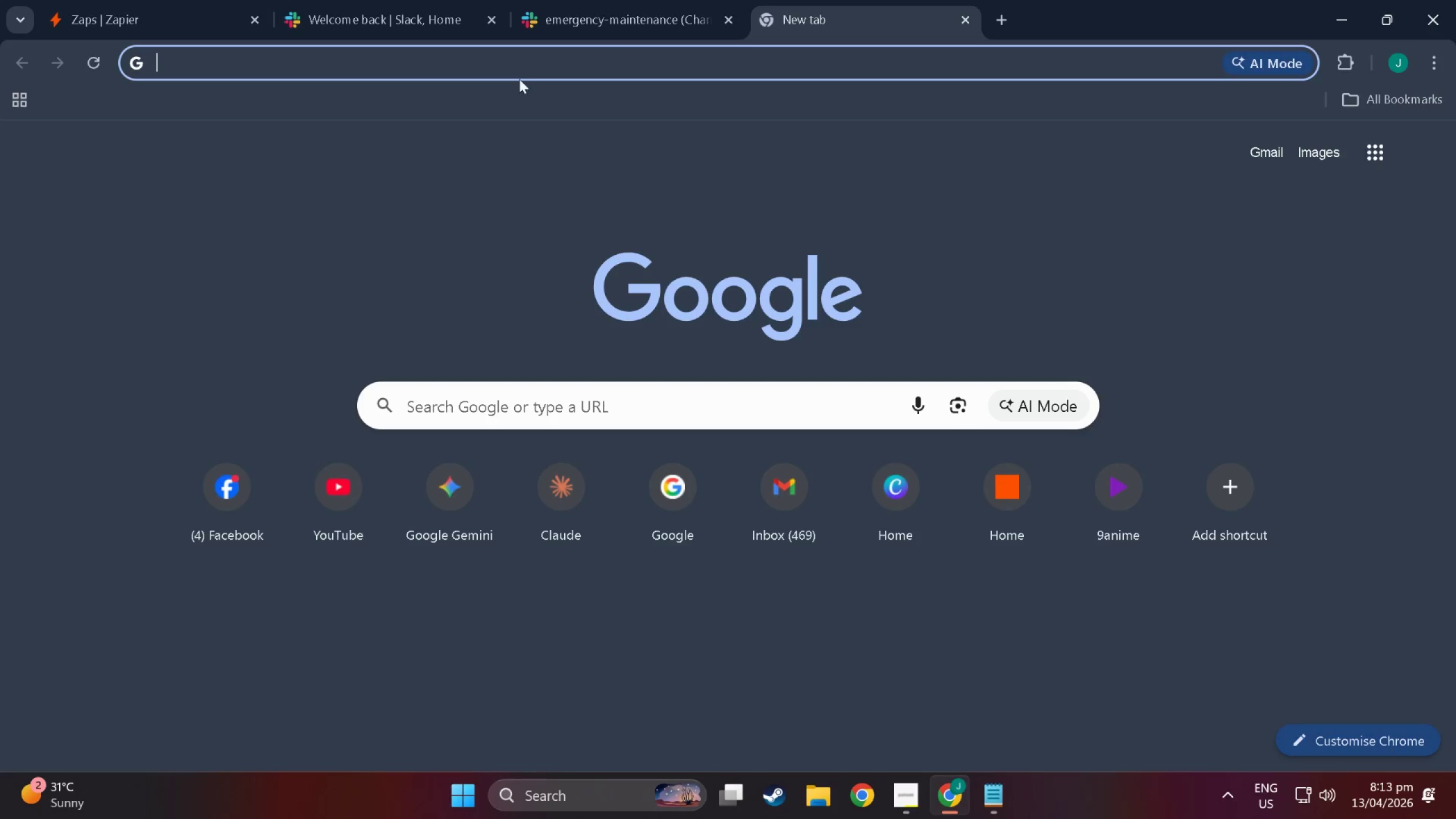 
type(ca)
 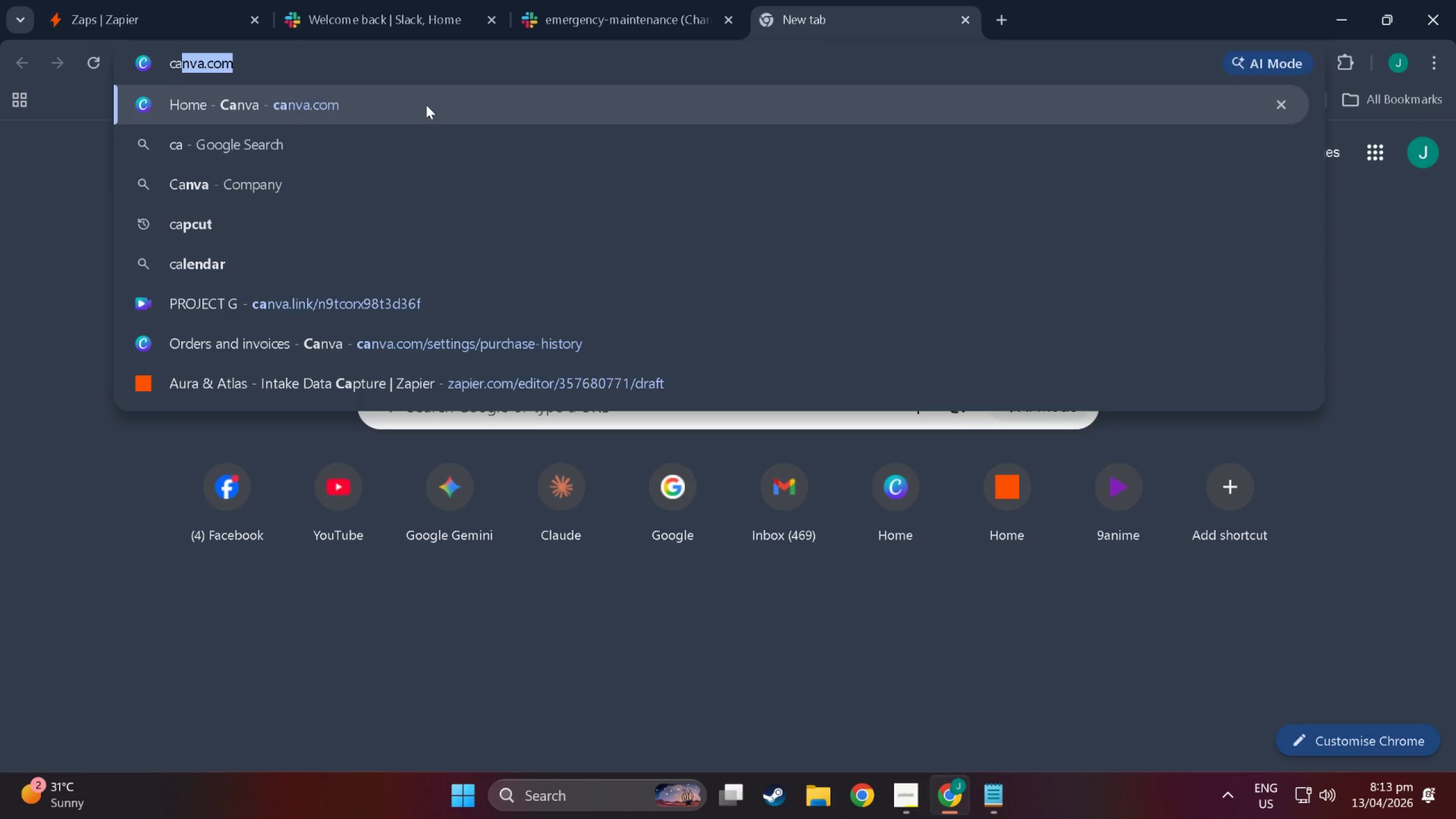 
left_click([426, 105])
 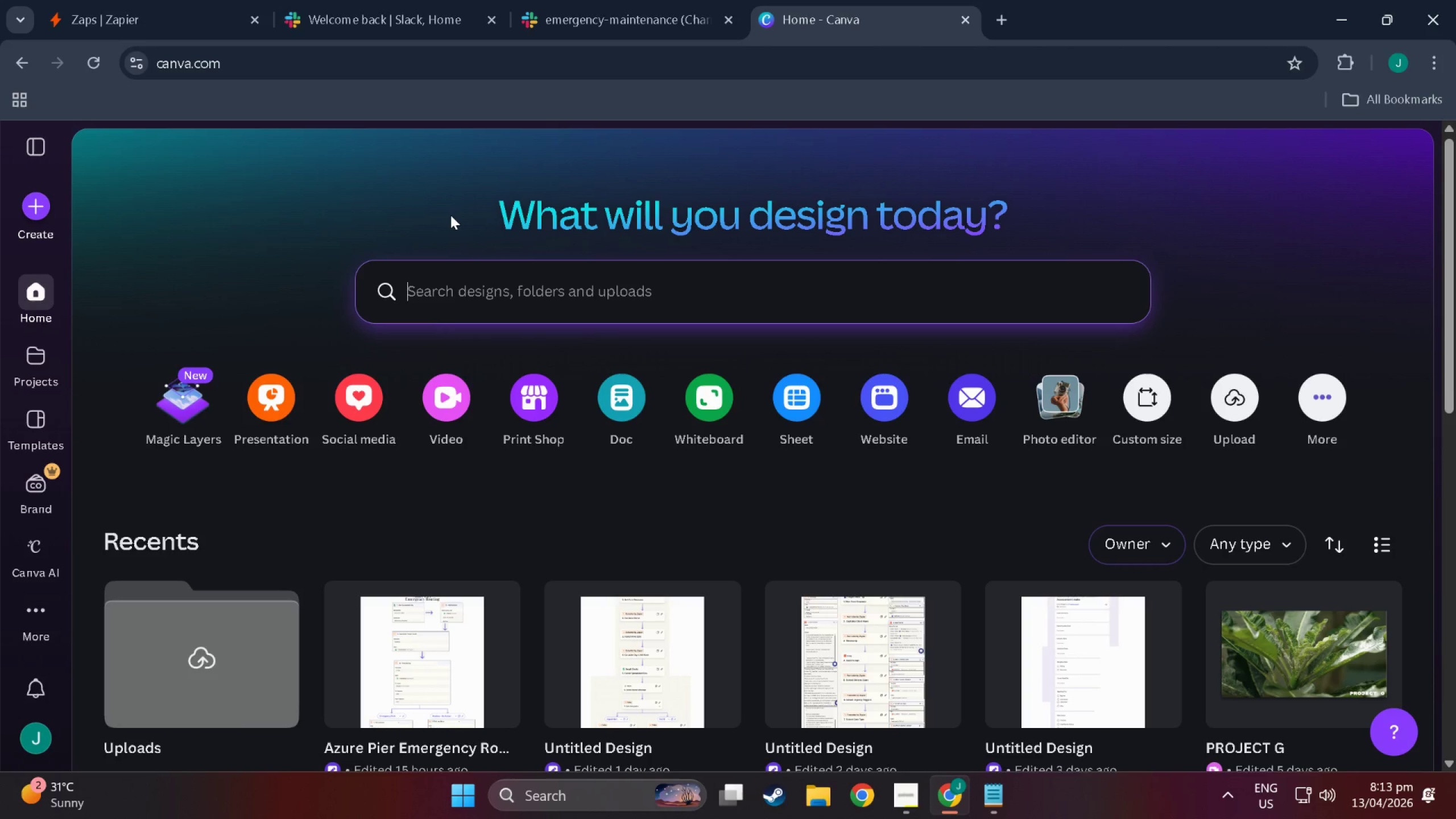 
wait(41.3)
 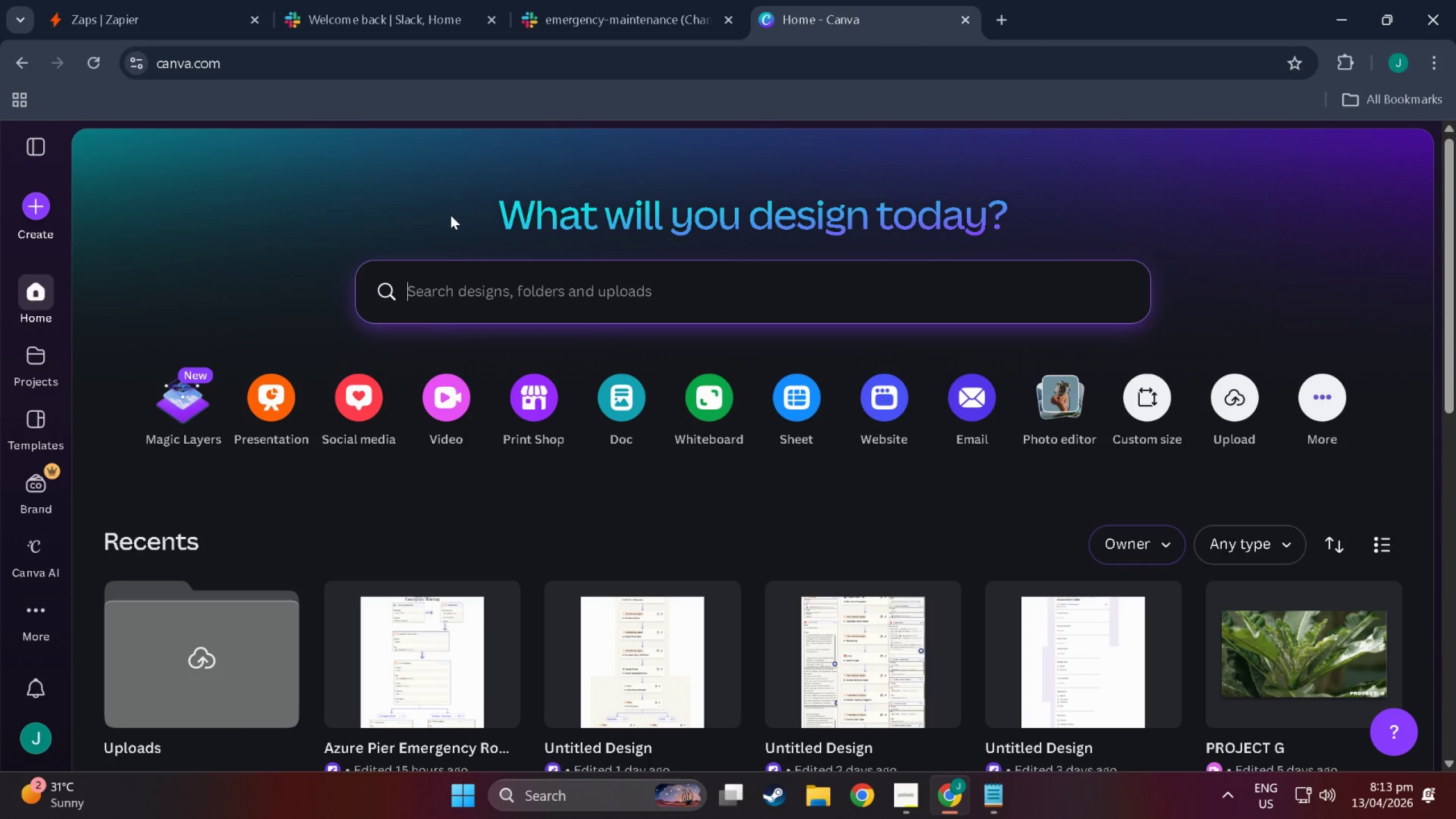 
scroll: coordinate [240, 379], scroll_direction: down, amount: 3.0
 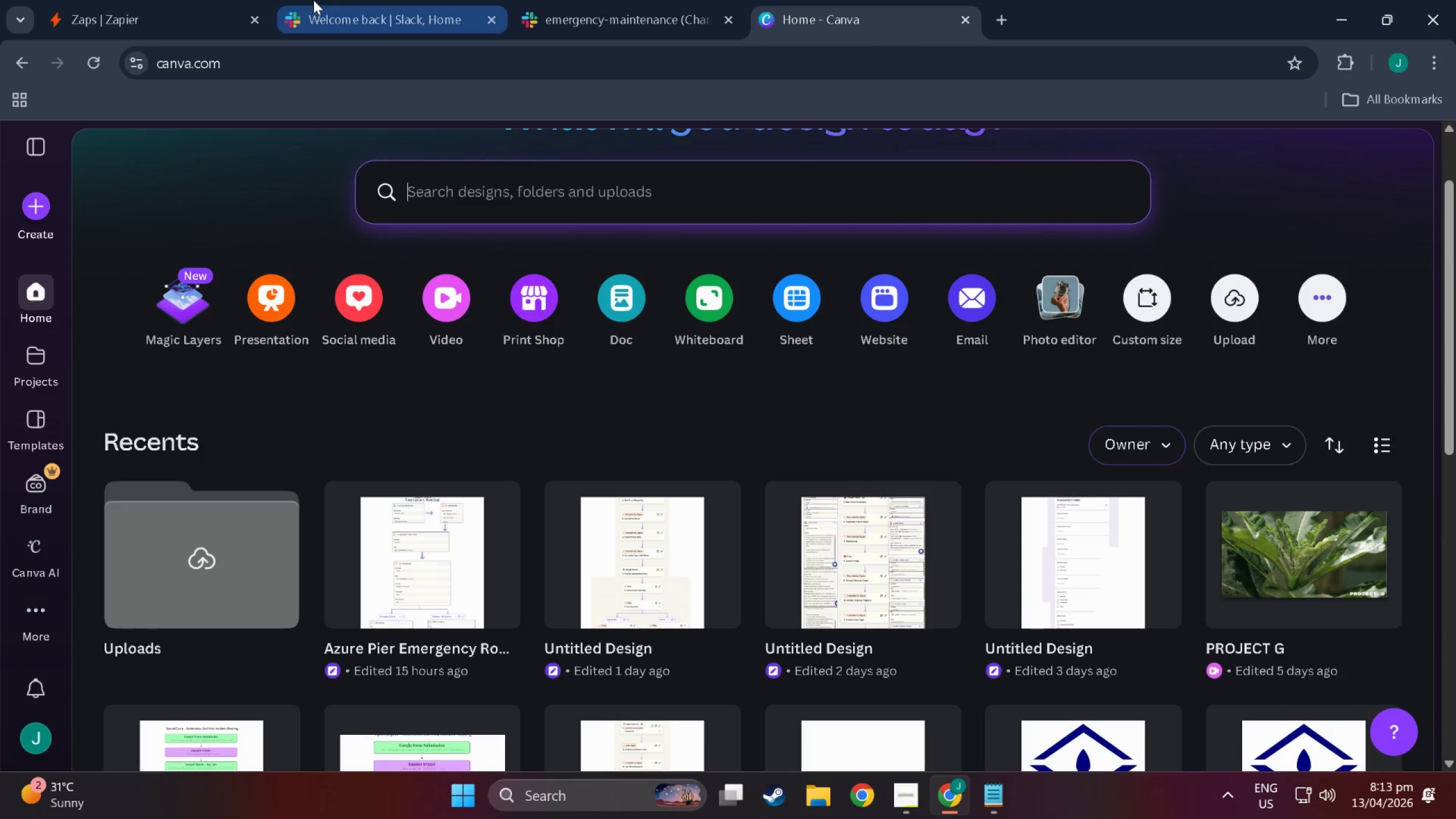 
left_click([338, 0])
 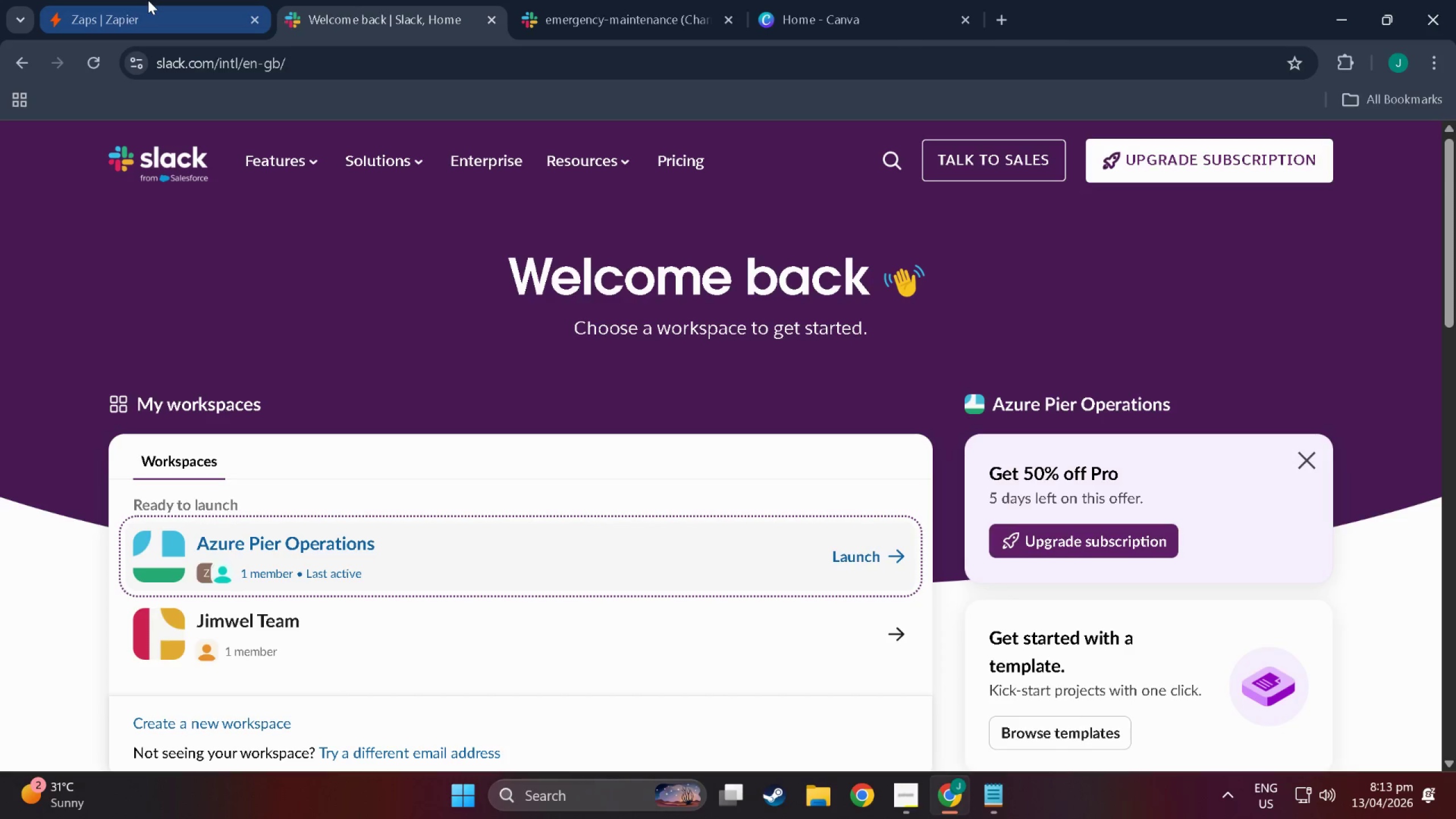 
left_click([148, 0])
 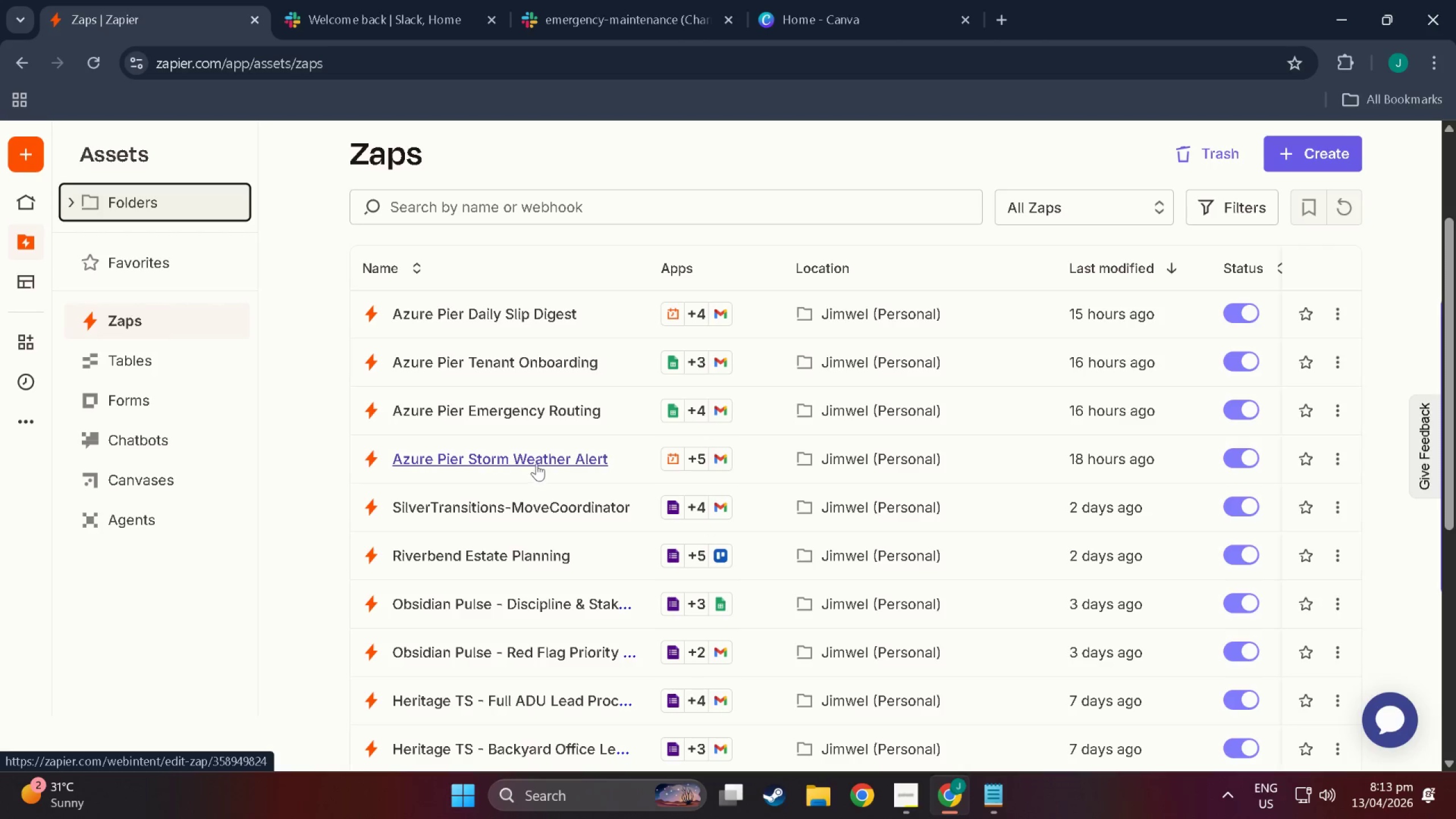 
left_click([541, 415])
 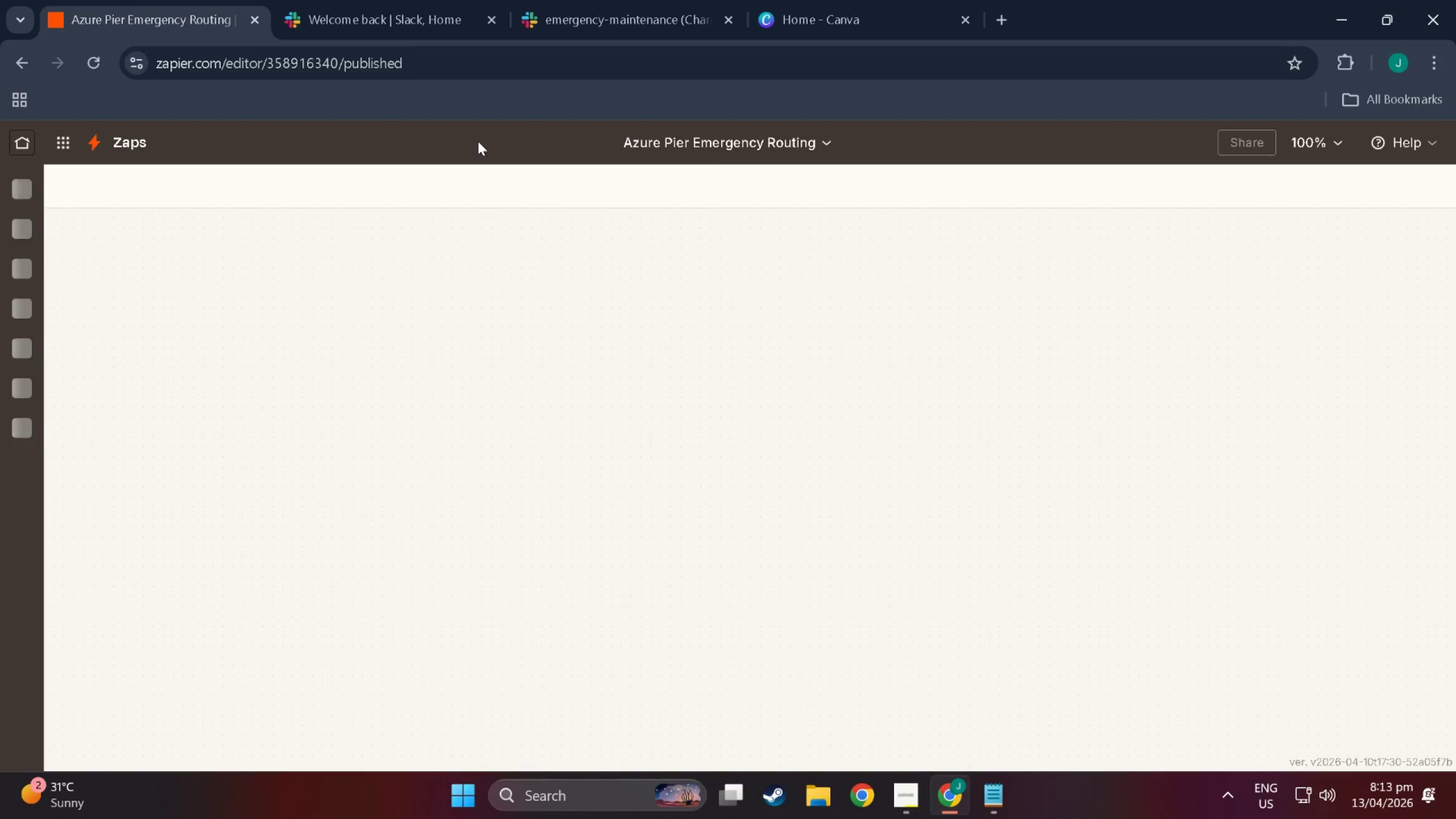 
scroll: coordinate [692, 524], scroll_direction: down, amount: 33.0
 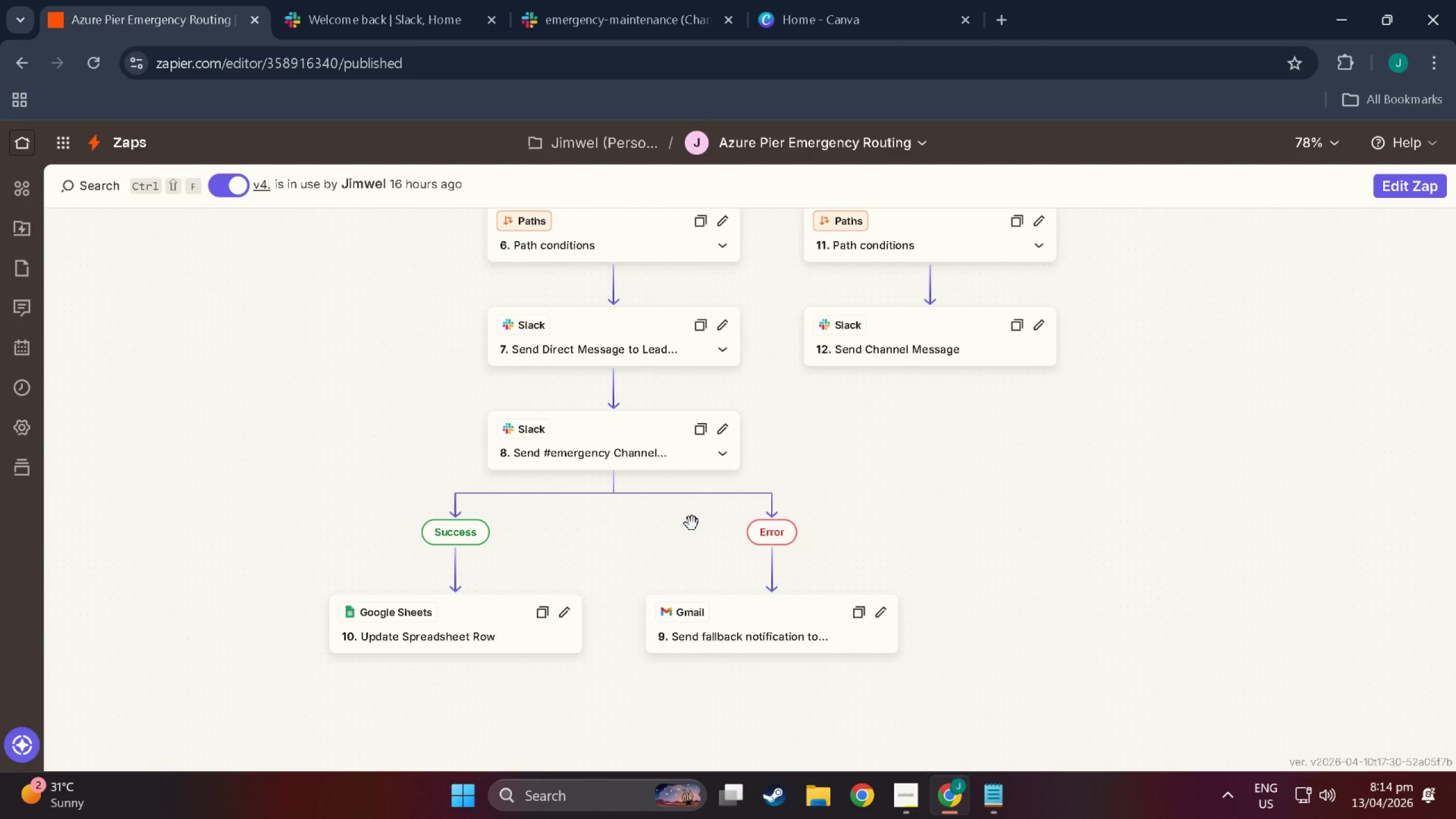 
scroll: coordinate [692, 524], scroll_direction: up, amount: 6.0
 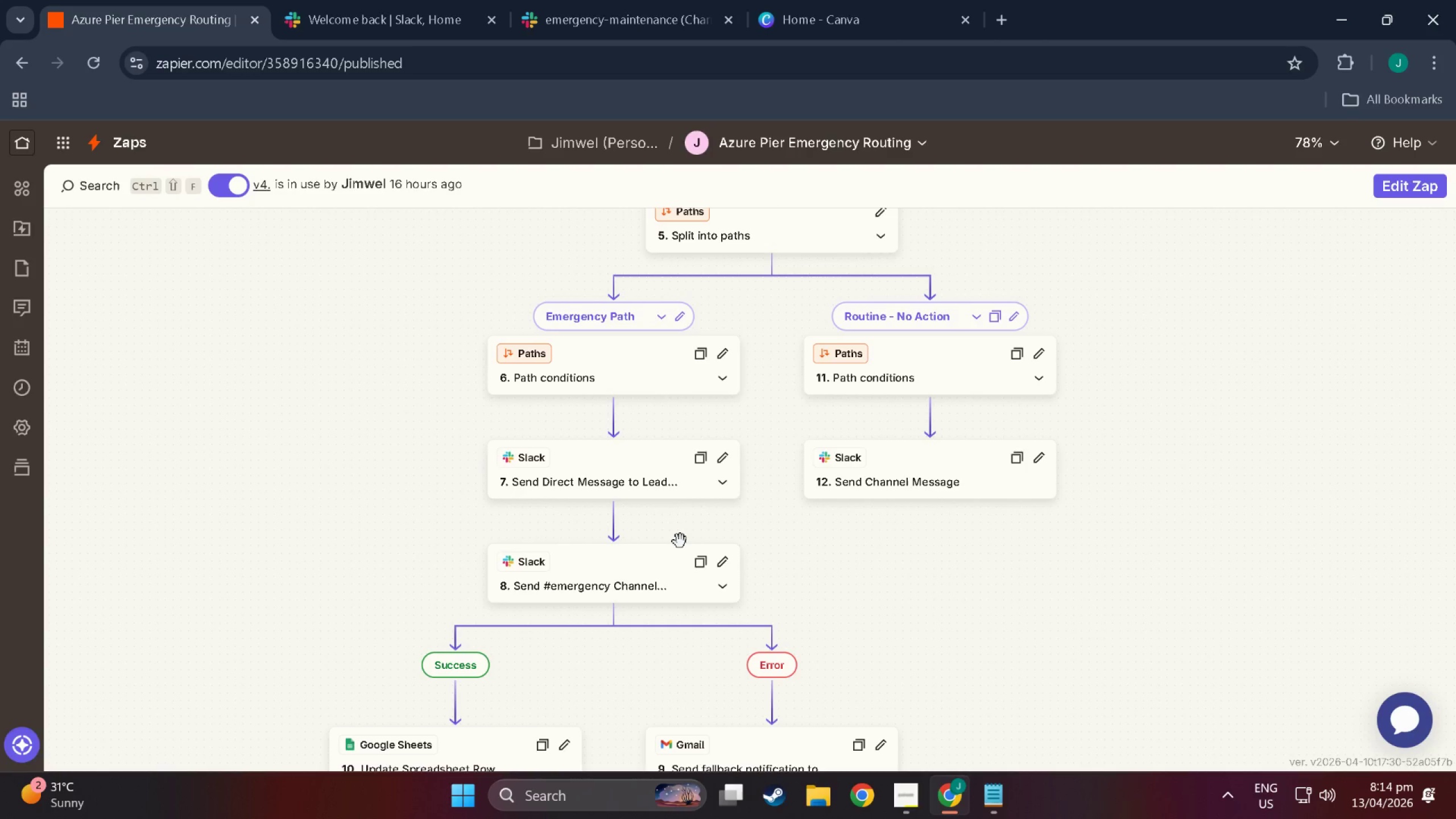 
wait(5.14)
 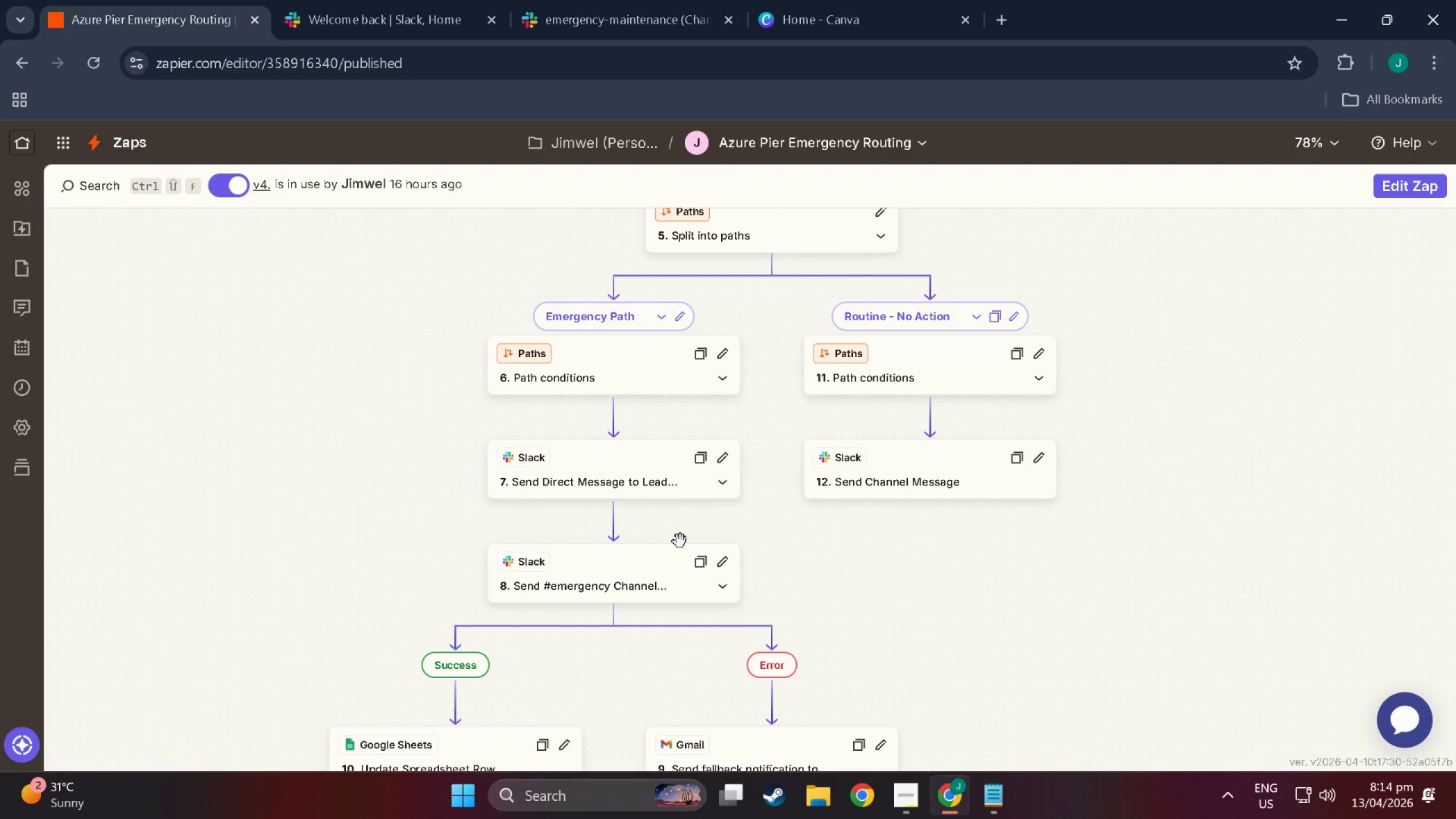 
scroll: coordinate [810, 524], scroll_direction: up, amount: 3.0
 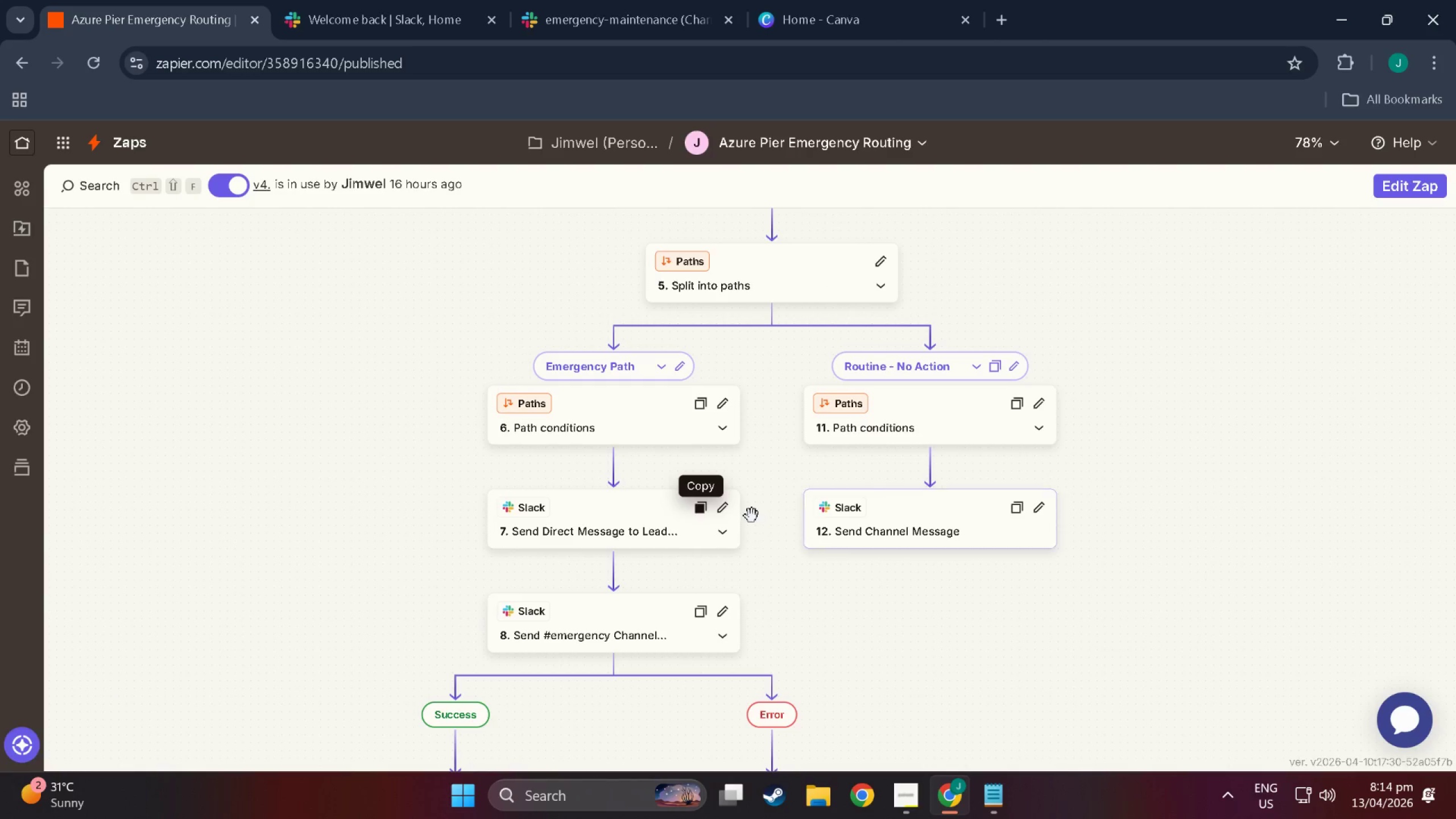 
left_click_drag(start_coordinate=[341, 421], to_coordinate=[357, 578])
 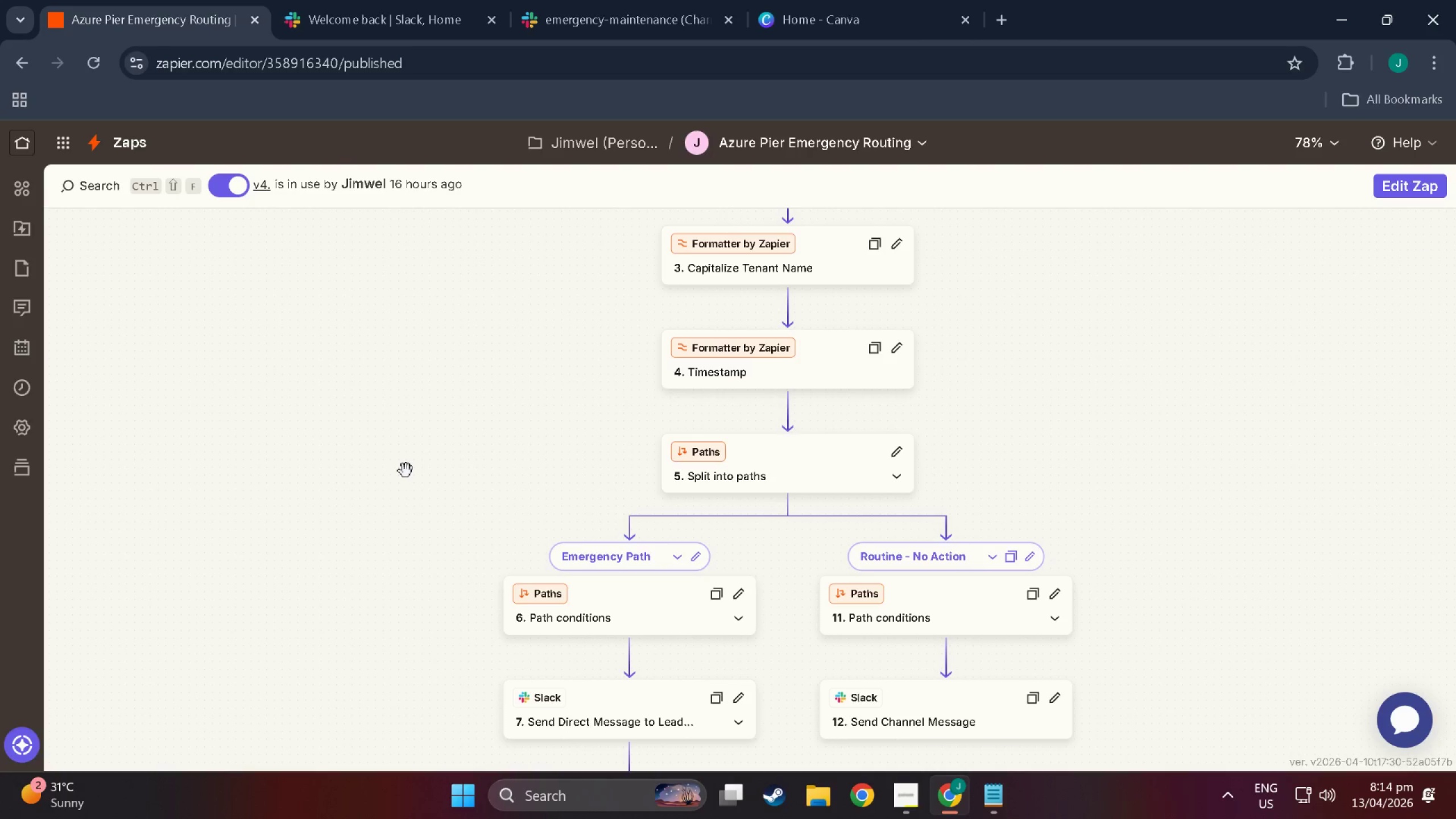 
scroll: coordinate [498, 526], scroll_direction: up, amount: 2.0
 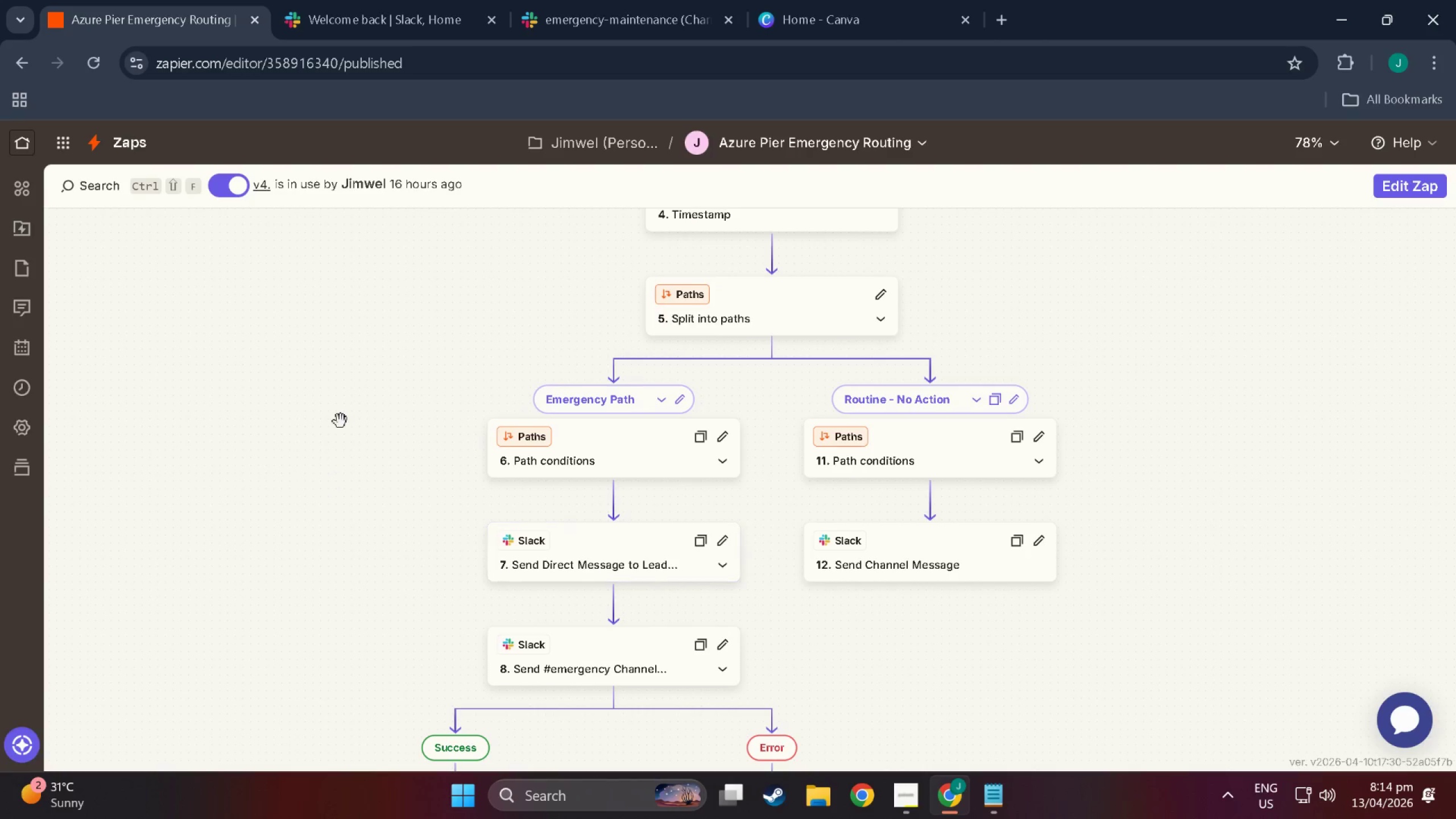 
left_click_drag(start_coordinate=[406, 471], to_coordinate=[427, 338])
 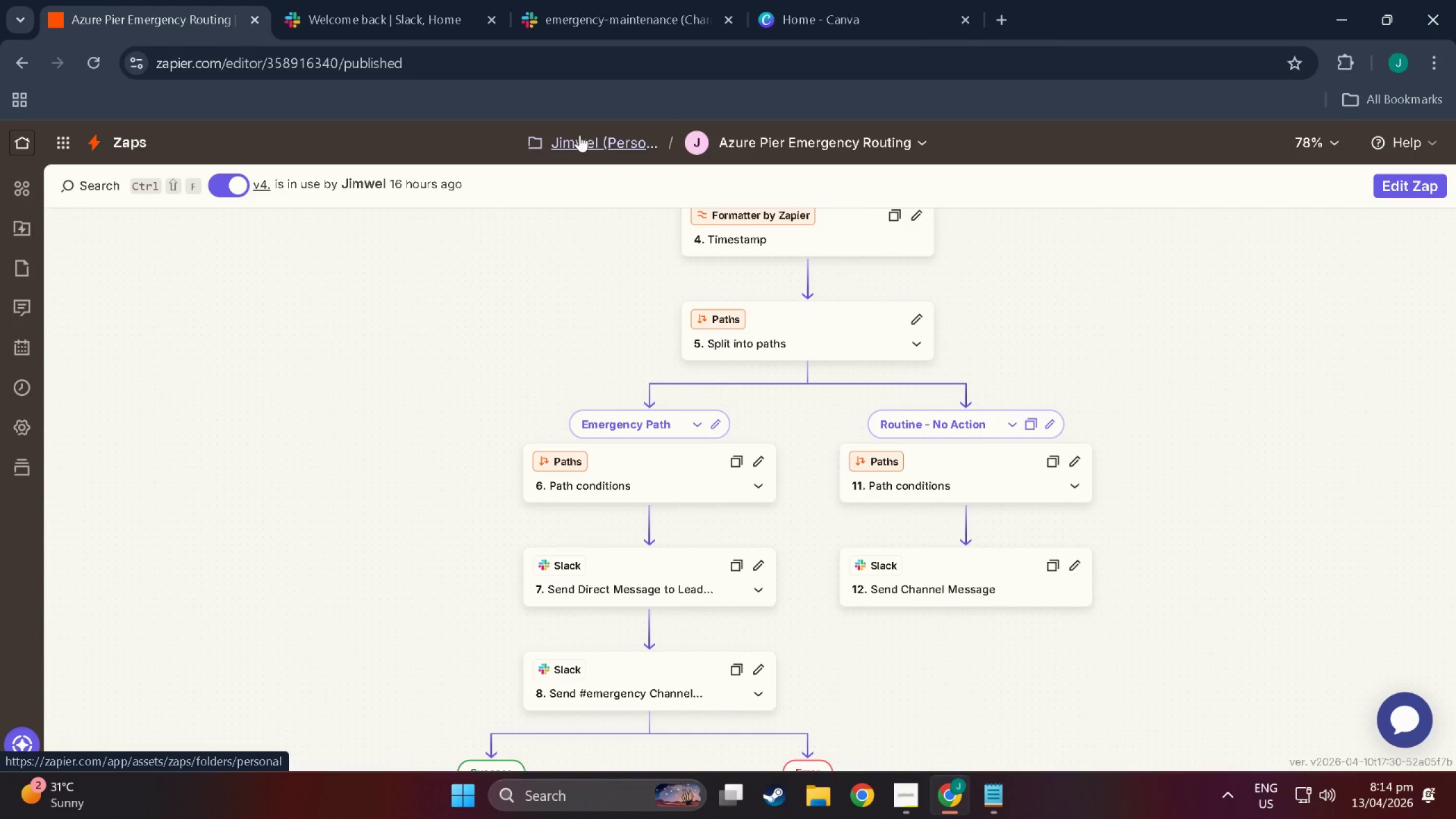 
wait(11.28)
 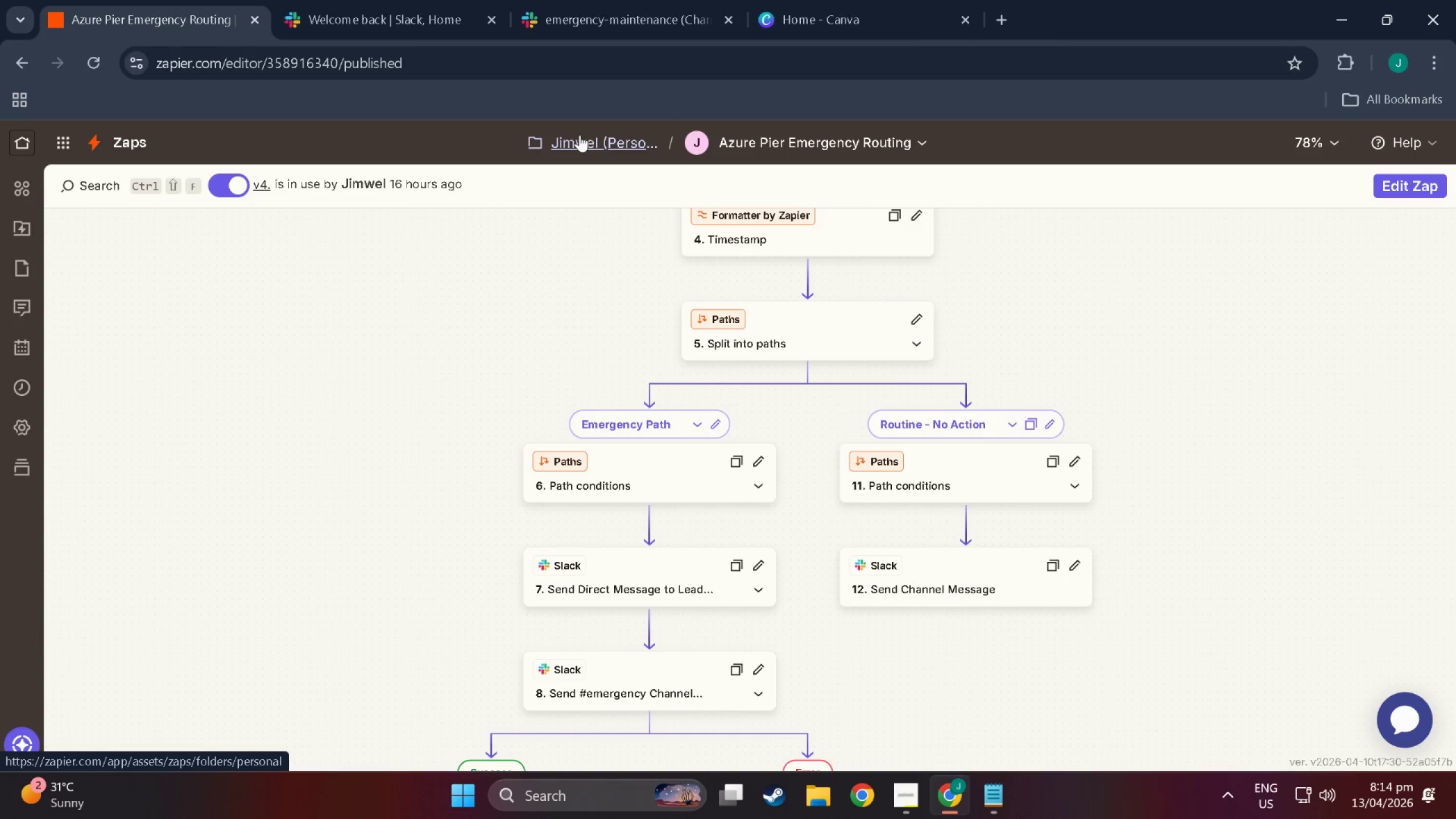 
left_click_drag(start_coordinate=[429, 559], to_coordinate=[464, 428])
 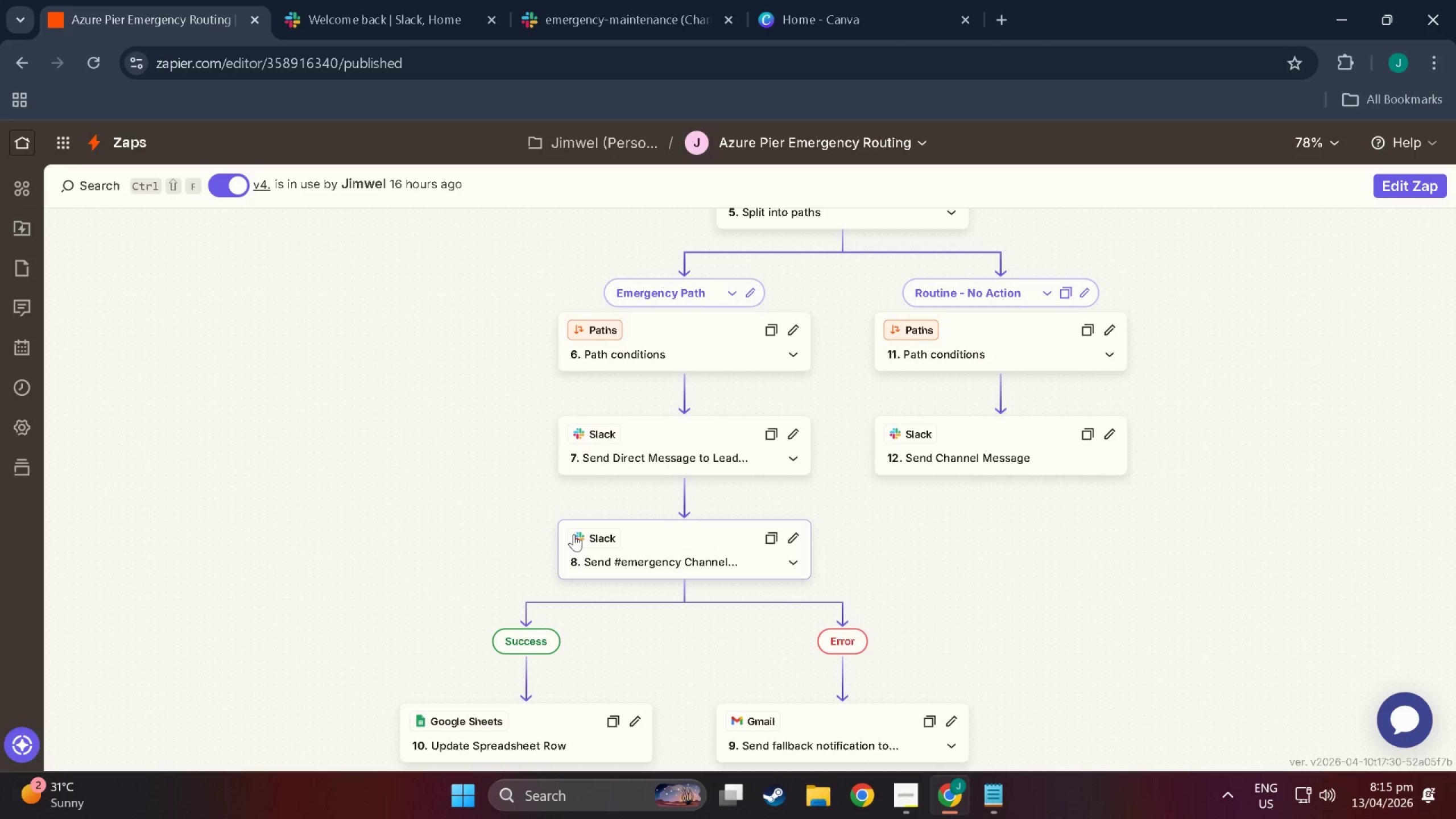 
wait(27.73)
 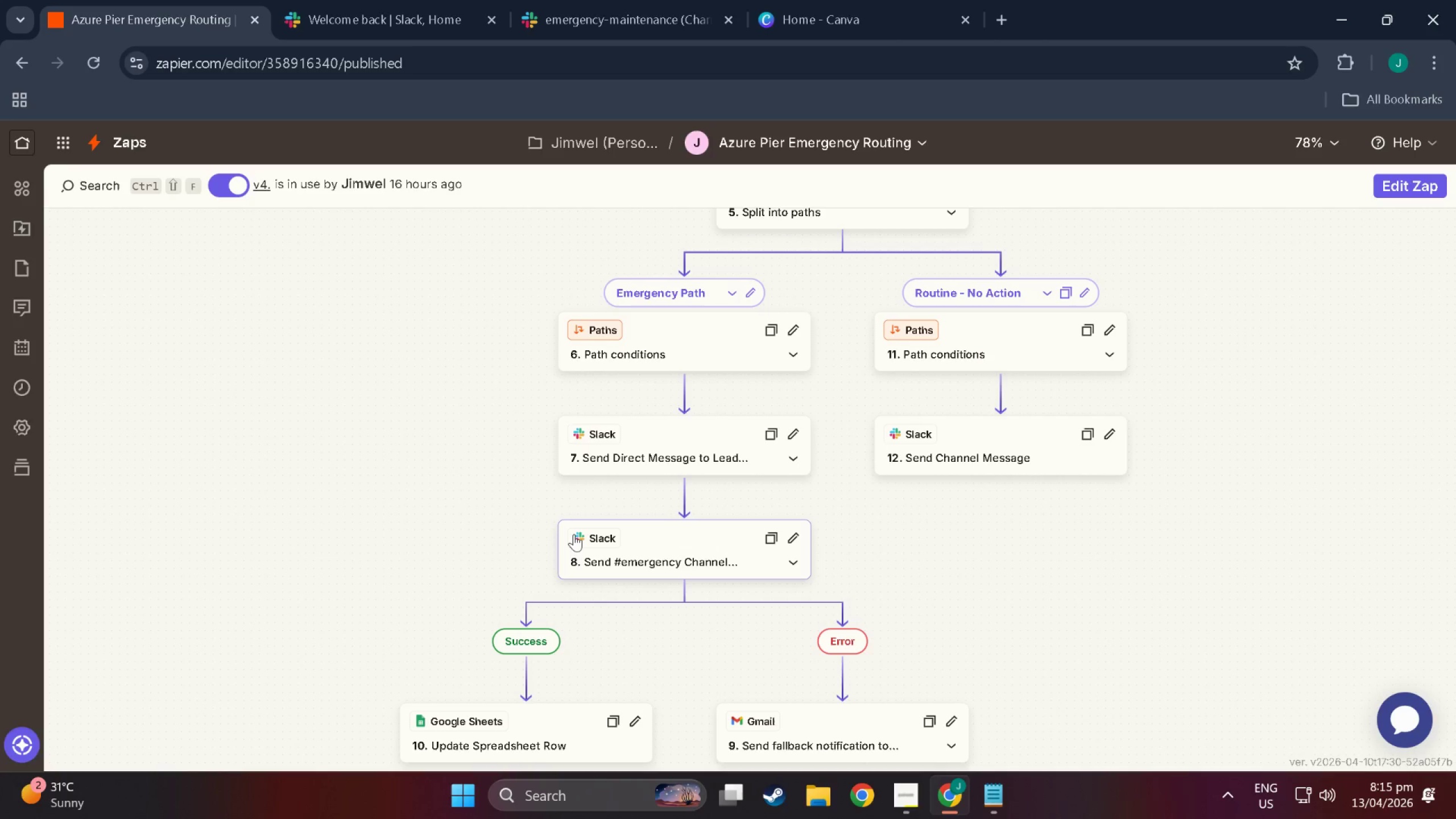 
left_click([675, 523])
 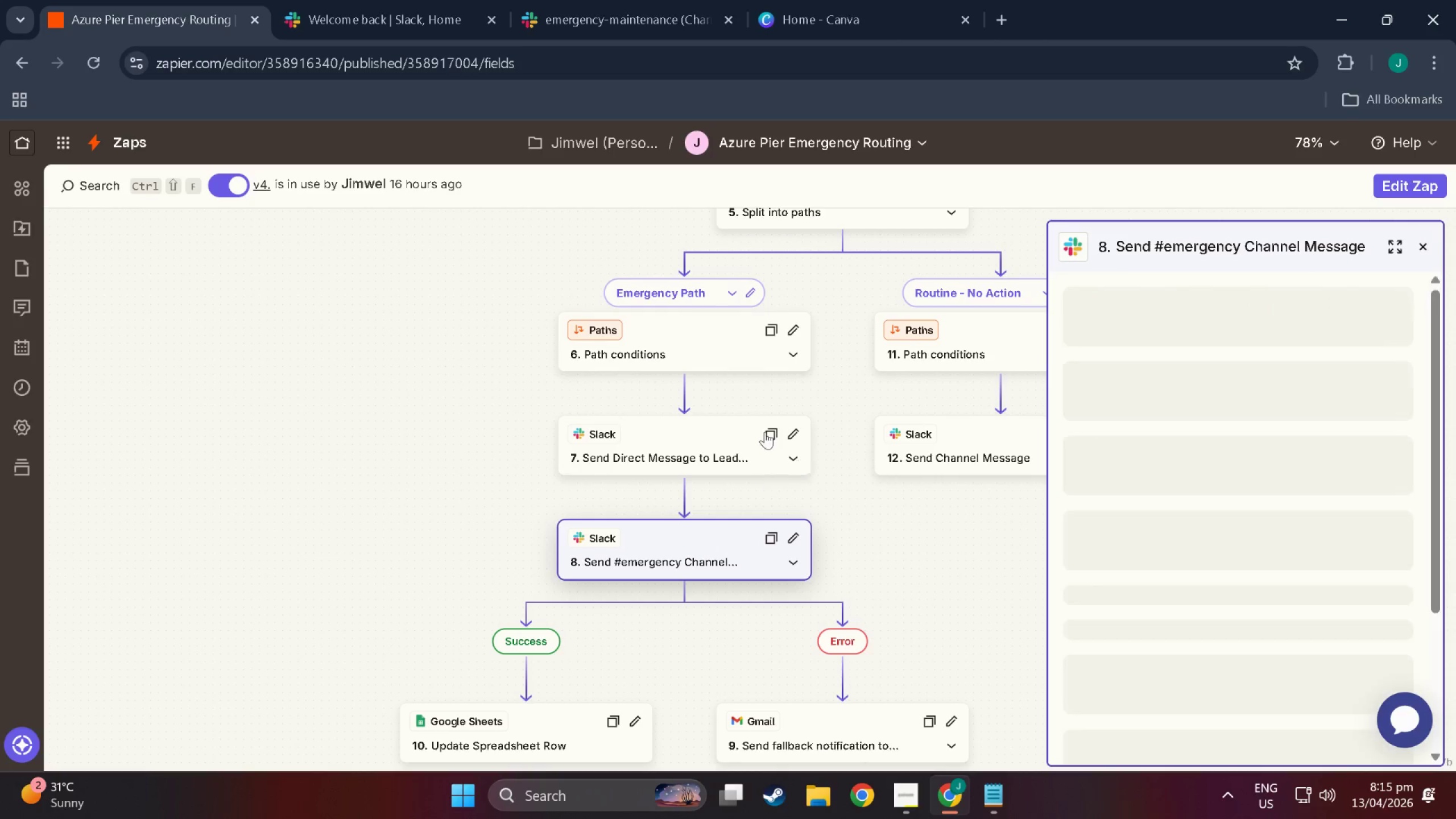 
left_click([1395, 180])
 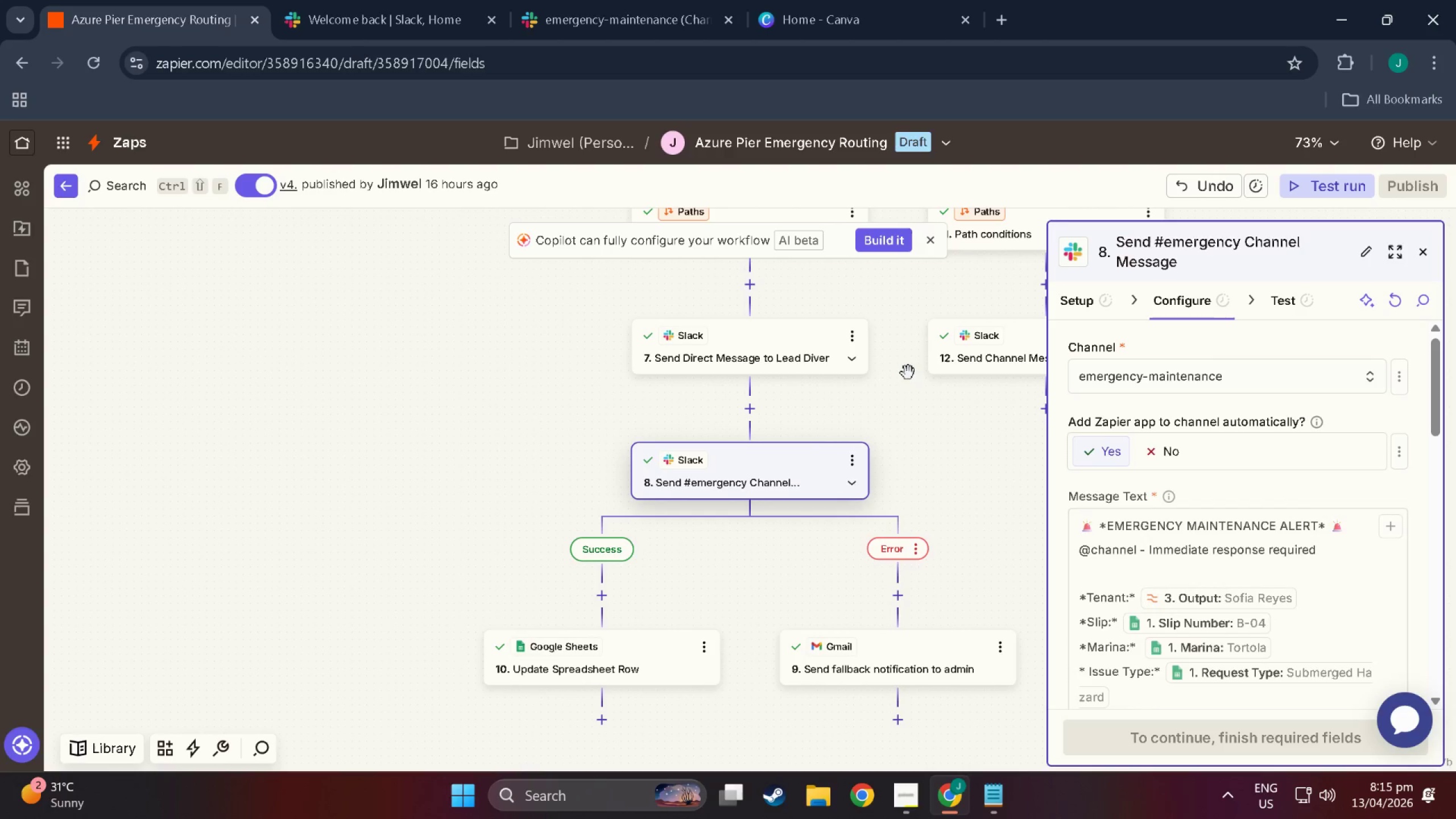 
scroll: coordinate [763, 497], scroll_direction: down, amount: 6.0
 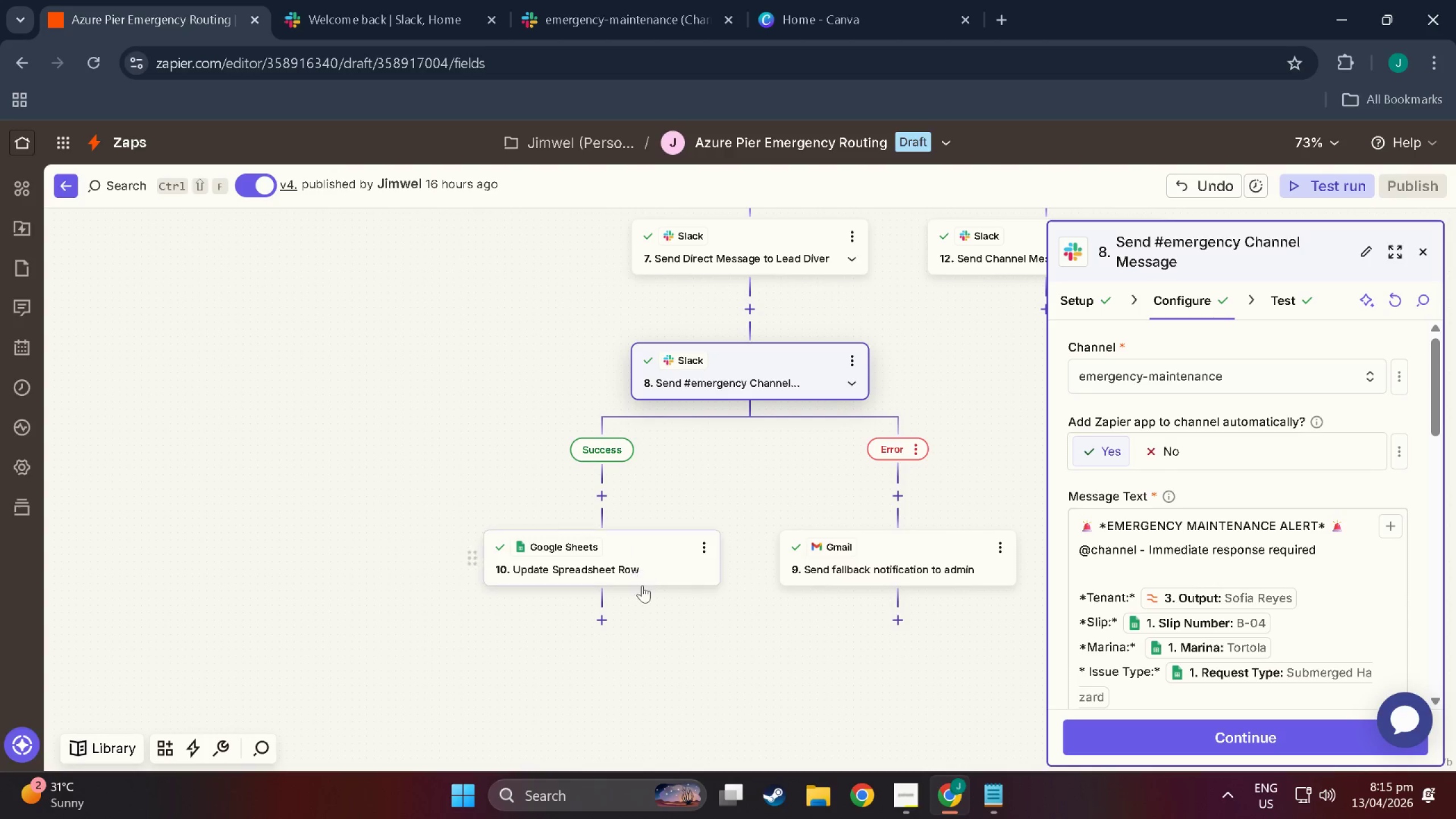 
mouse_move([605, 628])
 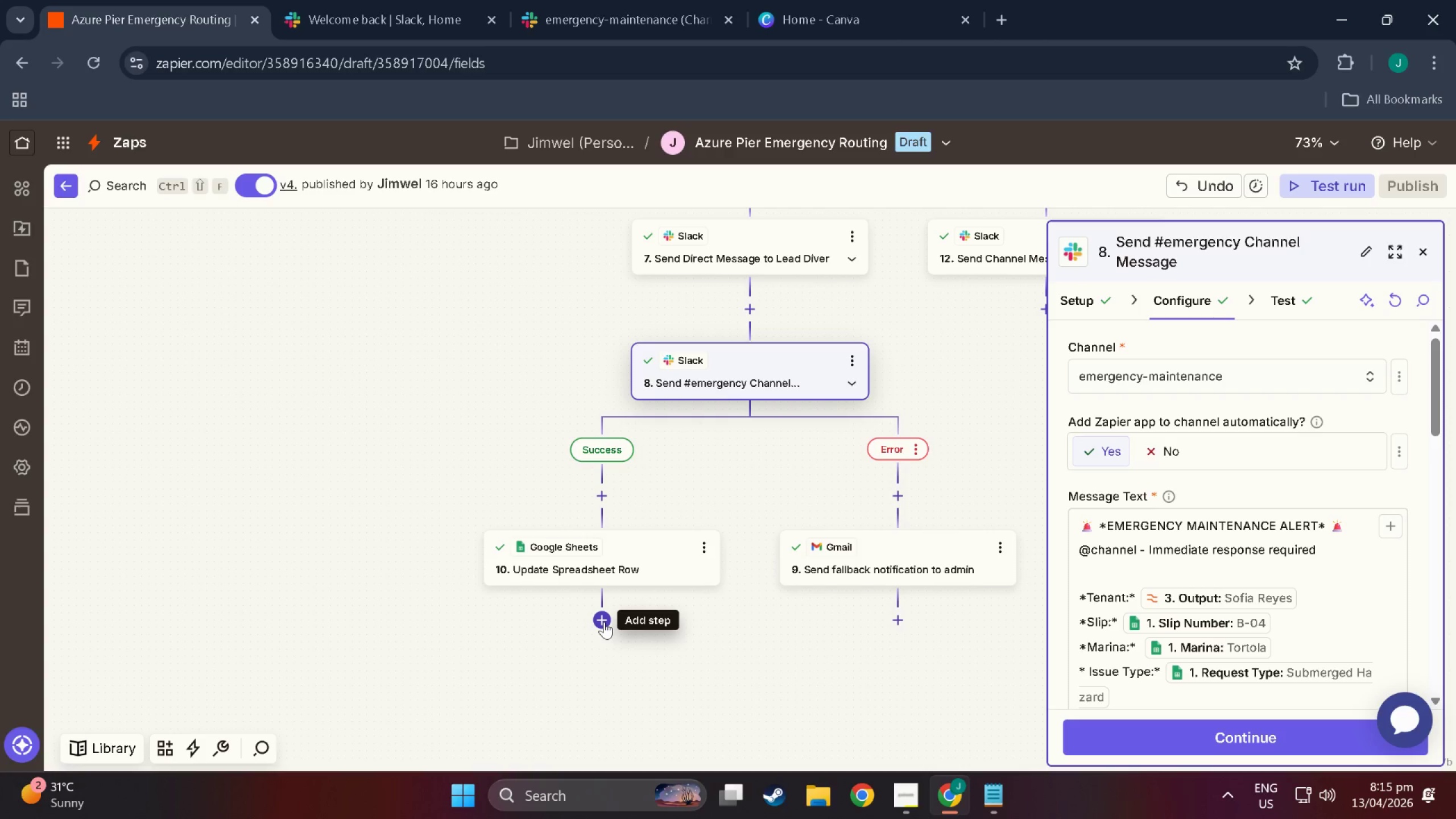 
left_click([604, 622])
 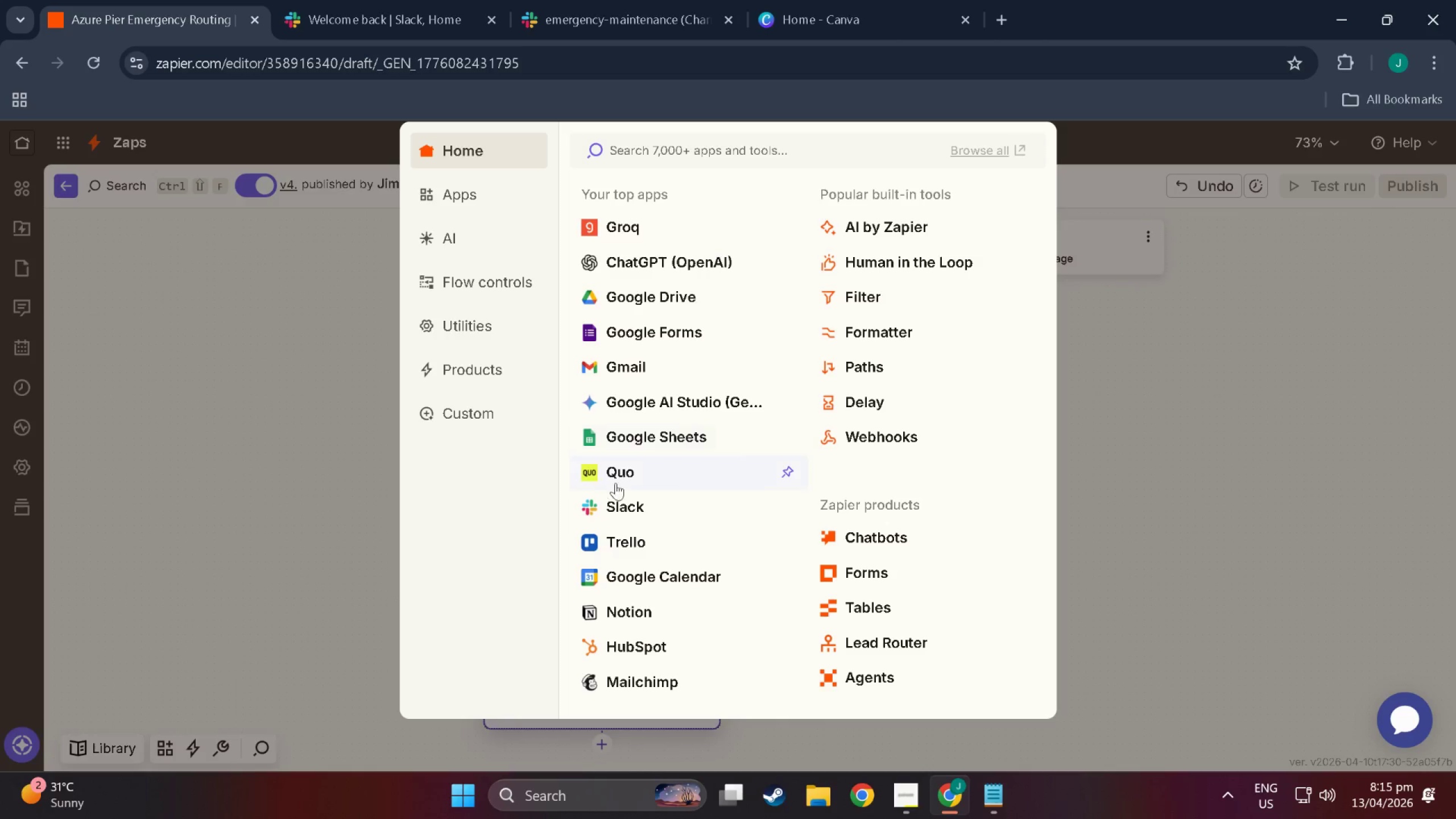 
left_click([631, 502])
 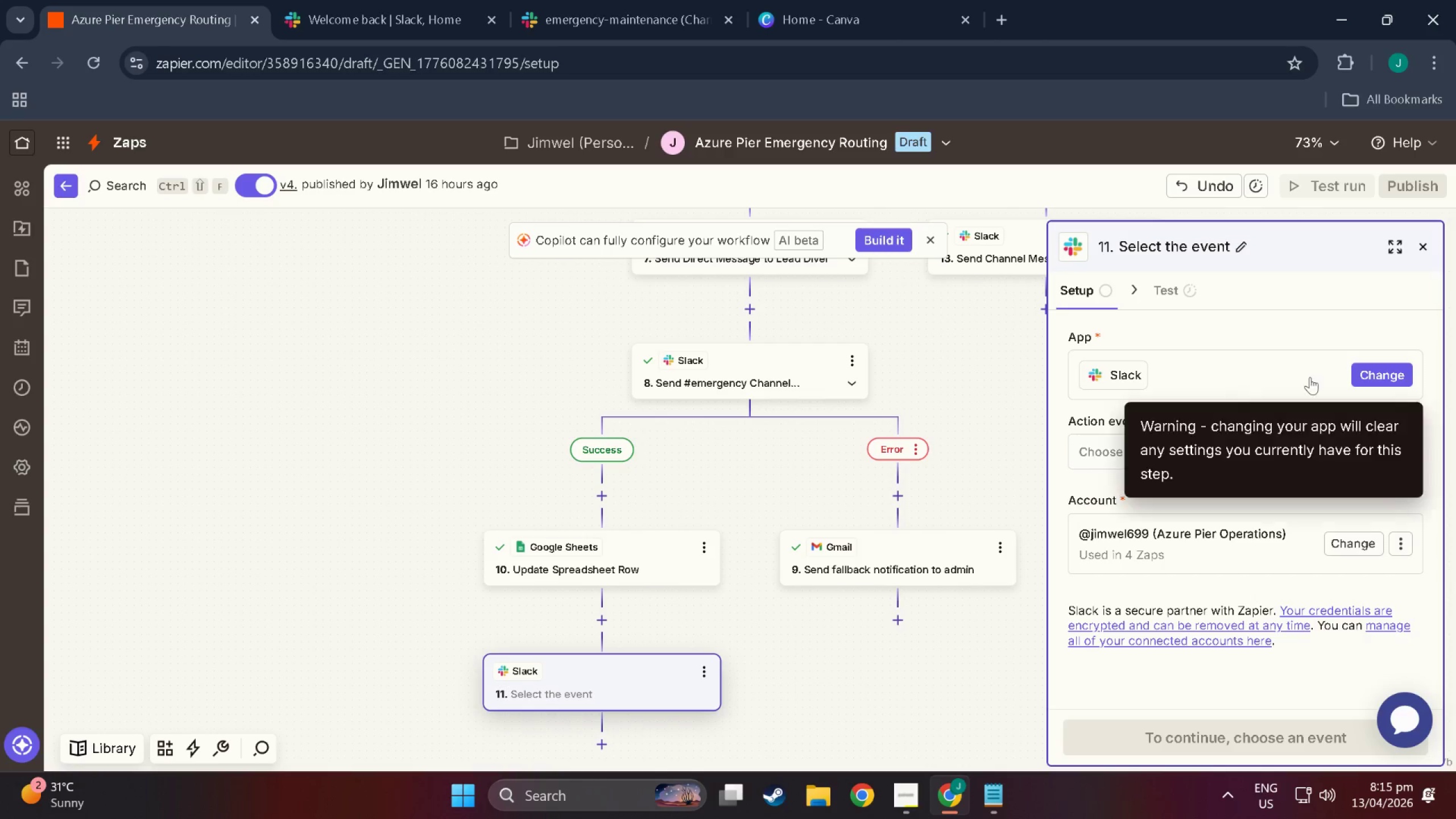 
left_click([1268, 447])
 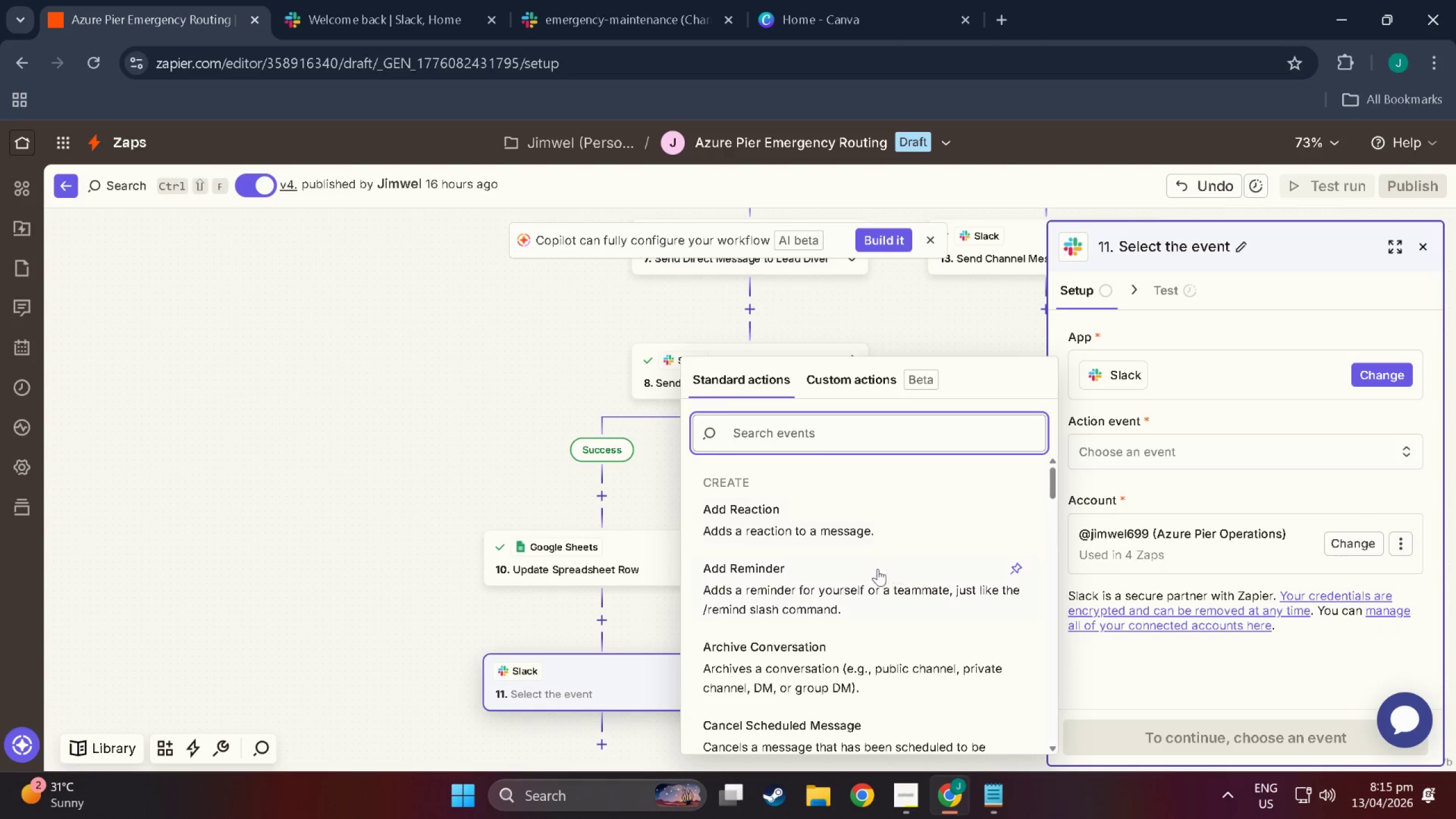 
scroll: coordinate [793, 653], scroll_direction: down, amount: 40.0
 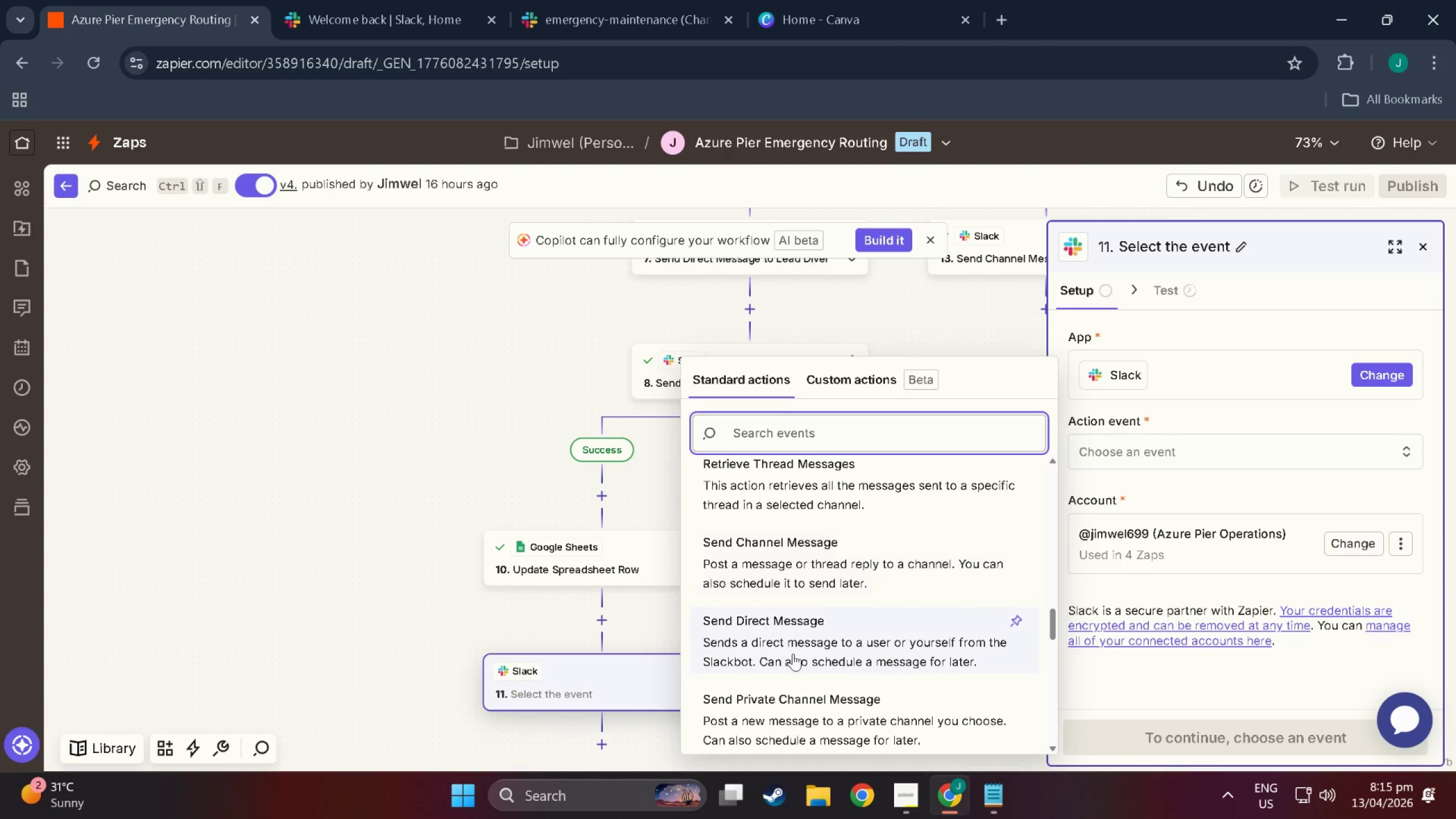 
scroll: coordinate [793, 642], scroll_direction: up, amount: 1.0
 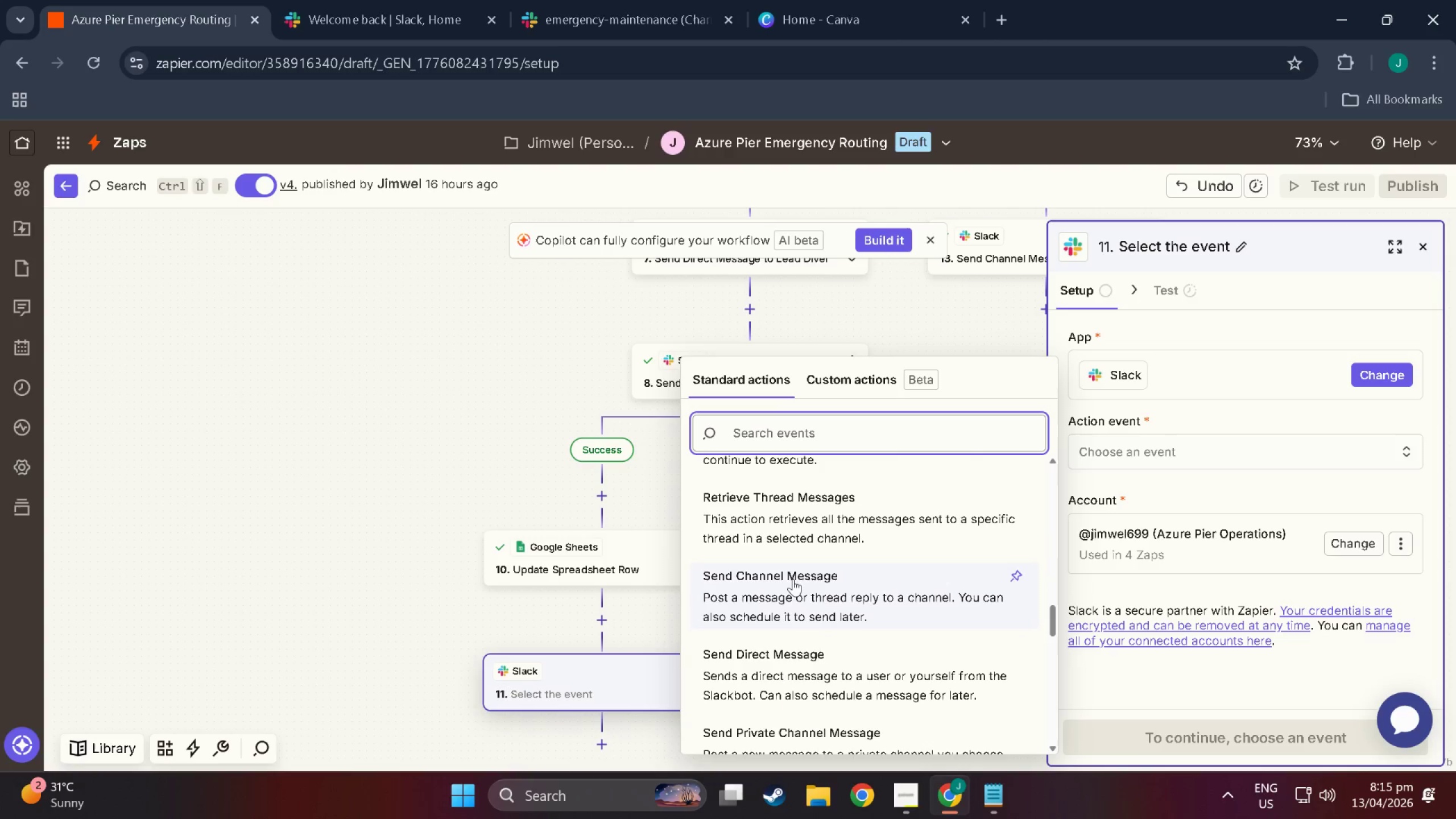 
left_click([793, 578])
 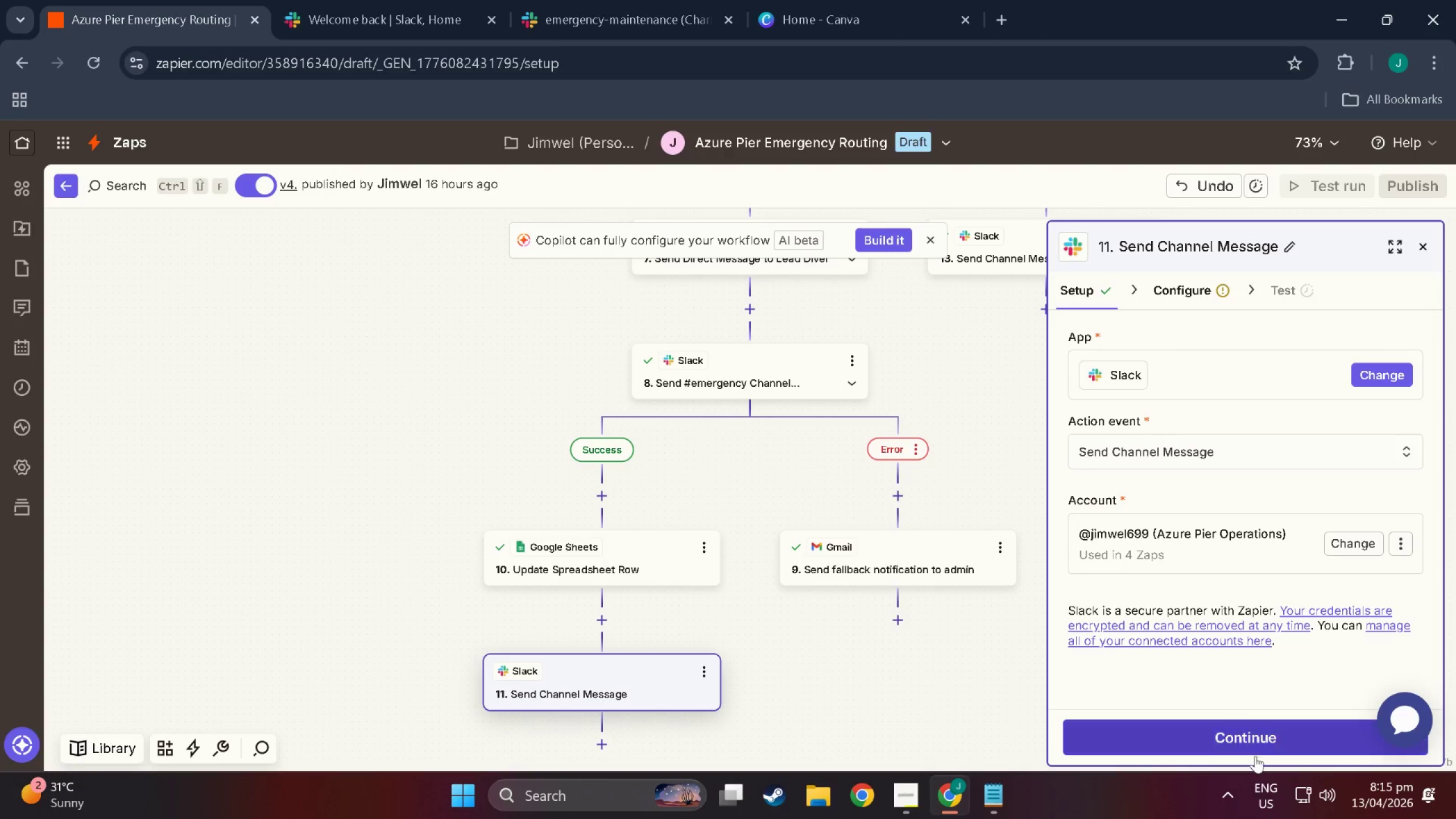 
left_click([1247, 740])
 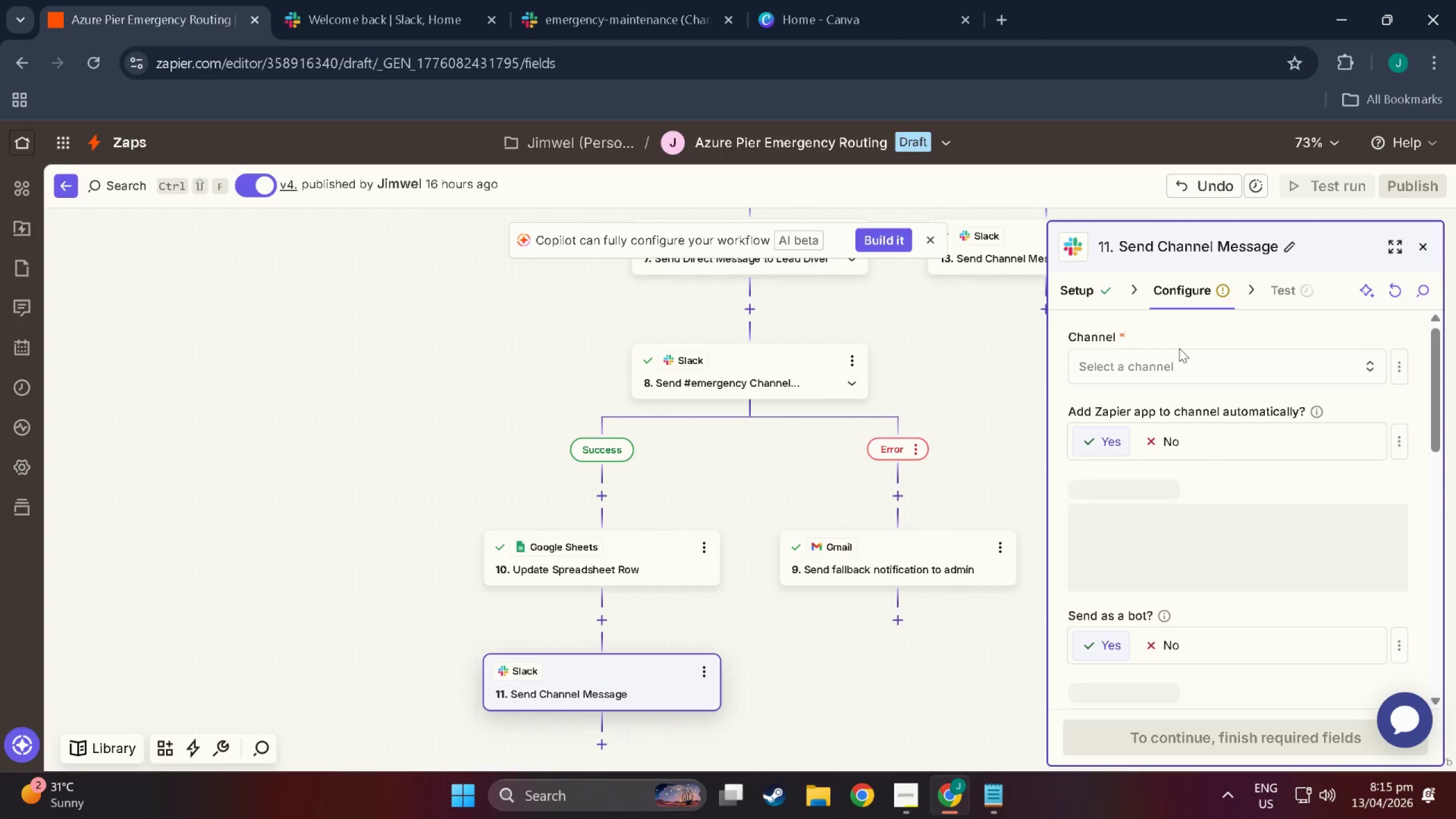 
double_click([1185, 367])
 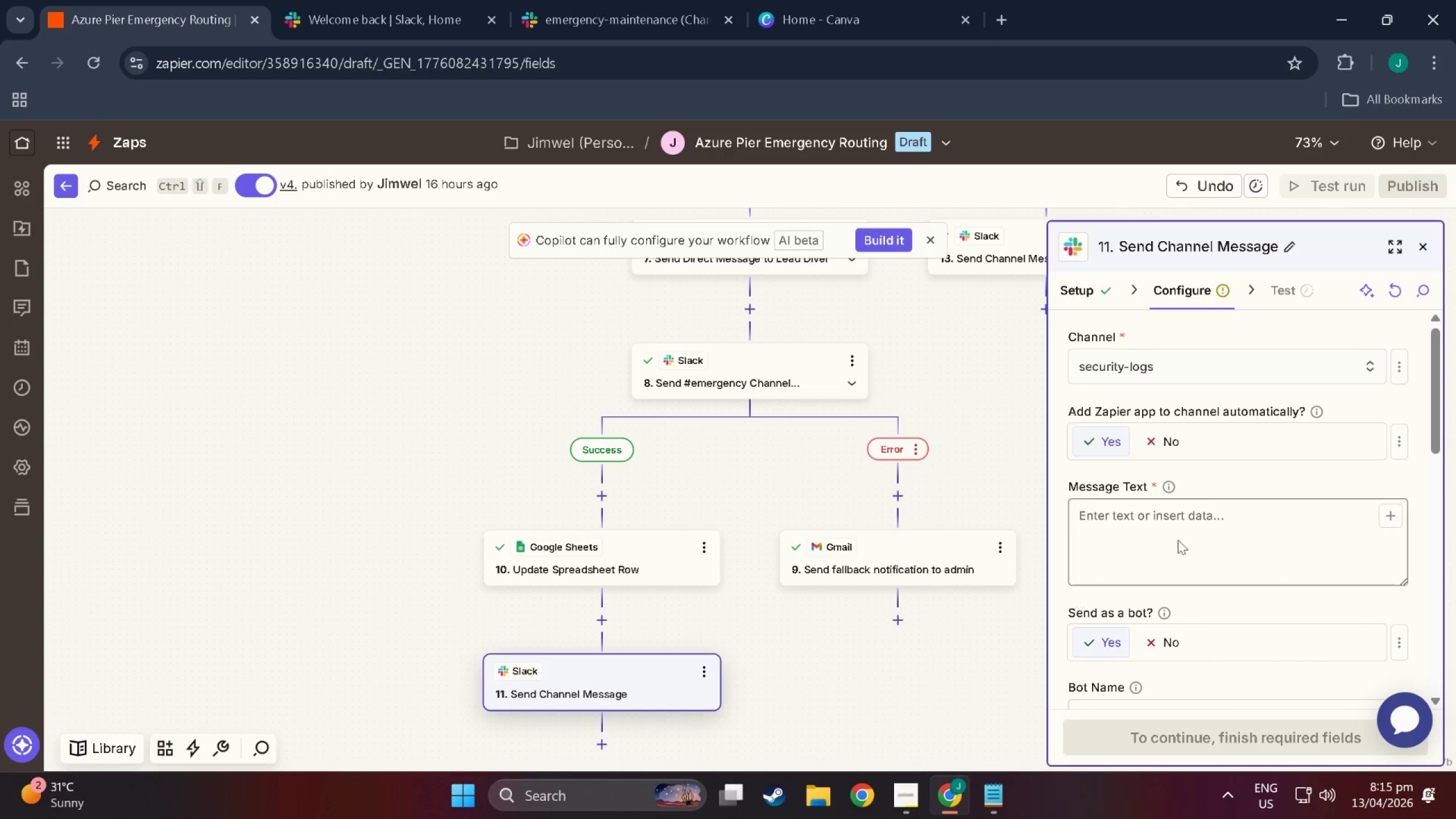 
left_click([1184, 522])
 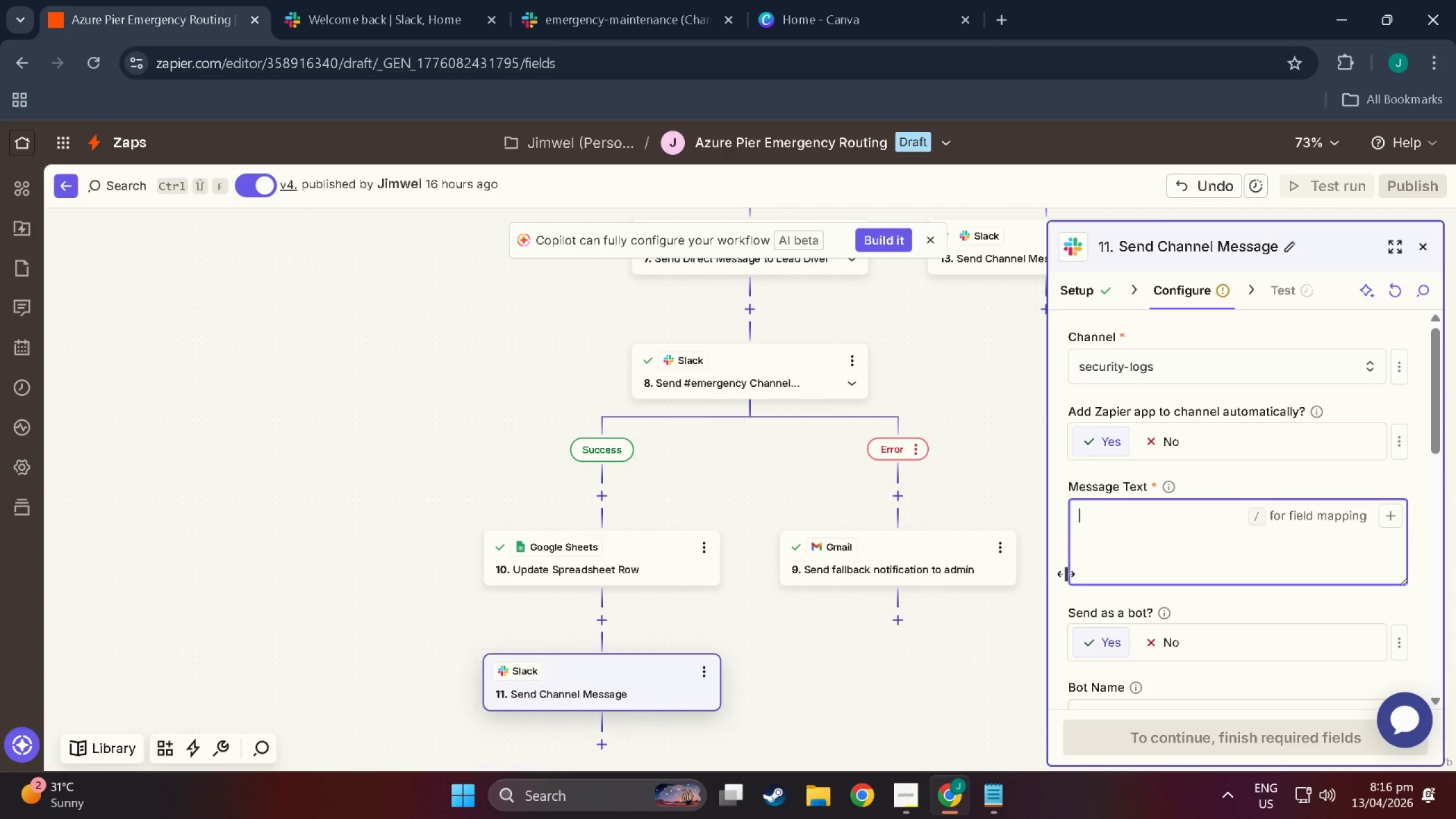 
wait(20.38)
 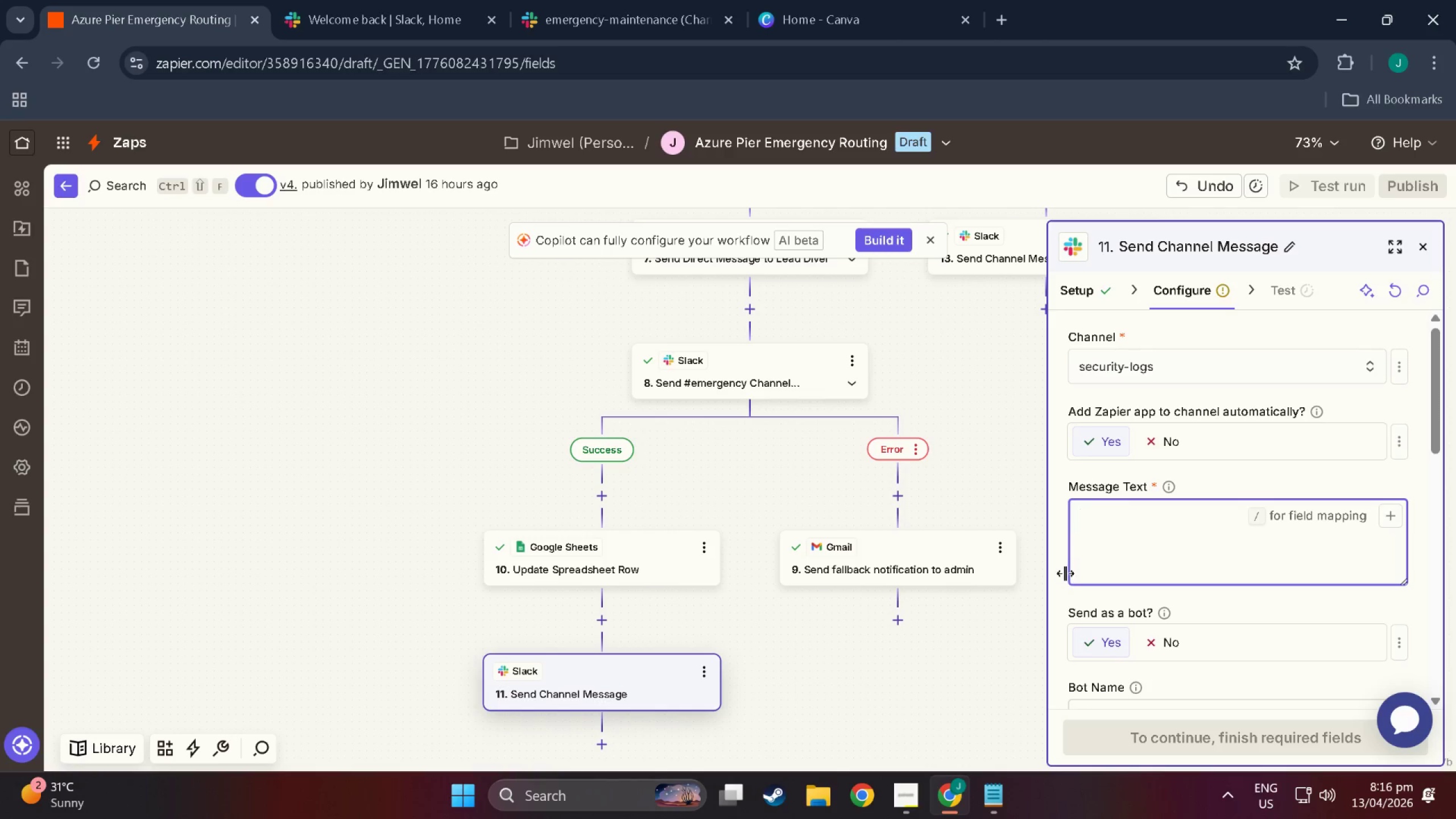 
key(Meta+Period)
 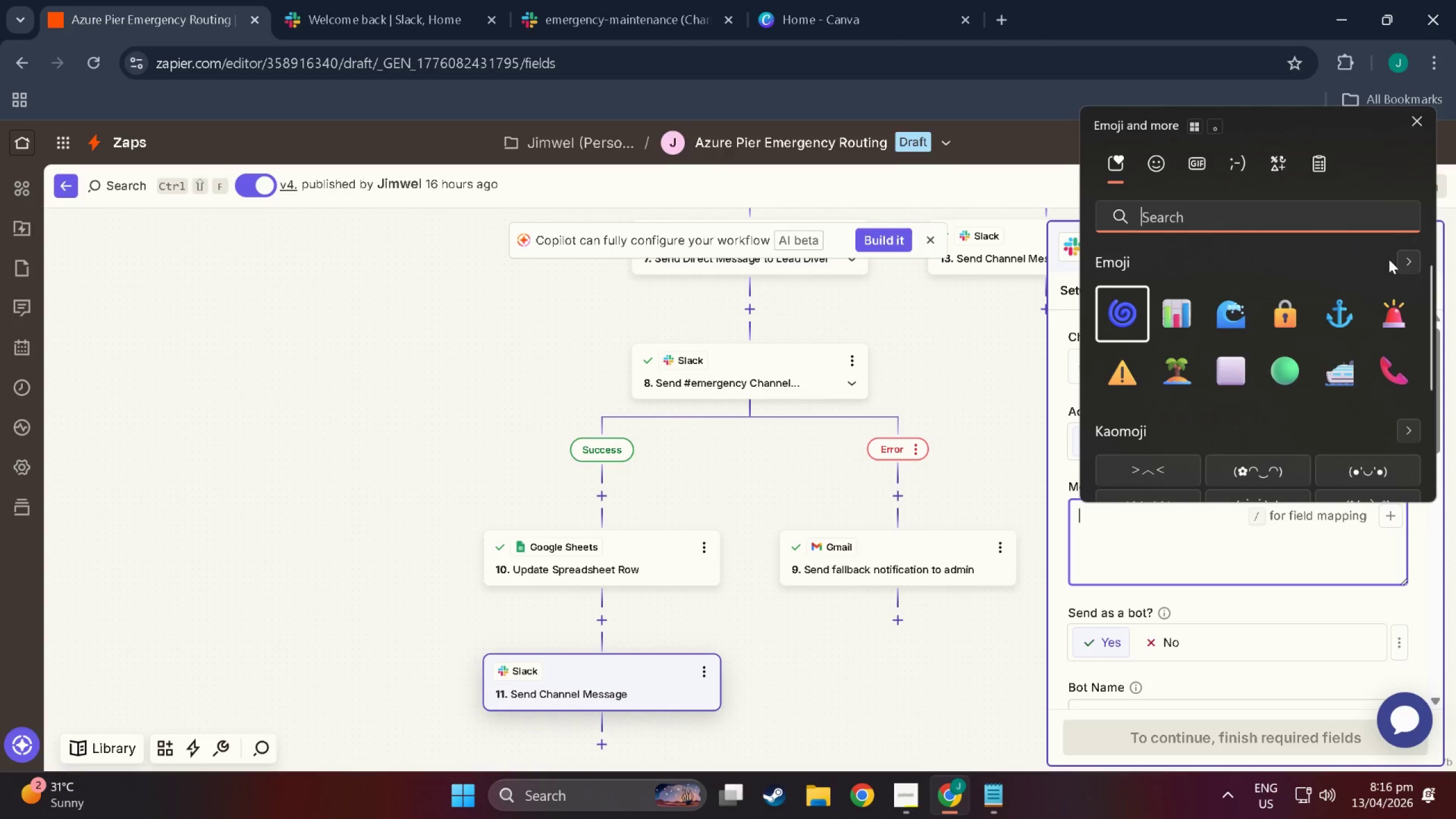 
left_click([1284, 313])
 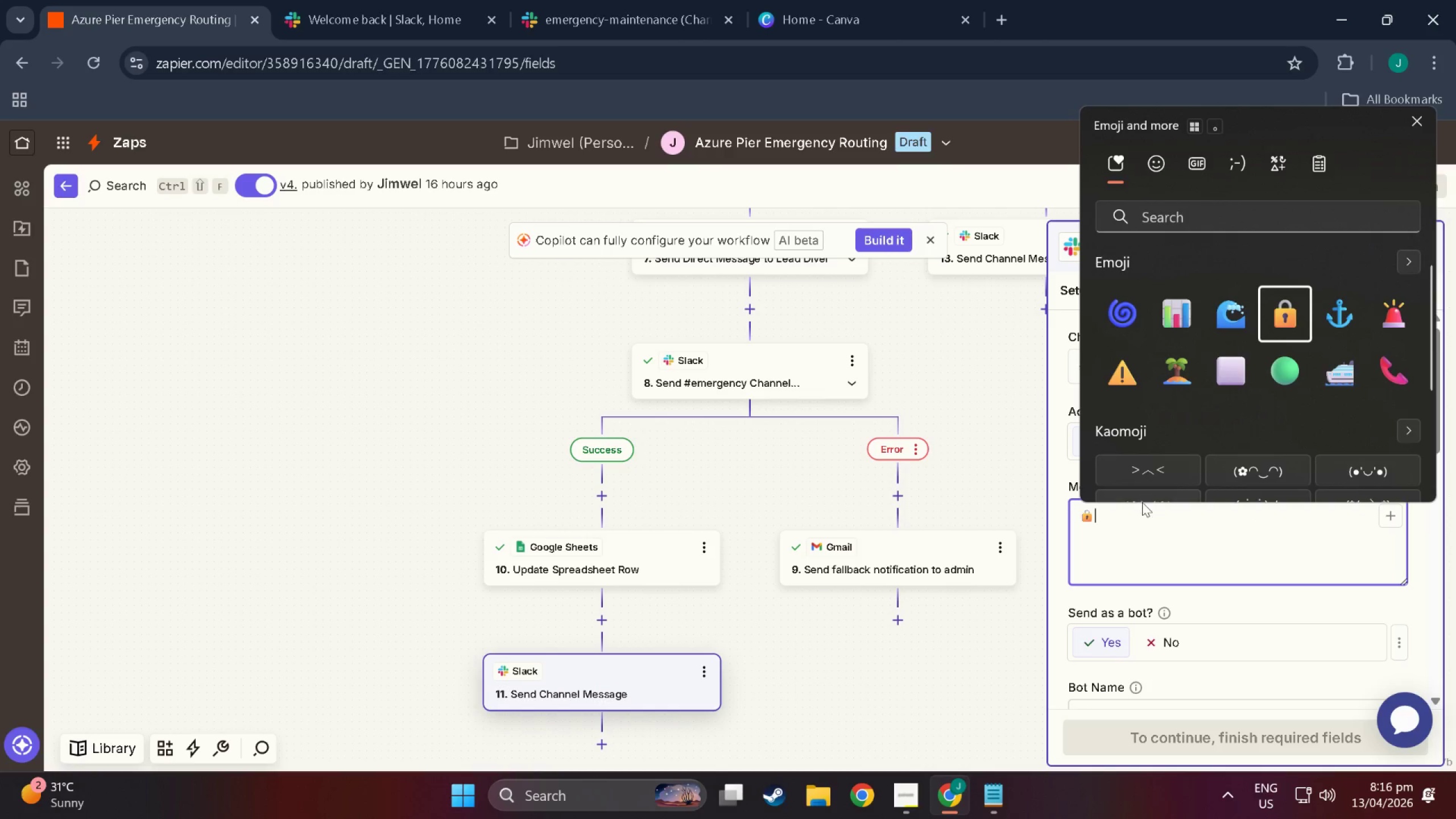 
left_click([1142, 515])
 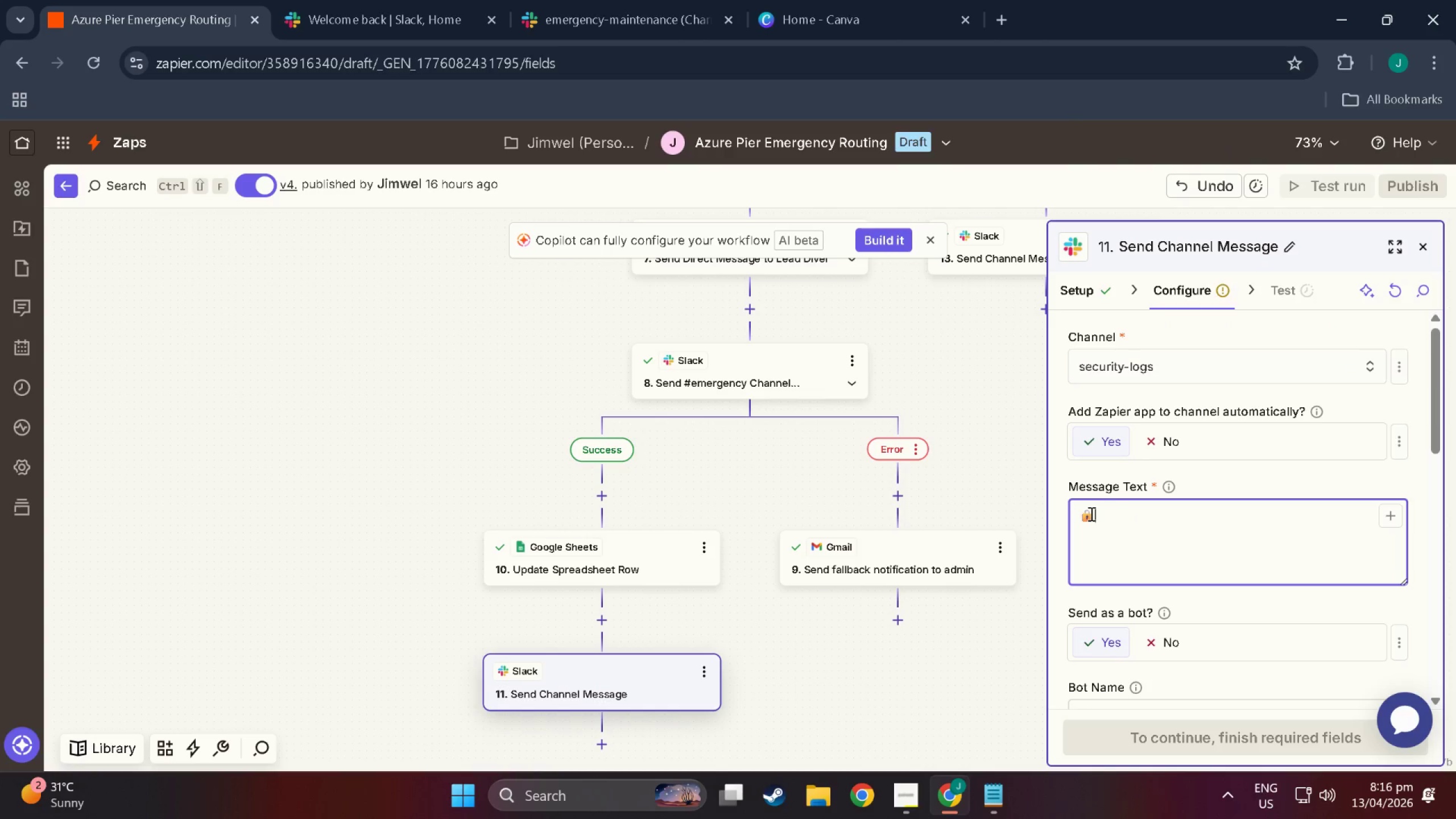 
left_click([1081, 512])
 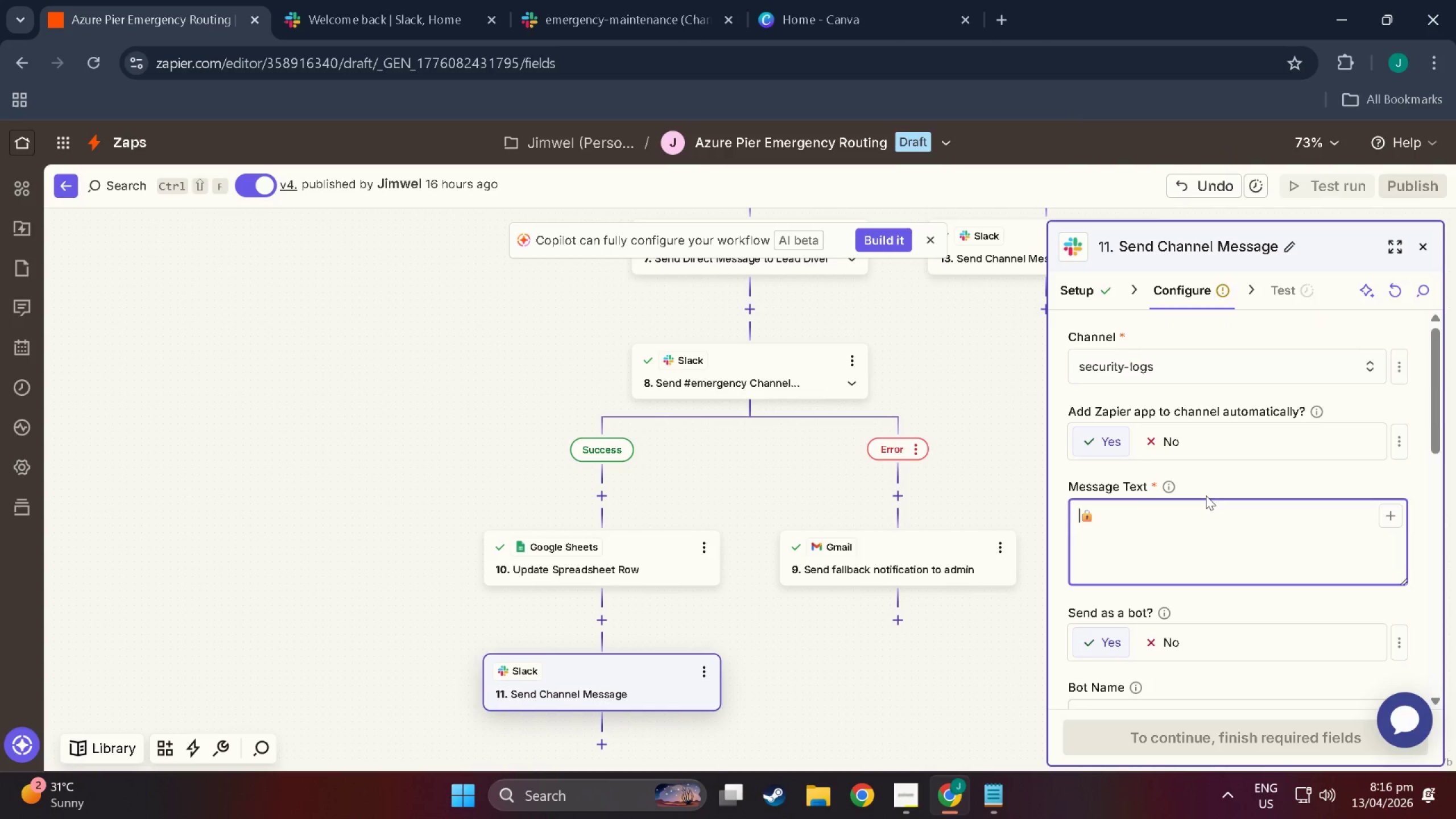 
wait(9.25)
 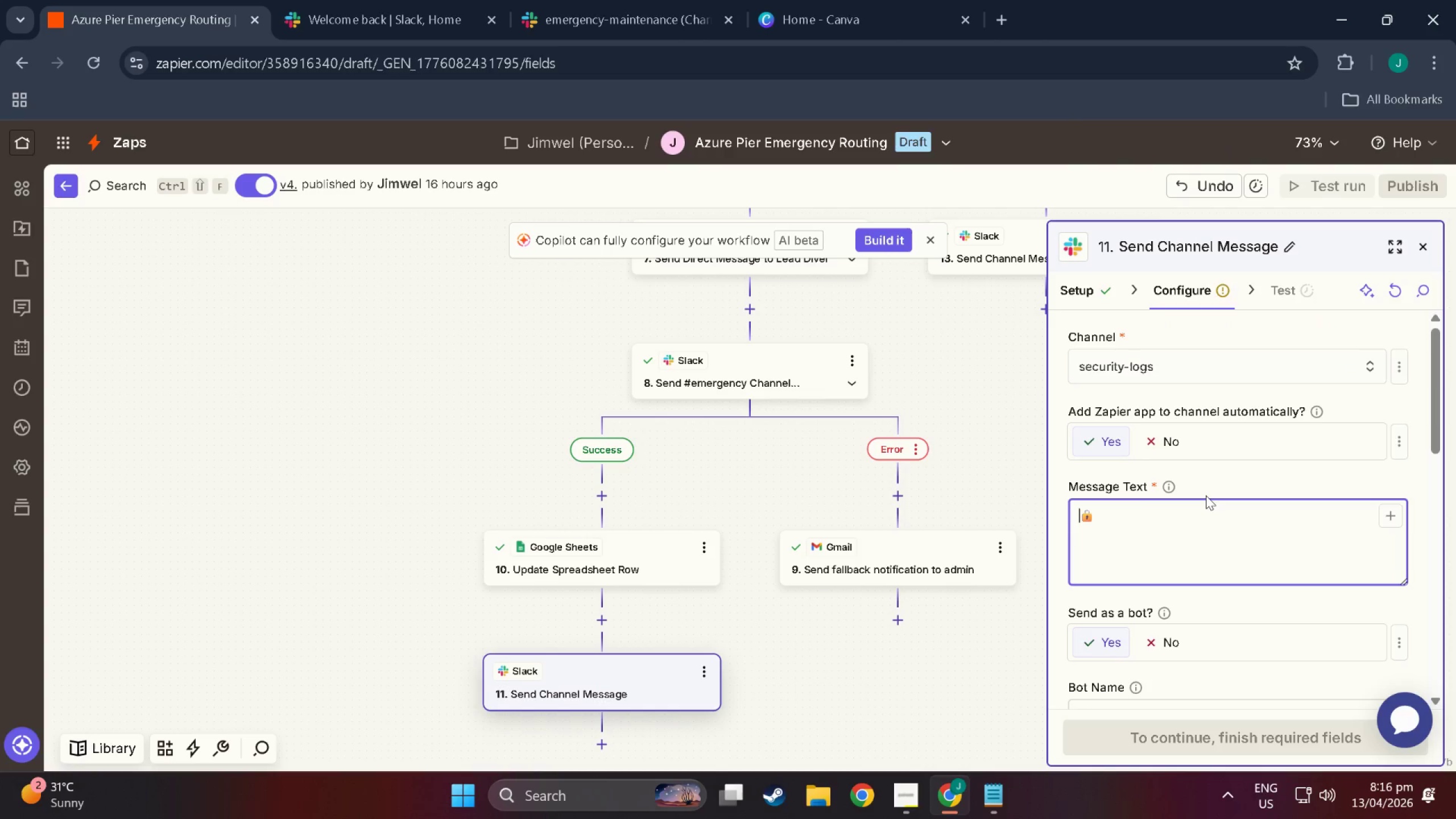 
key(ArrowRight)
 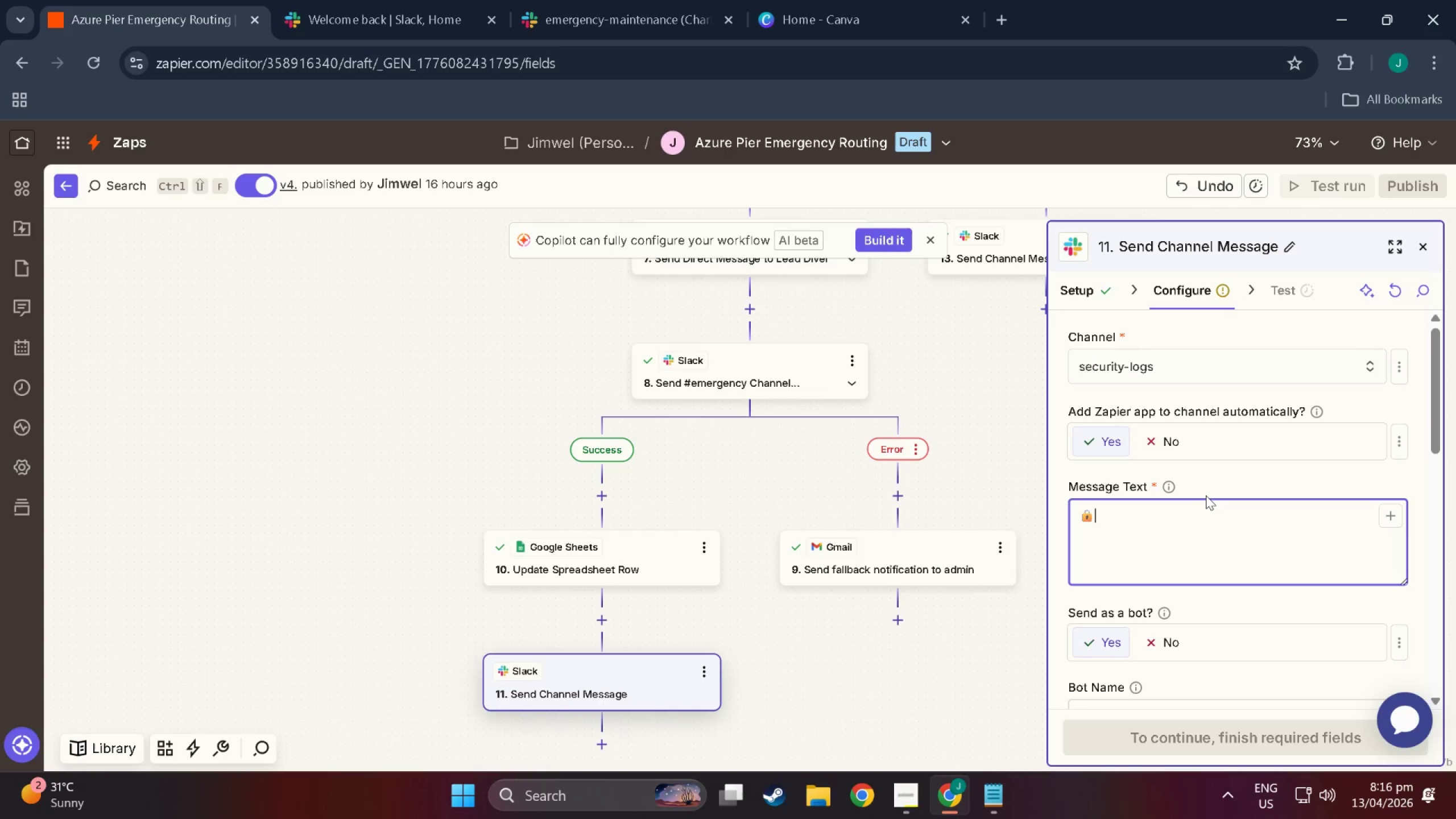 
type( * )
key(Backspace)
type(SECURITY)
 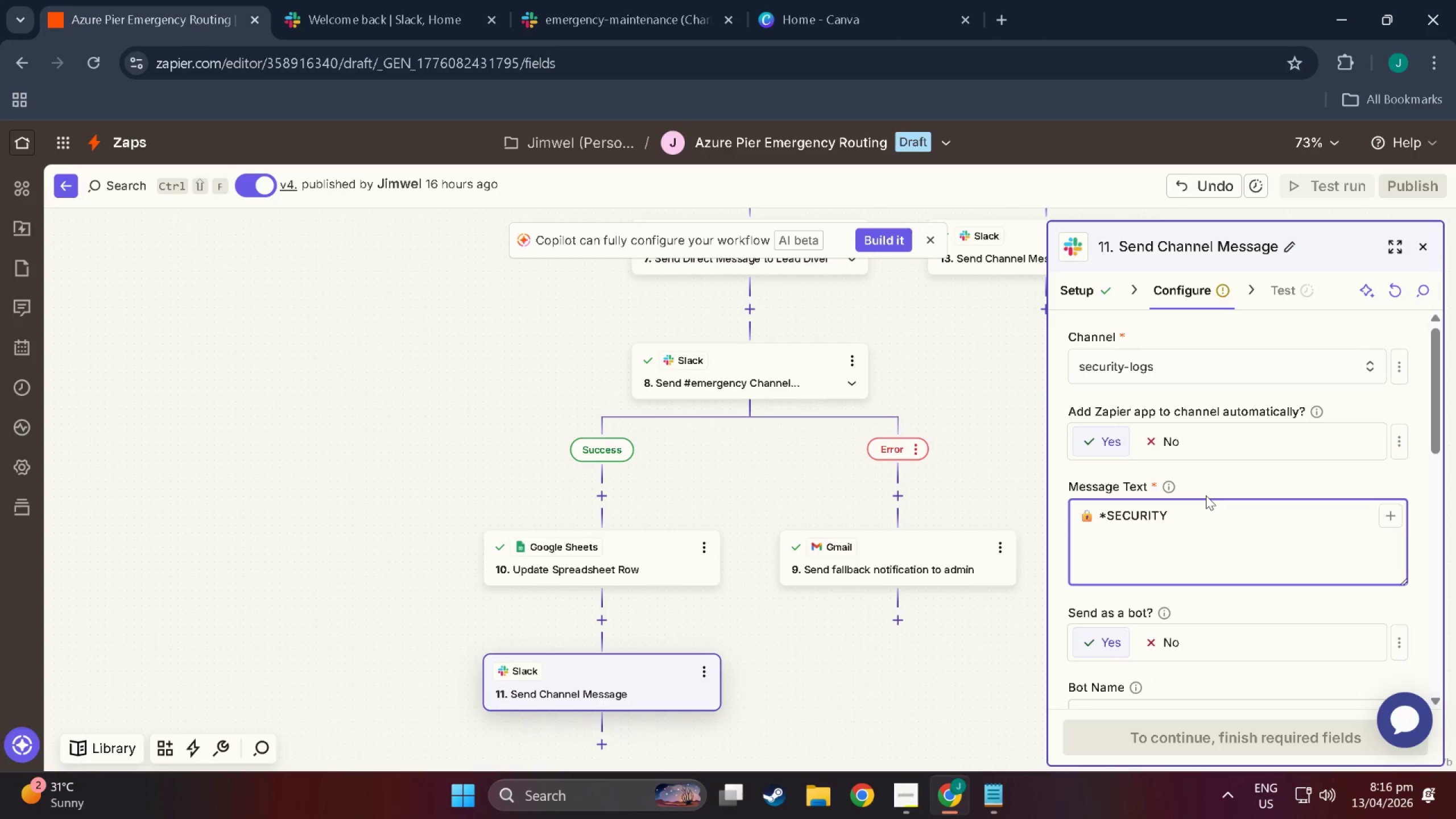 
key(Alt+AltLeft)
 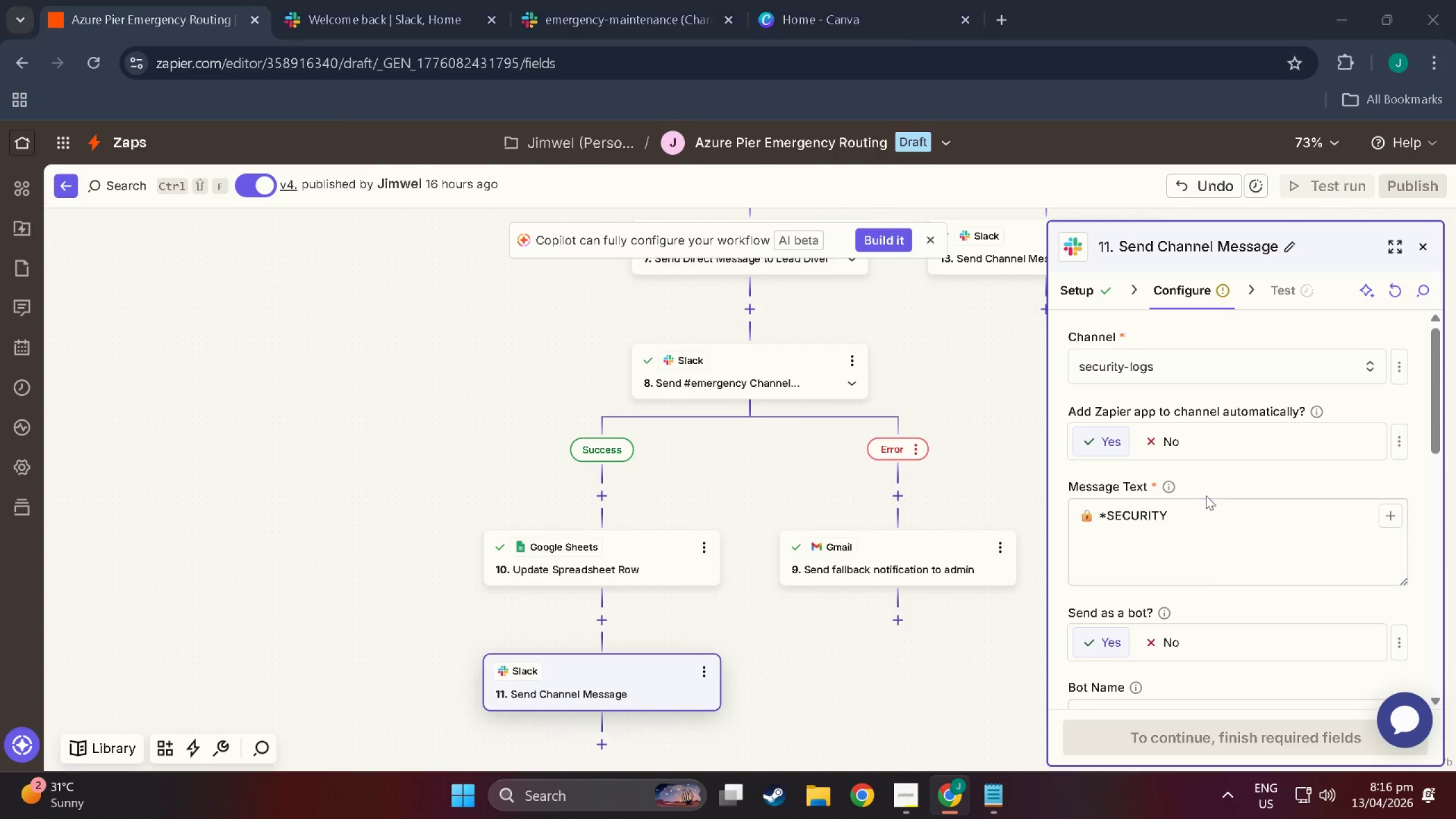 
key(Alt+Tab)
 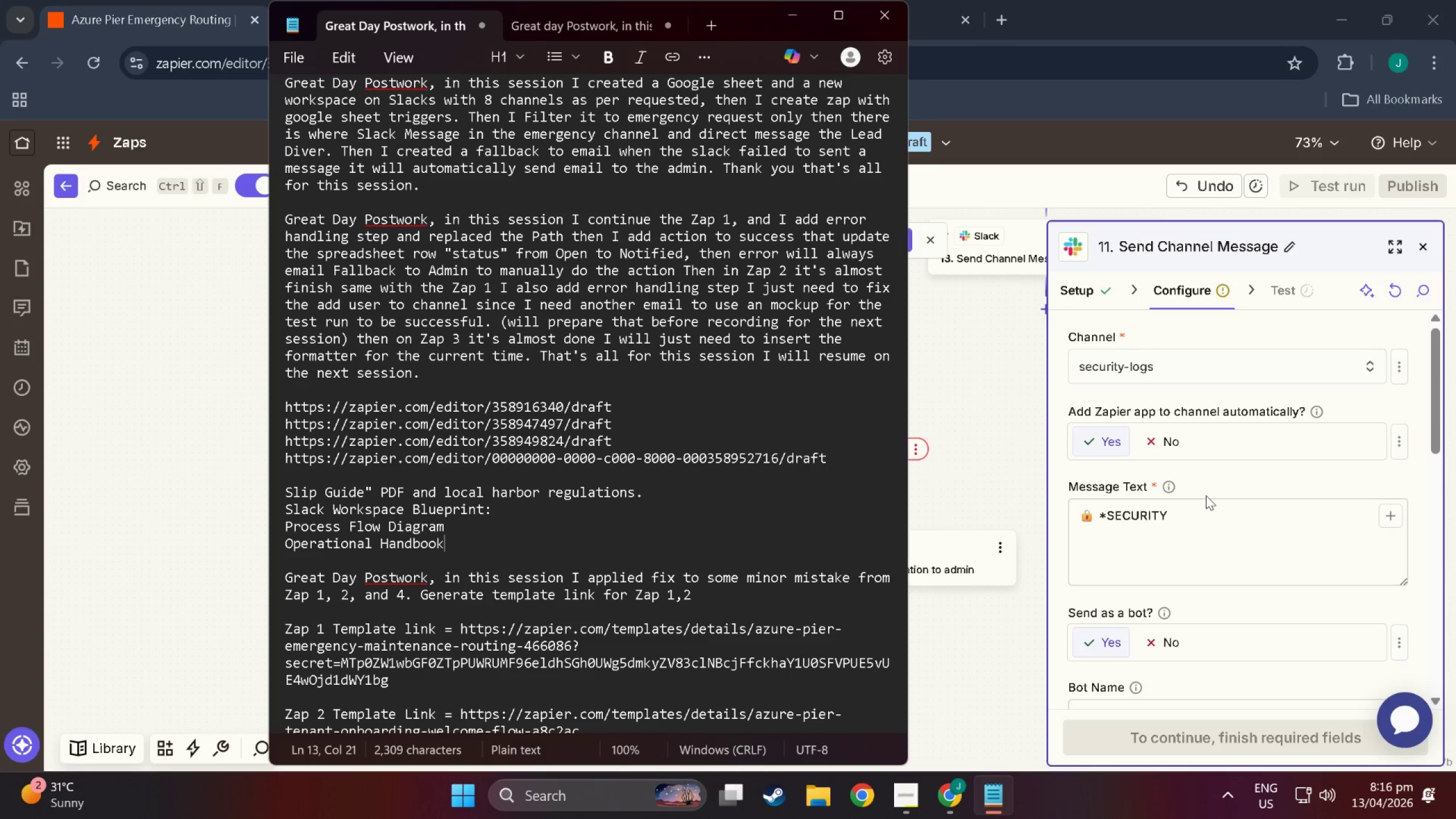 
key(Alt+AltLeft)
 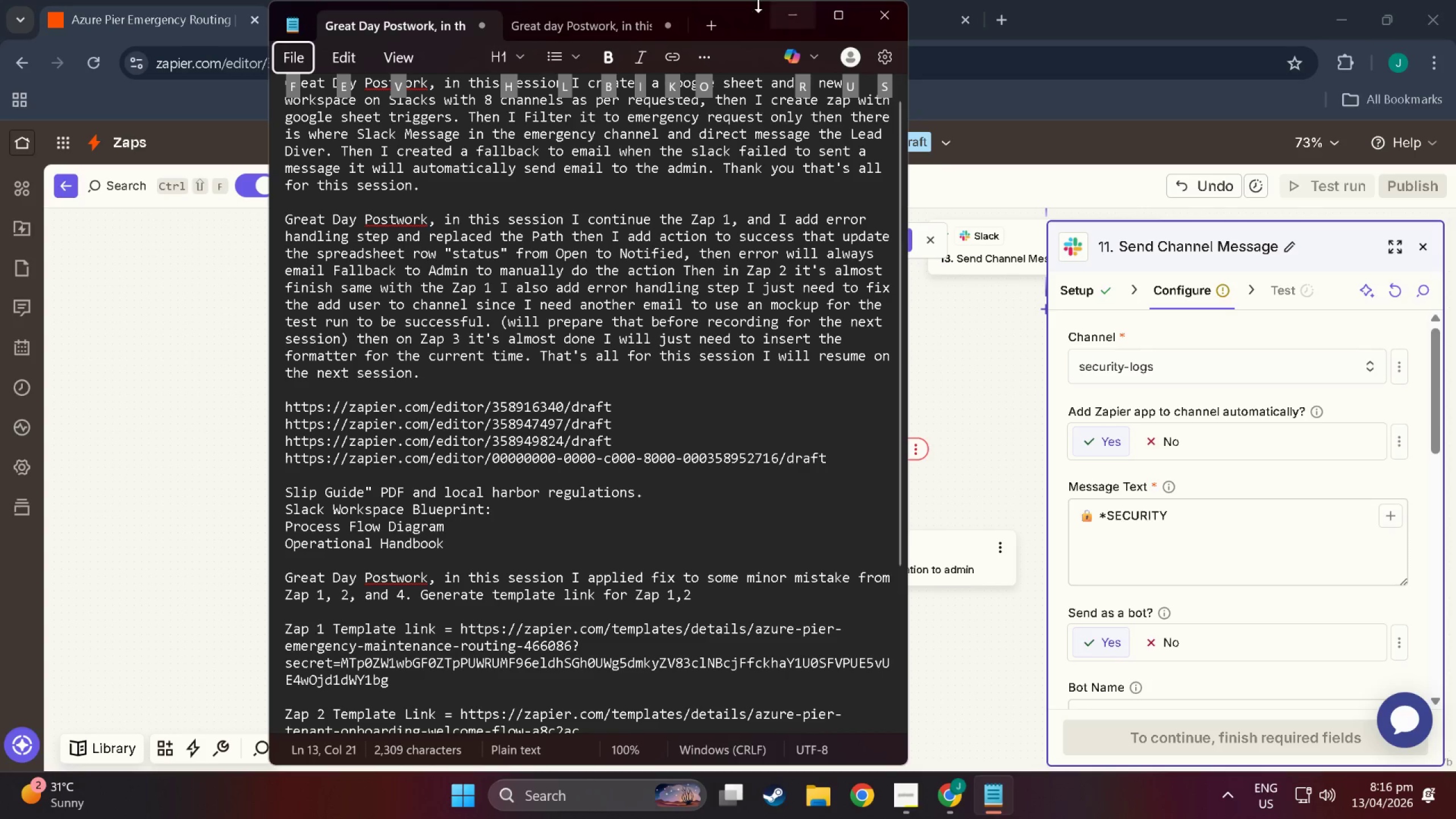 
left_click([595, 18])
 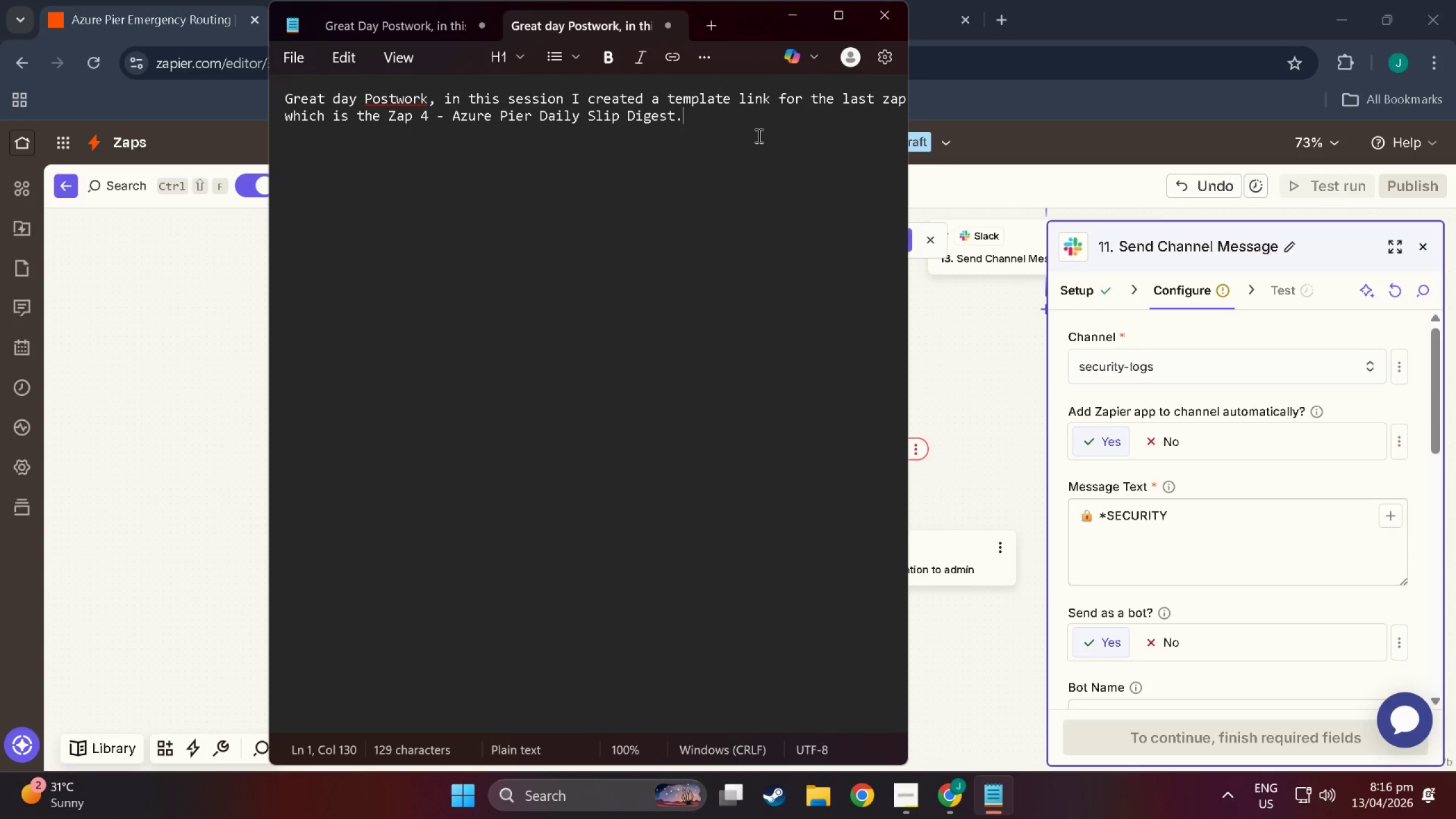 
type( I created s\t)
key(Backspace)
key(Backspace)
key(Backspace)
type(the slack workspace bn)
key(Backspace)
type(lueprint whui)
key(Backspace)
key(Backspace)
type(ile making  )
key(Backspace)
key(Backspace)
type( I realize that I haven;)
key(Backspace)
type('t used the security )
key(Backspace)
type(-logs channel )
key(Backspace)
type(, so I believe it[)
key(Backspace)
type('s bet)
key(Backspace)
type(st to add it toz)
key(Backspace)
type( Zap 1 )
 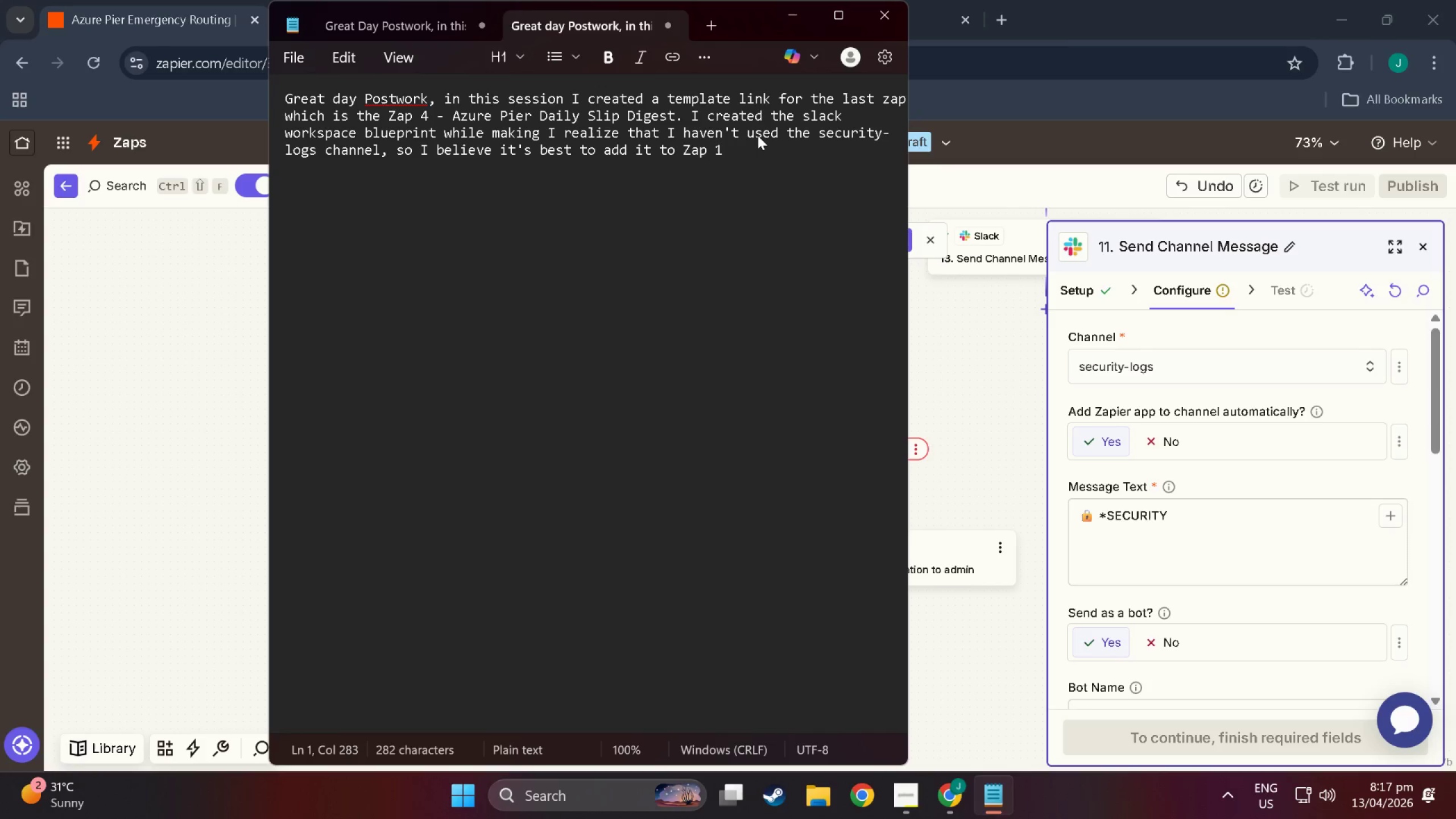 
key(S)
 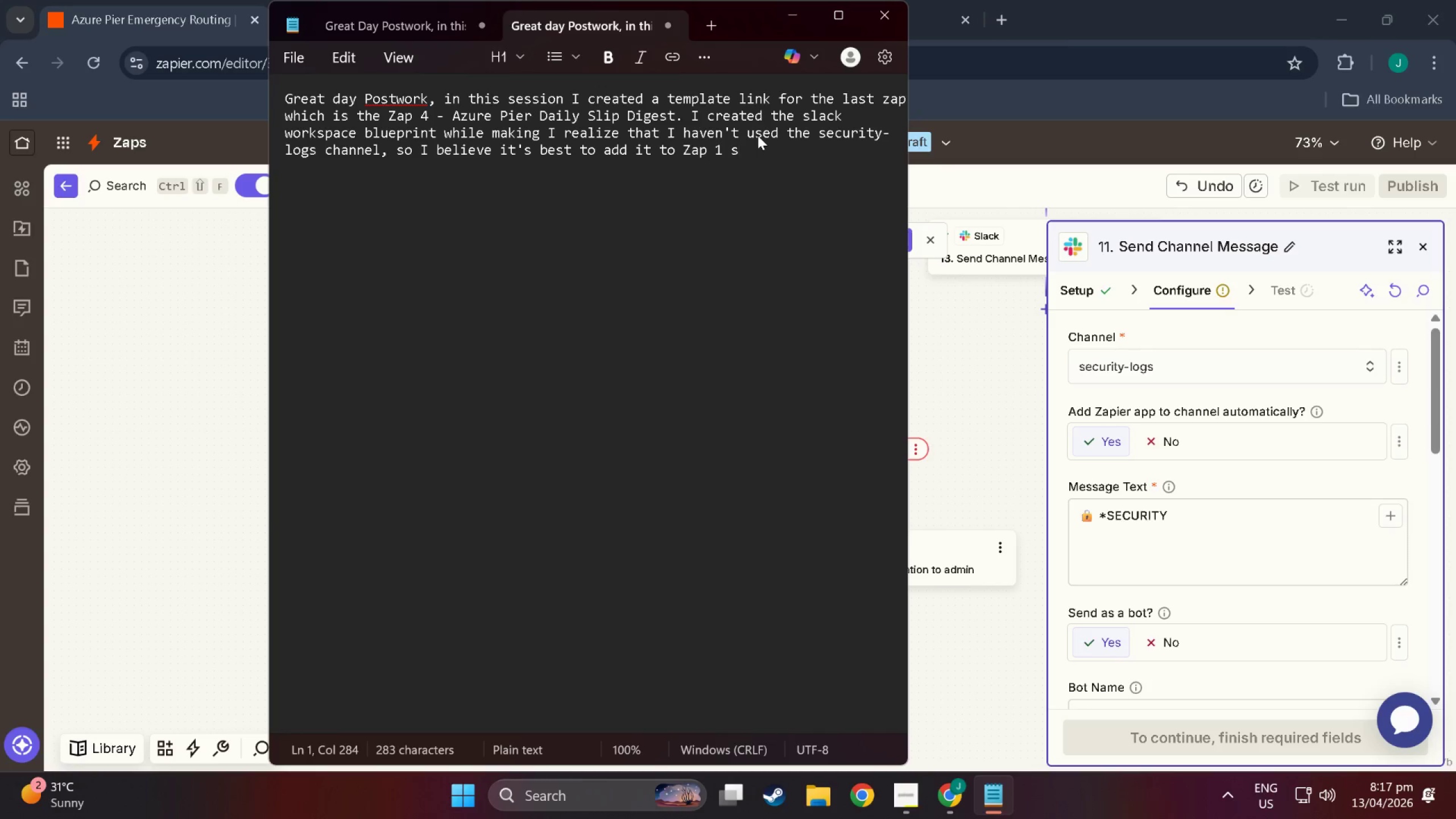 
key(Backspace)
 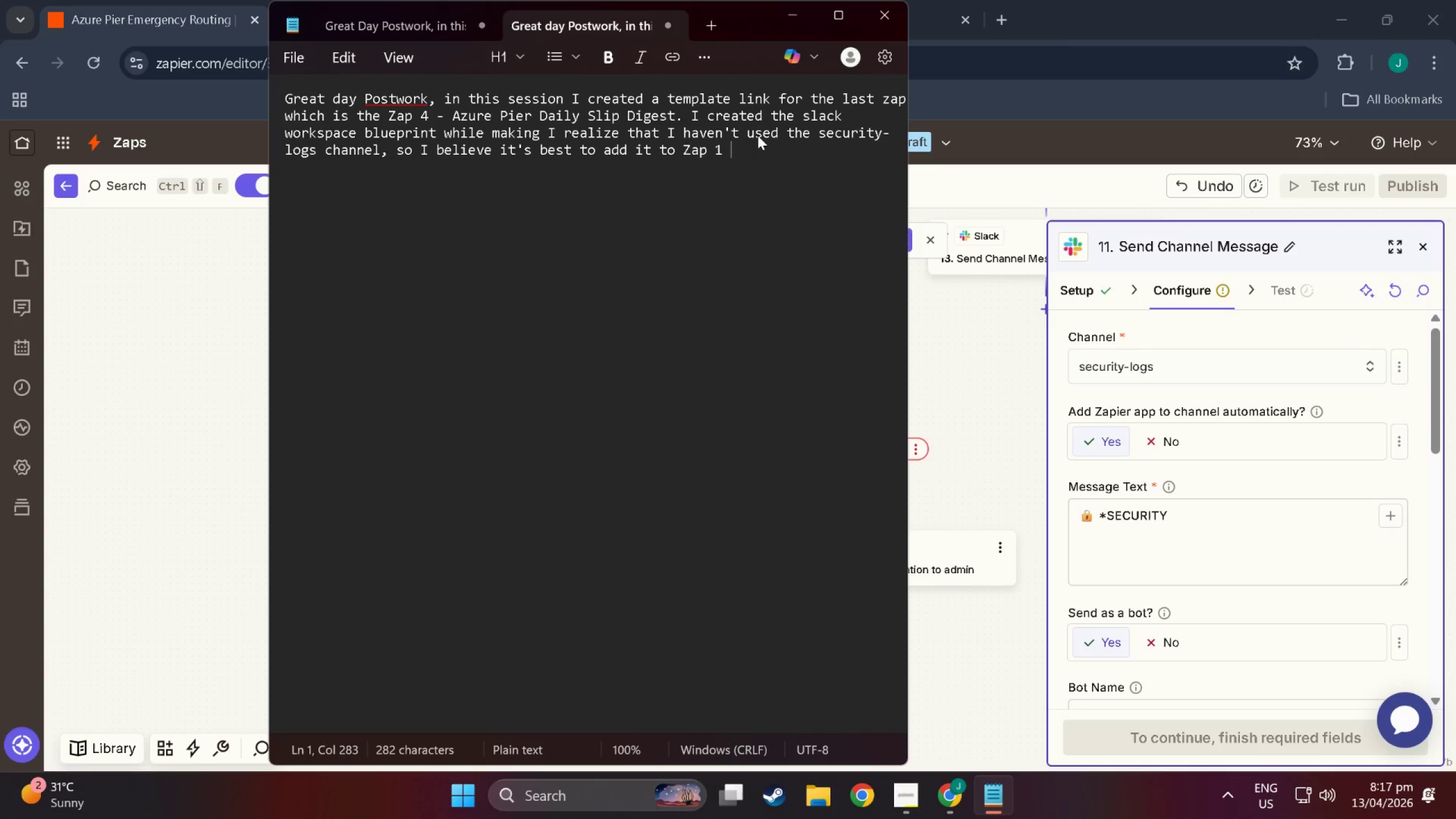 
wait(7.23)
 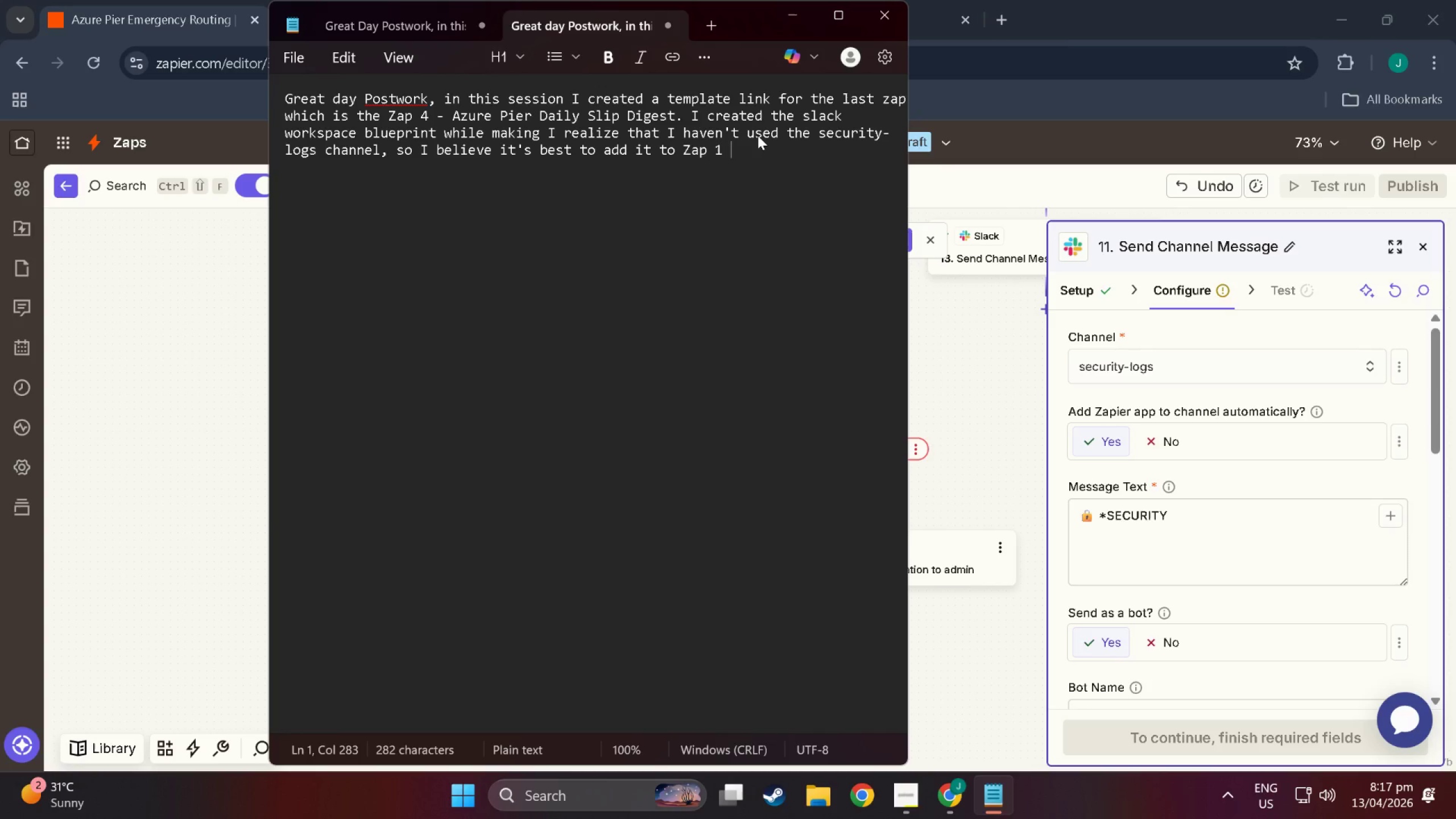 
type(where)
 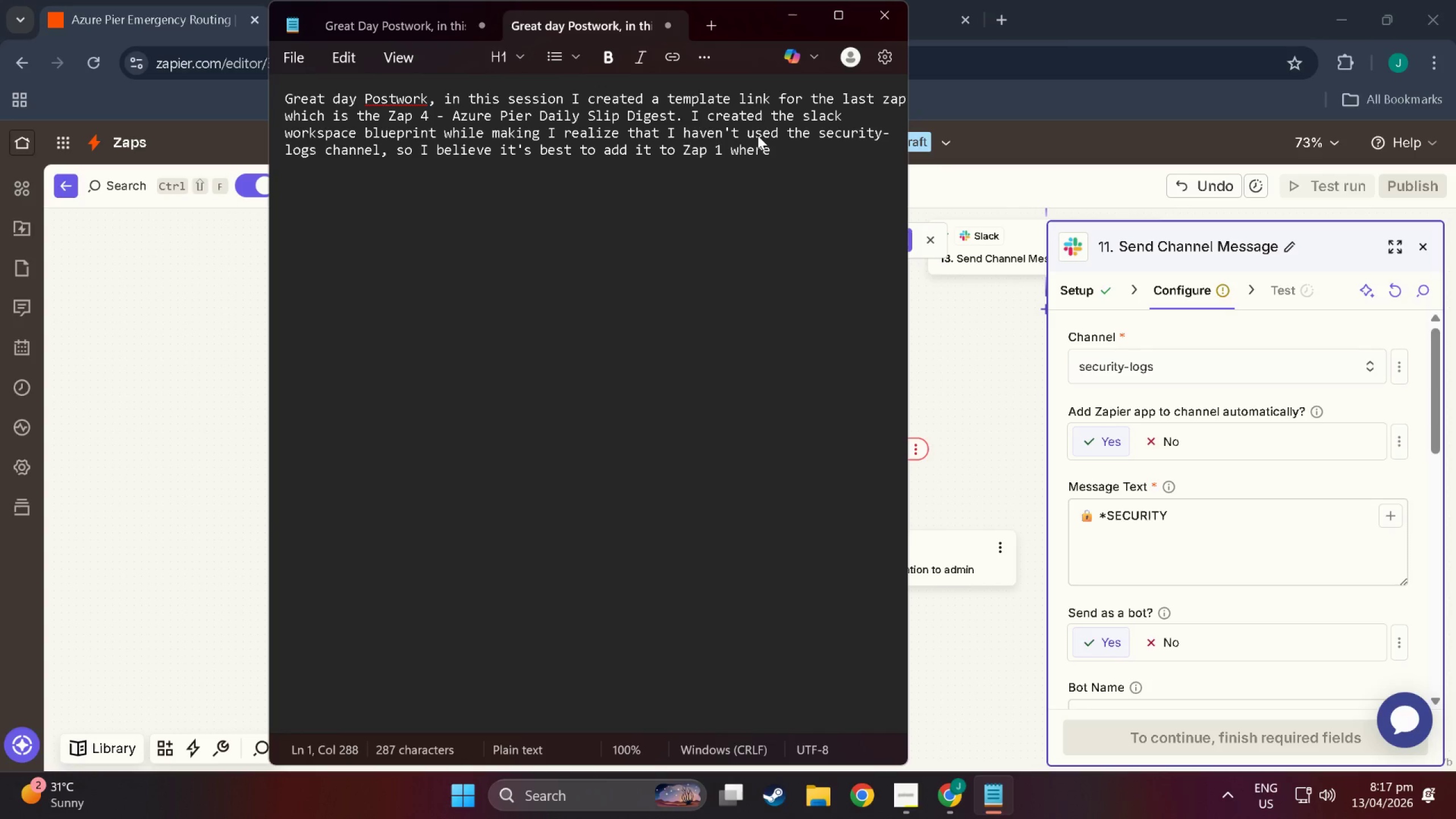 
wait(5.16)
 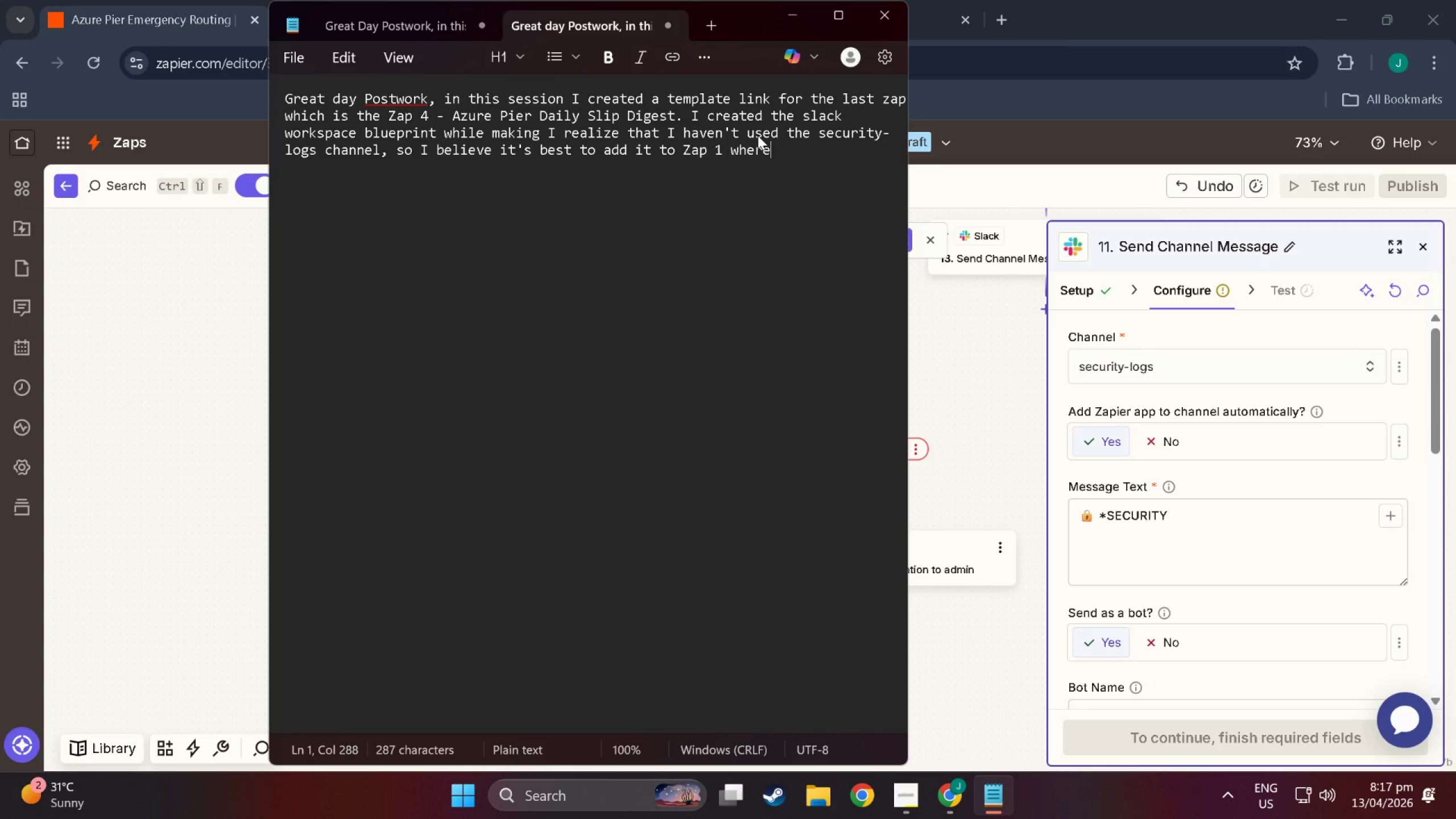 
key(Backspace)
key(Backspace)
key(Backspace)
key(Backspace)
key(Backspace)
type(to properly audit trail of every emergencyt)
key(Backspace)
type( that was triggerer)
key(Backspace)
type(d)
 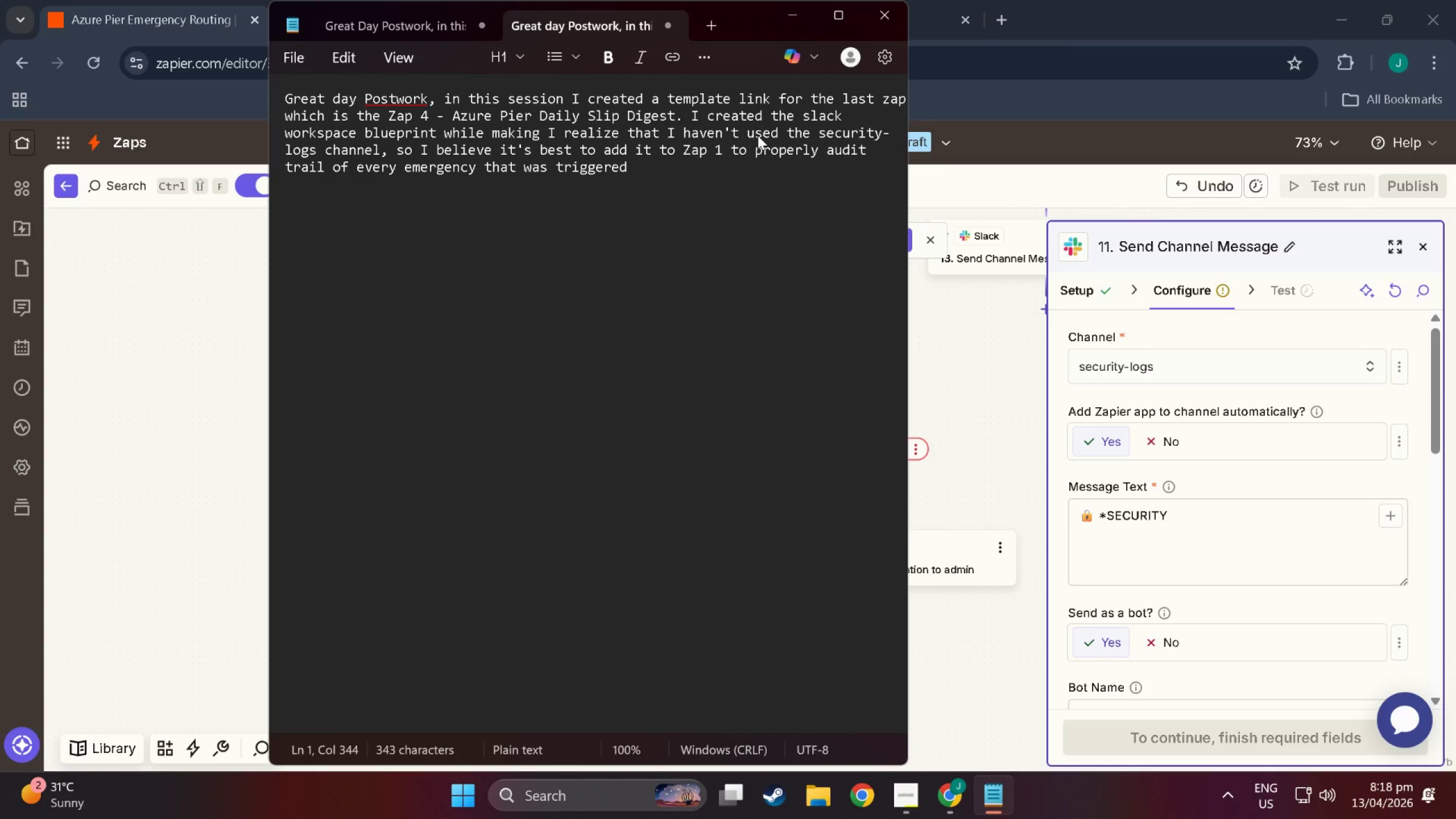 
key(Period)
 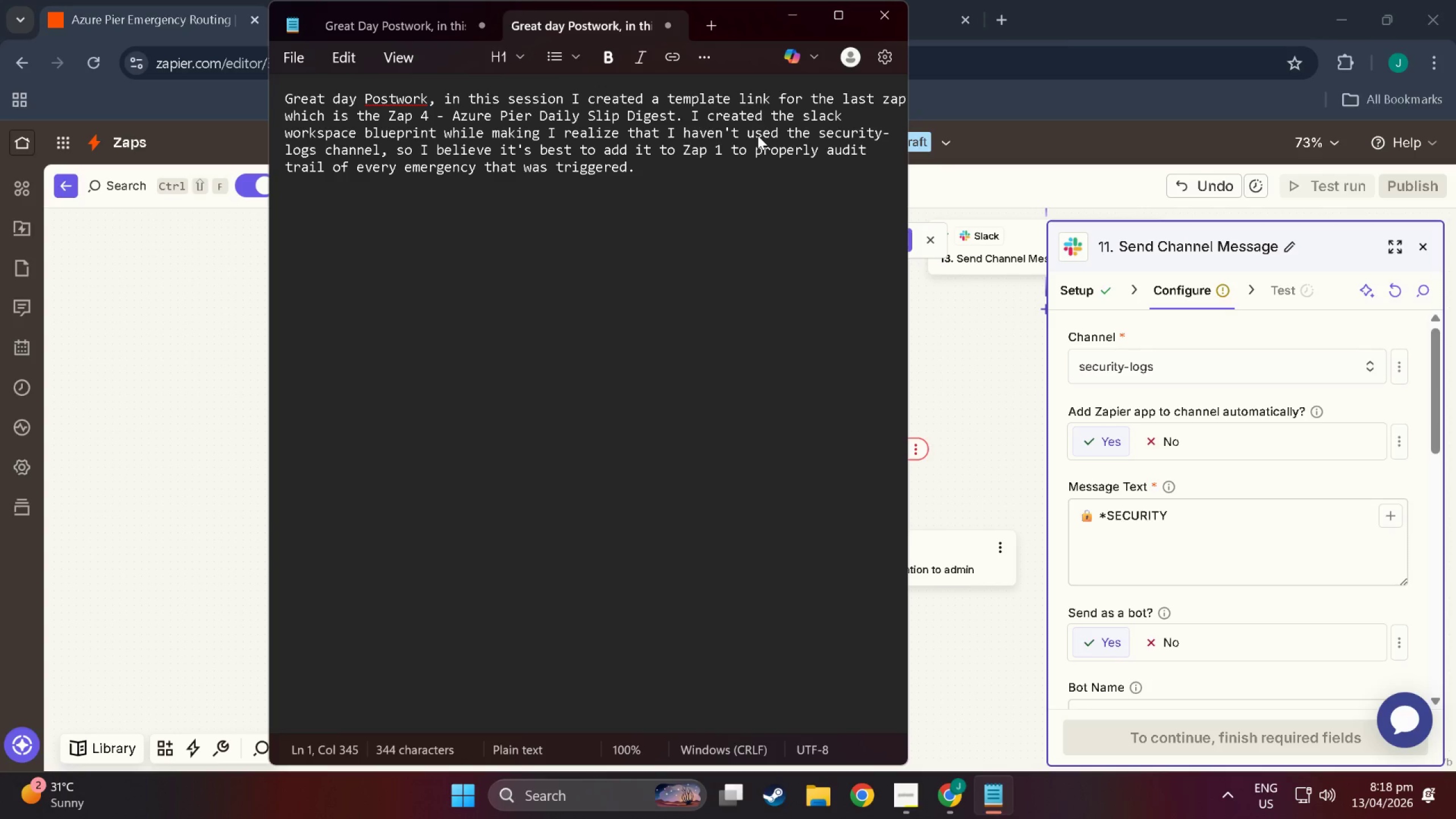 
key(Space)
 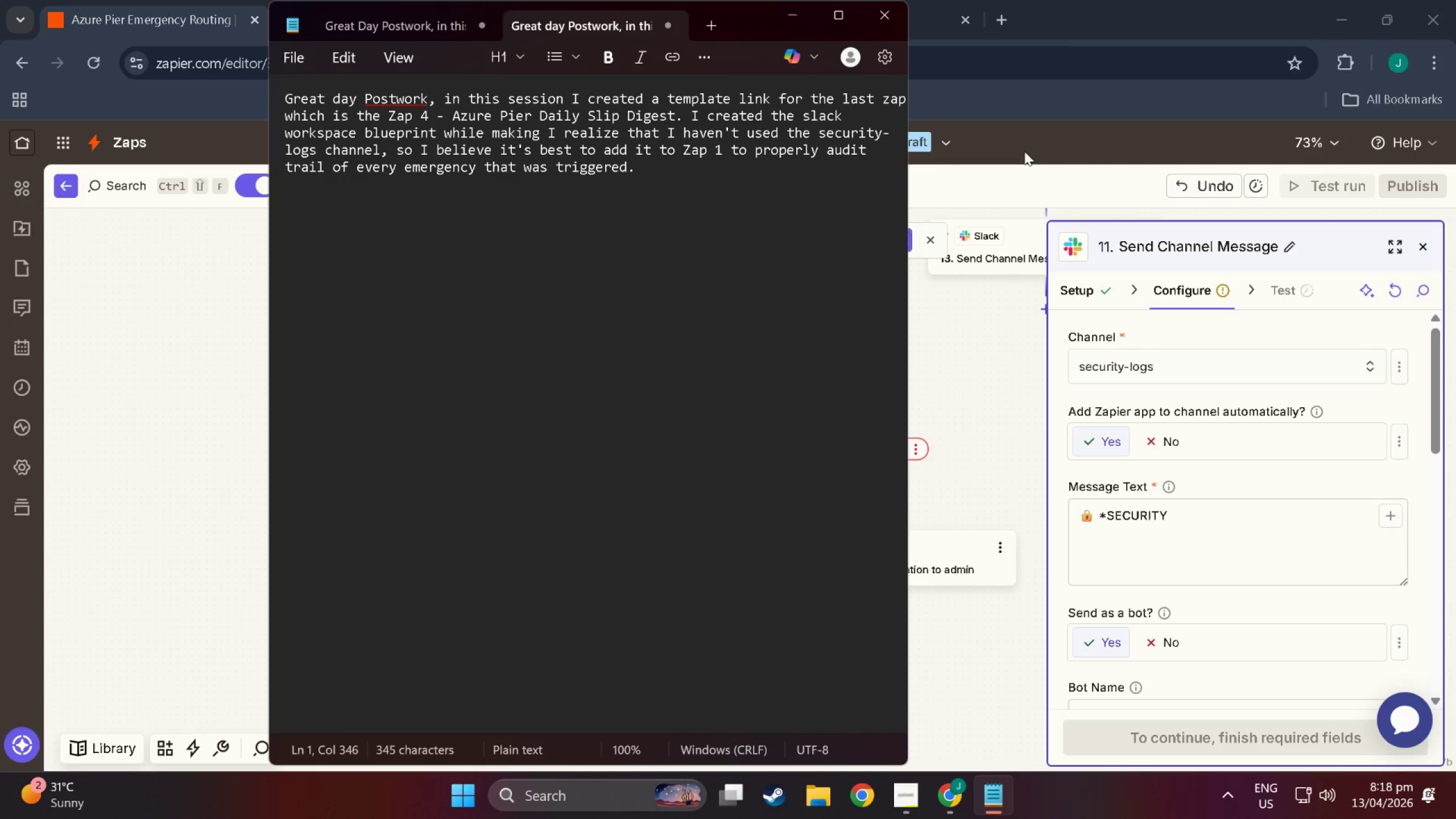 
left_click([973, 188])
 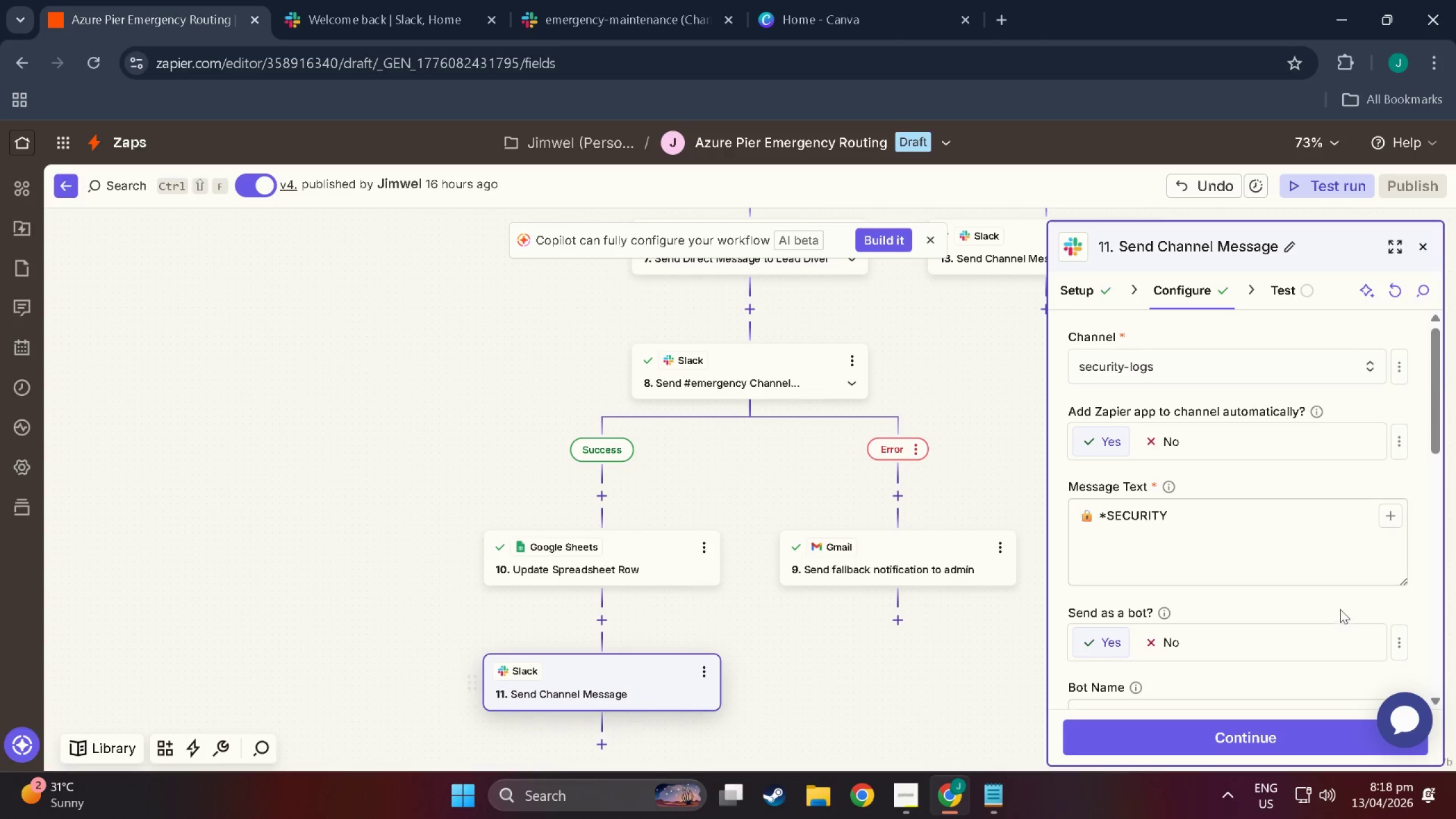 
left_click([1237, 507])
 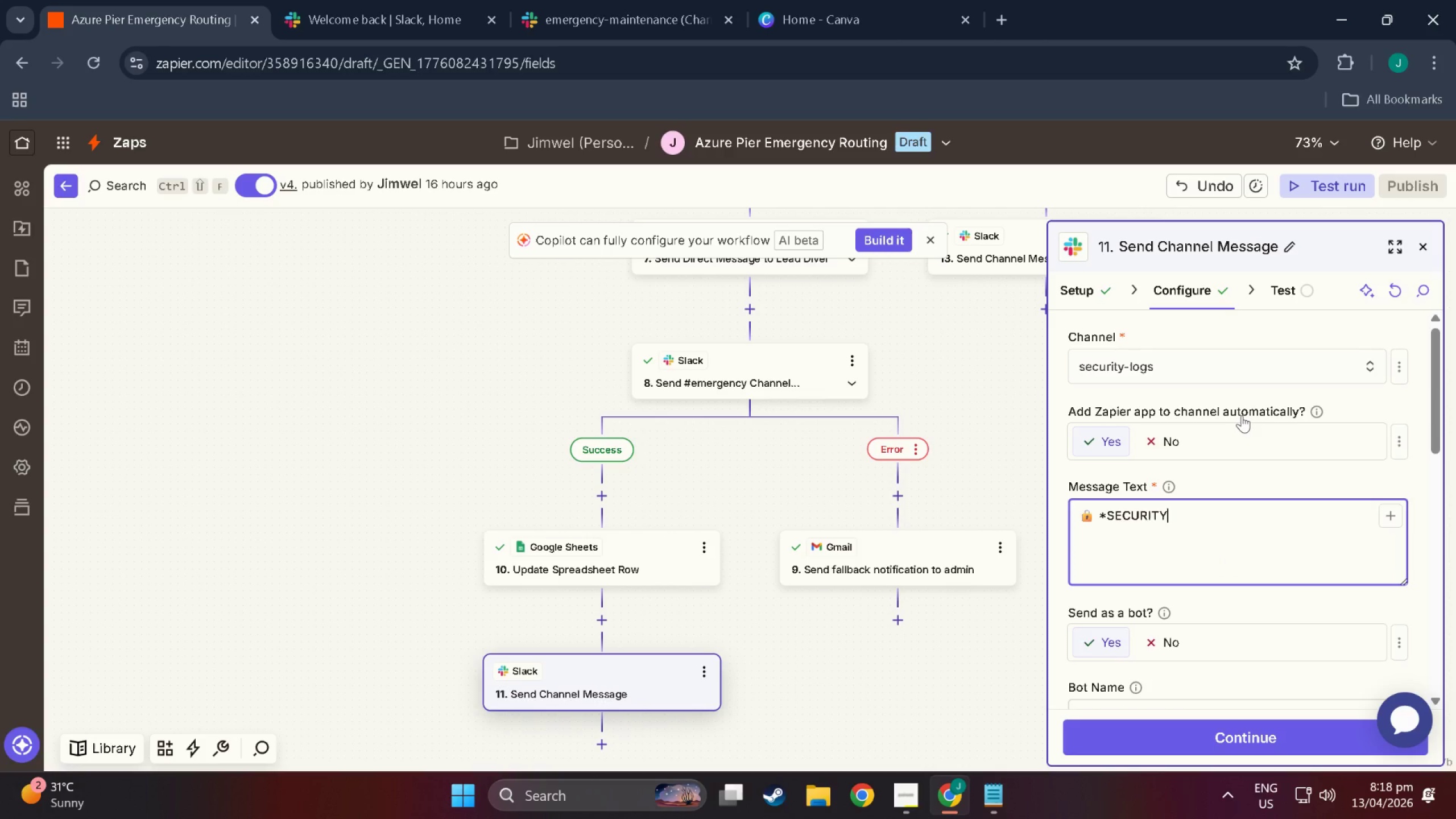 
type( LOG -)
key(Backspace)
 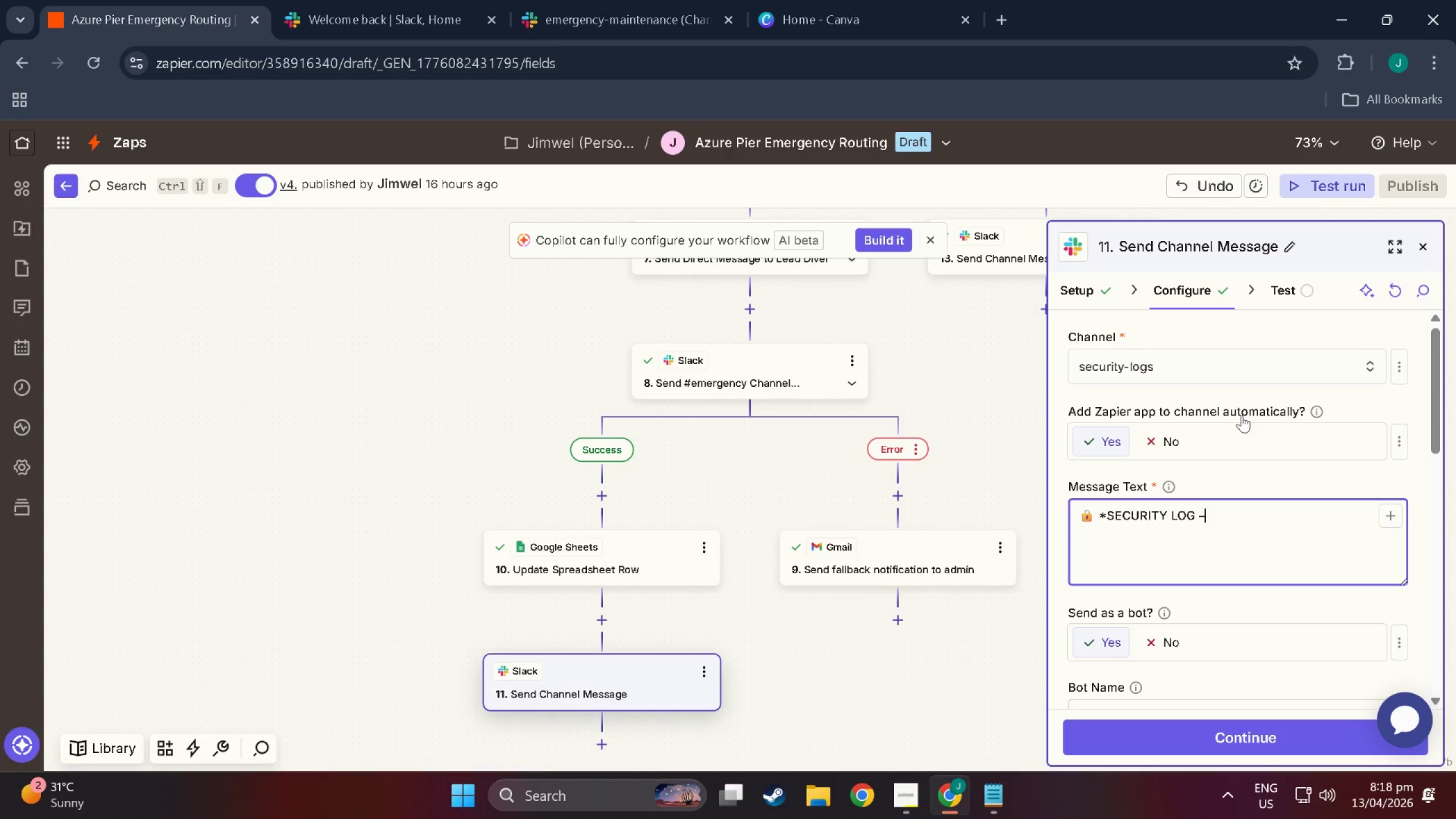 
key(Control+V)
 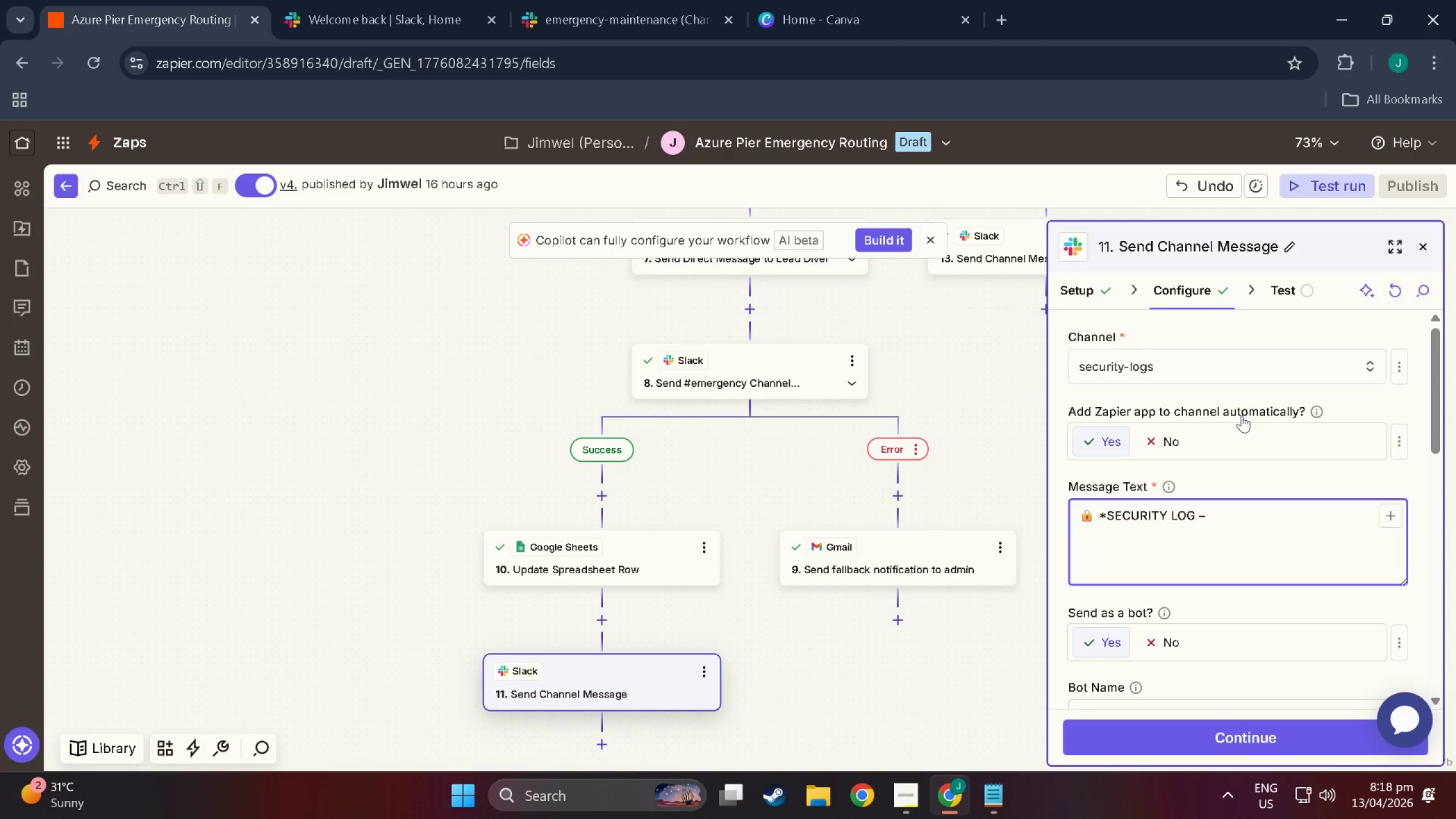 
type( Emergency Incident )
 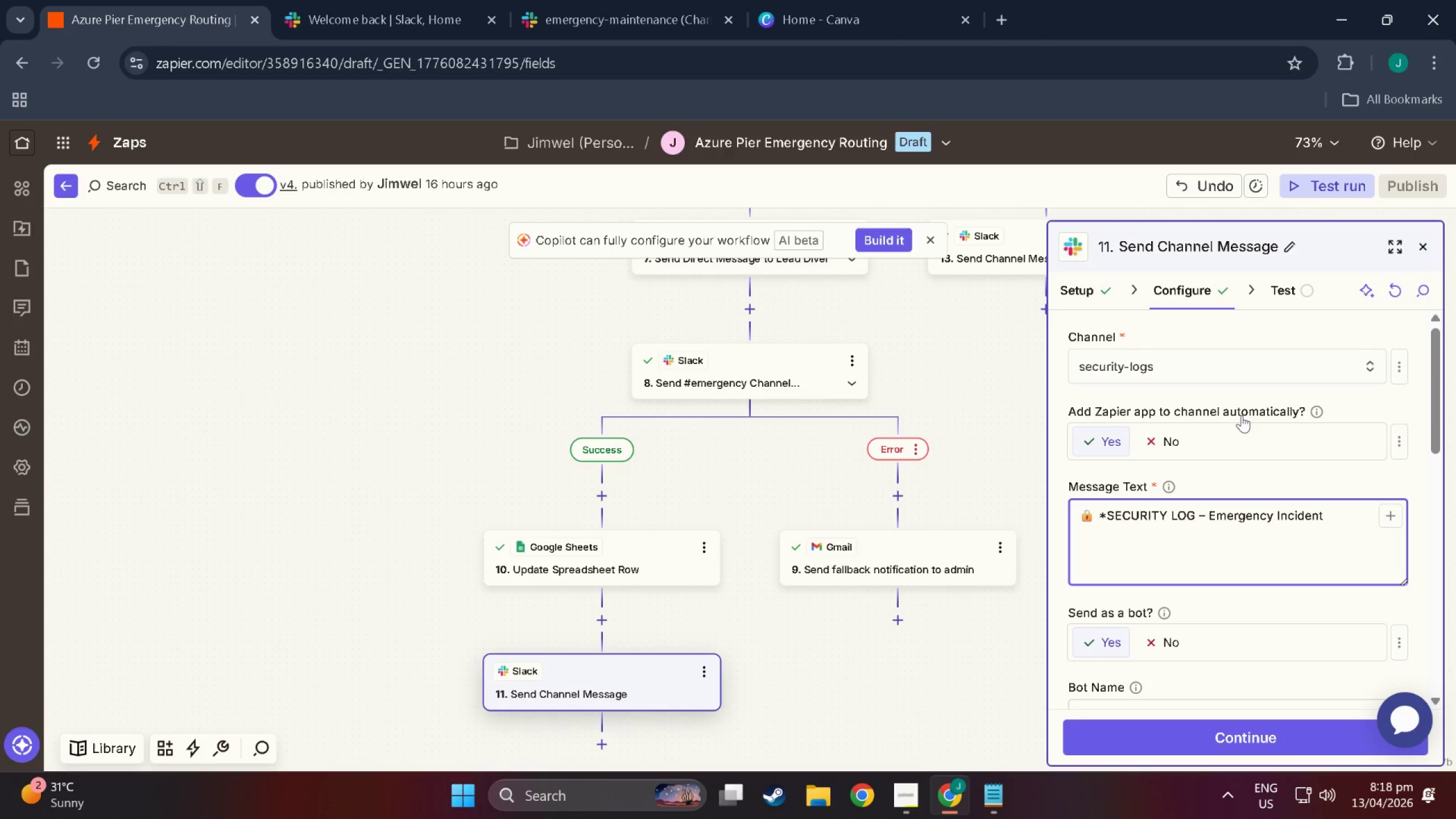 
wait(5.14)
 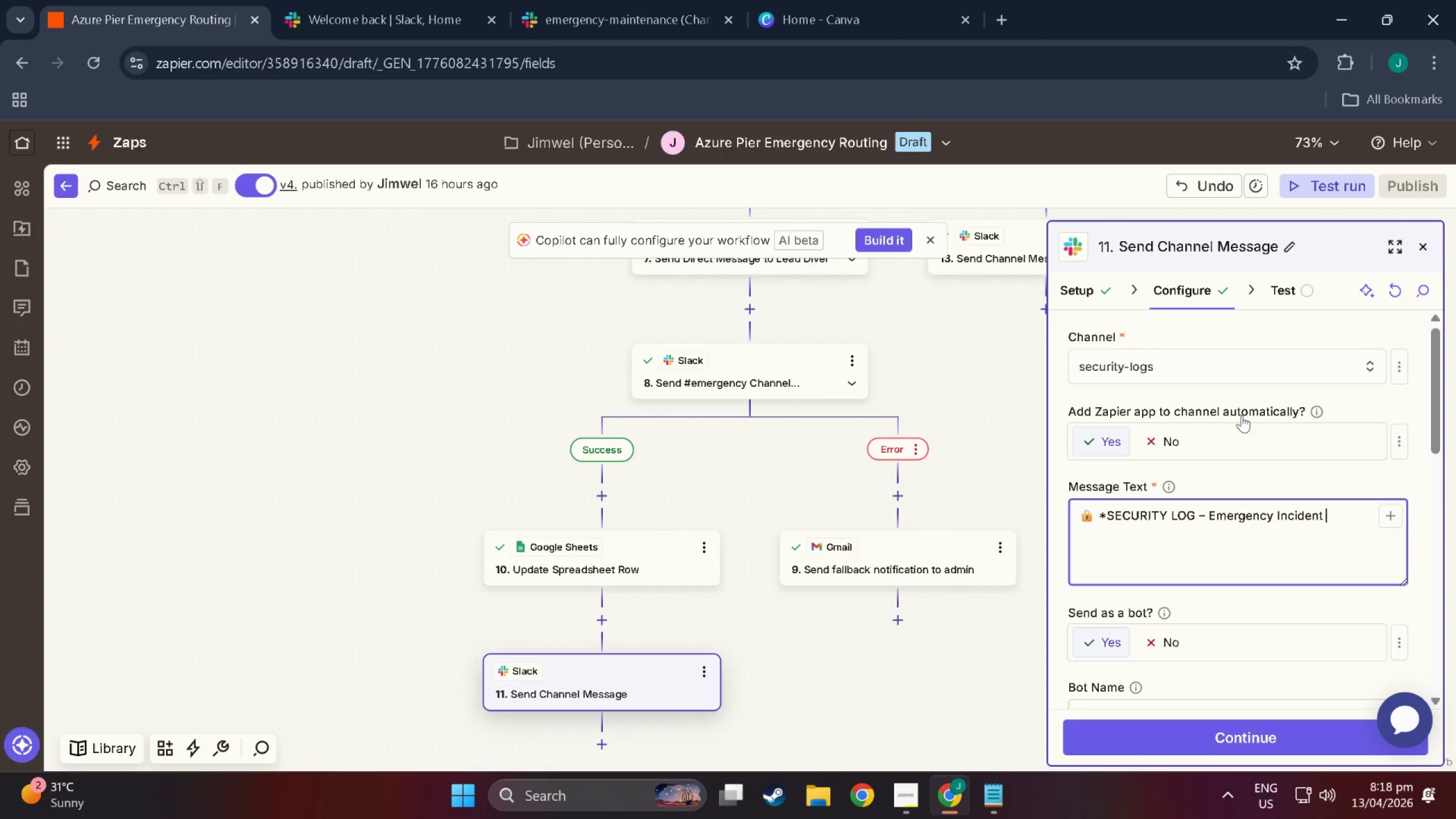 
key(Backspace)
 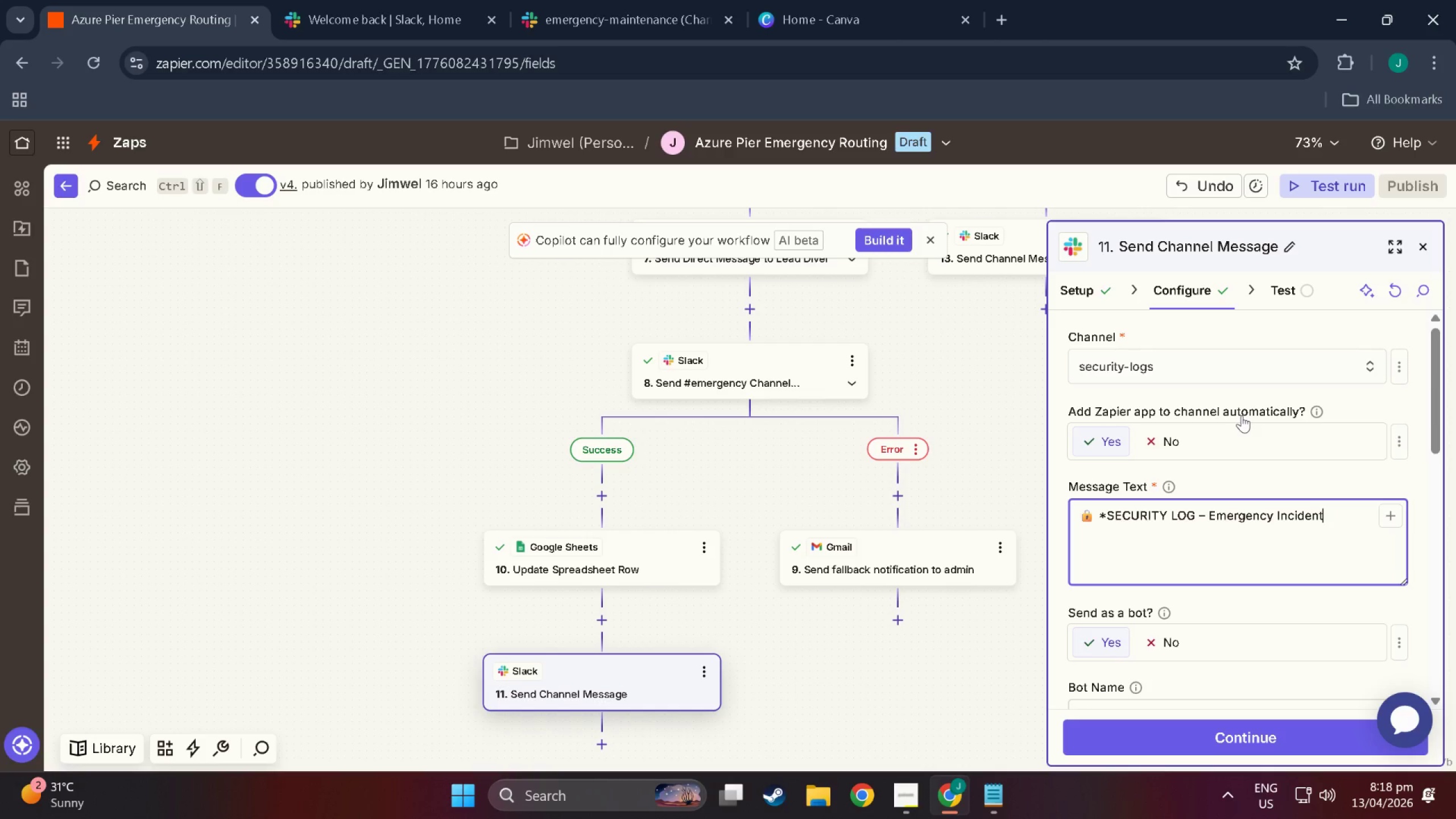 
key(Shift+8)
 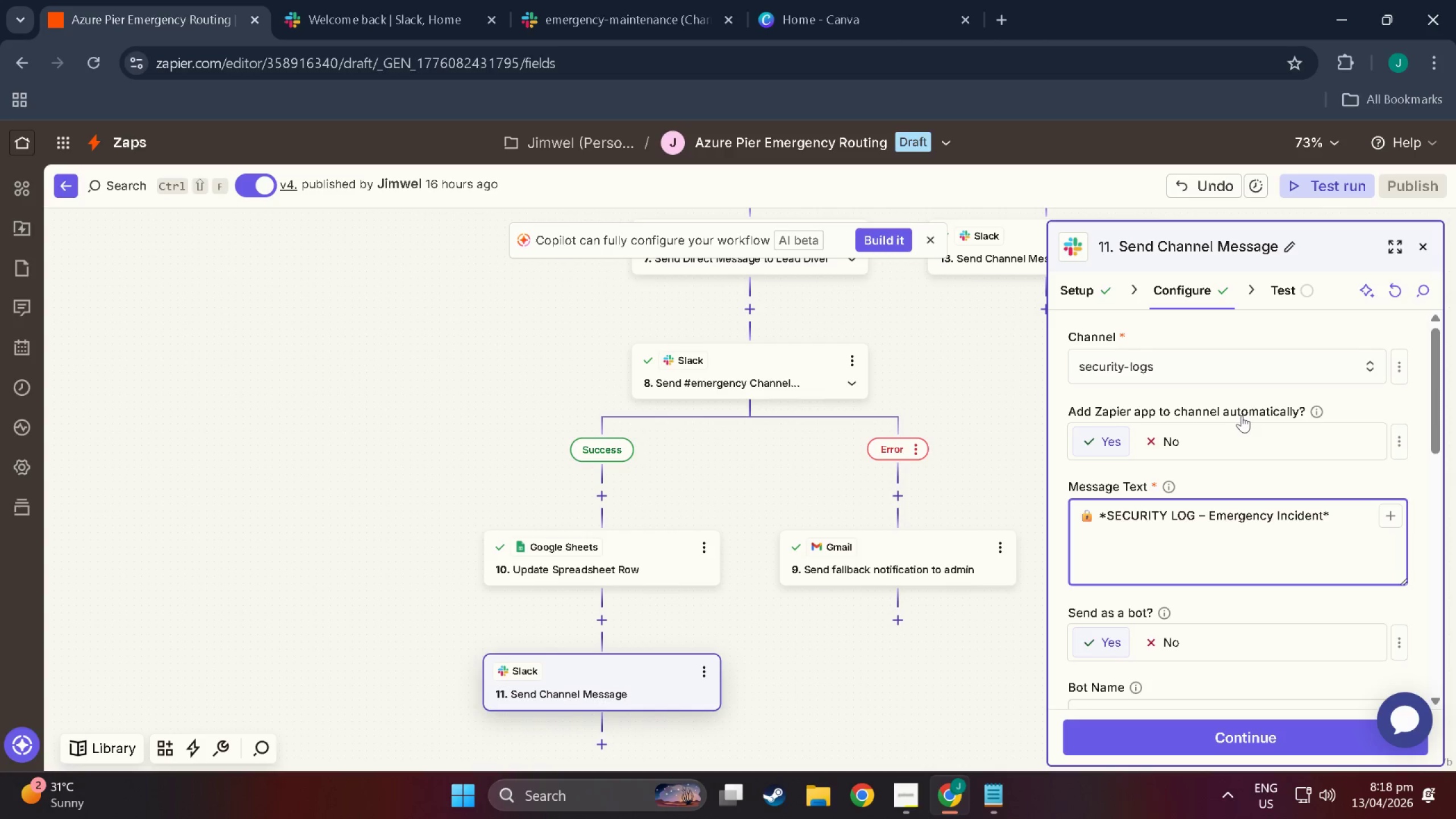 
key(Enter)
 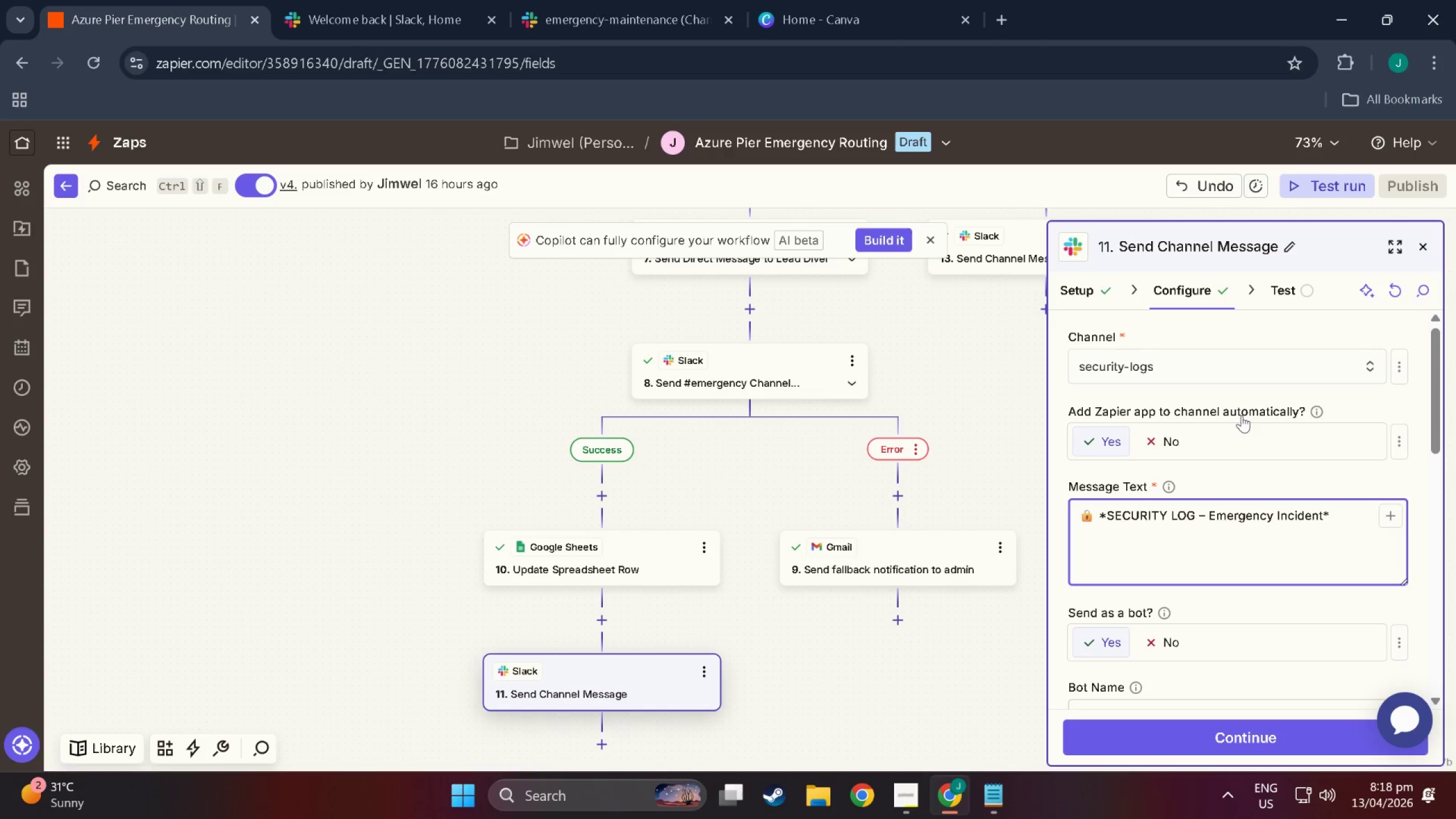 
type(*DAte)
key(Backspace)
key(Backspace)
key(Backspace)
type(ate* )
 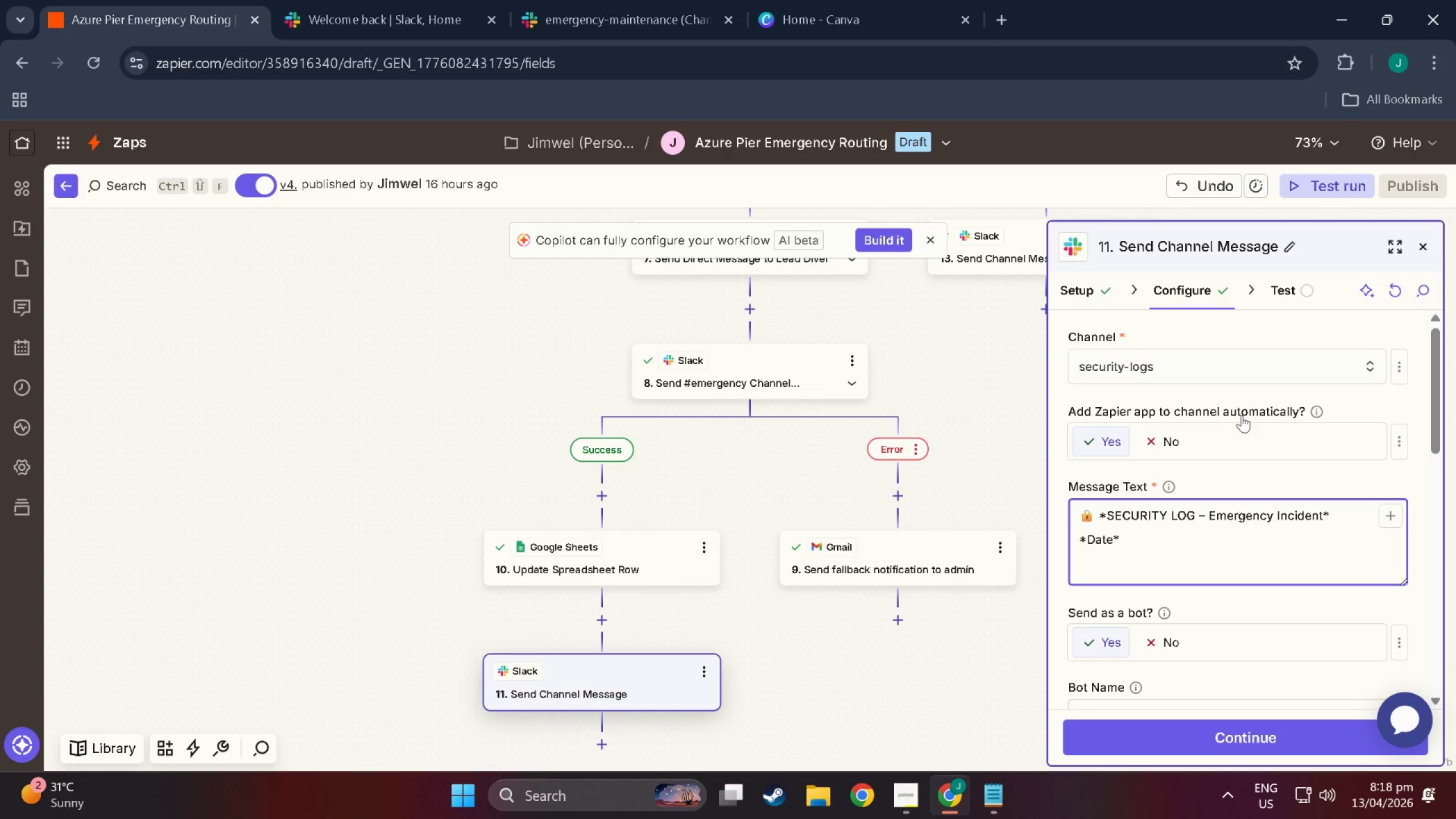 
left_click([1392, 514])
 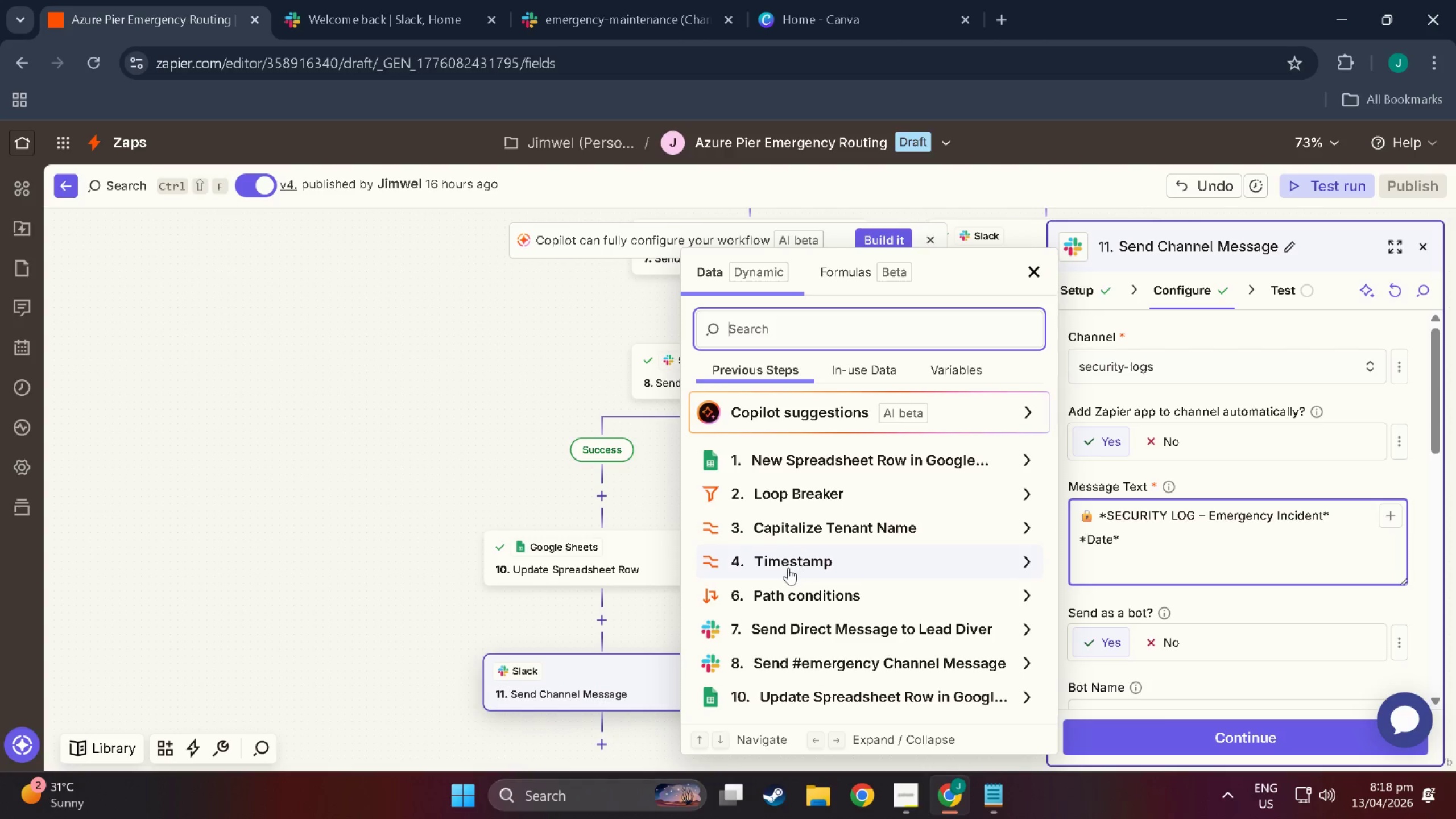 
left_click([790, 564])
 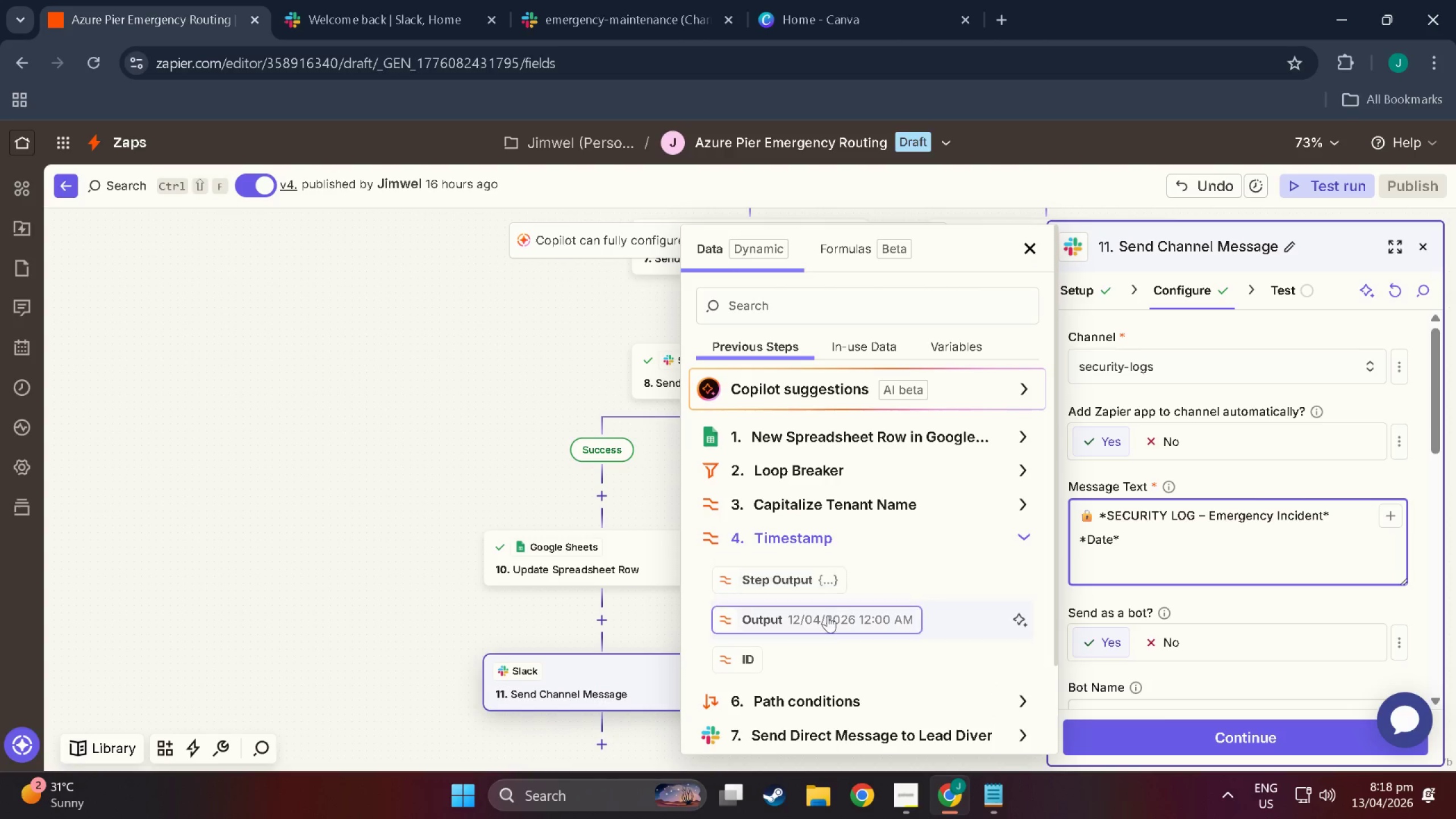 
left_click([828, 617])
 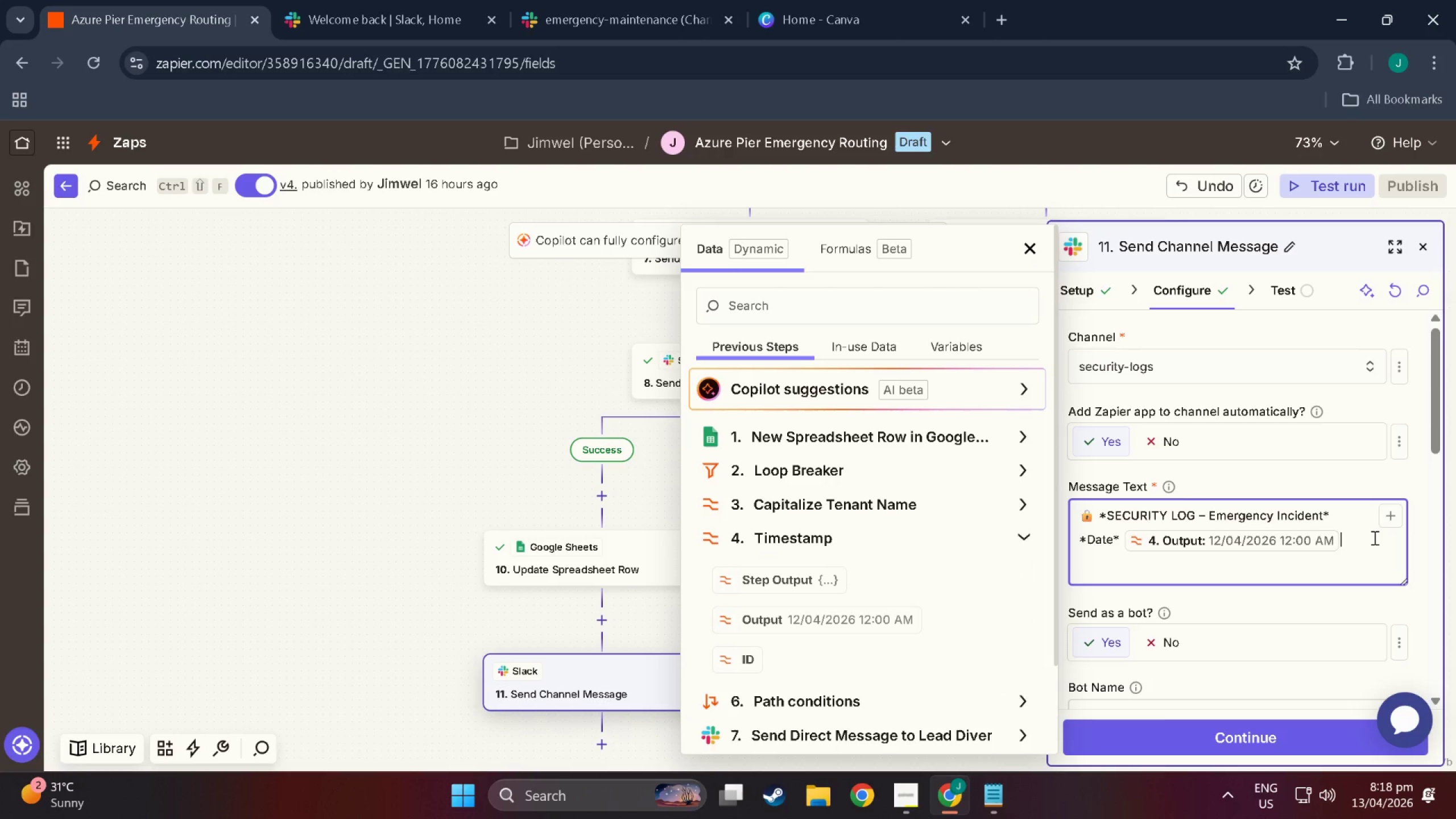 
left_click([1374, 537])
 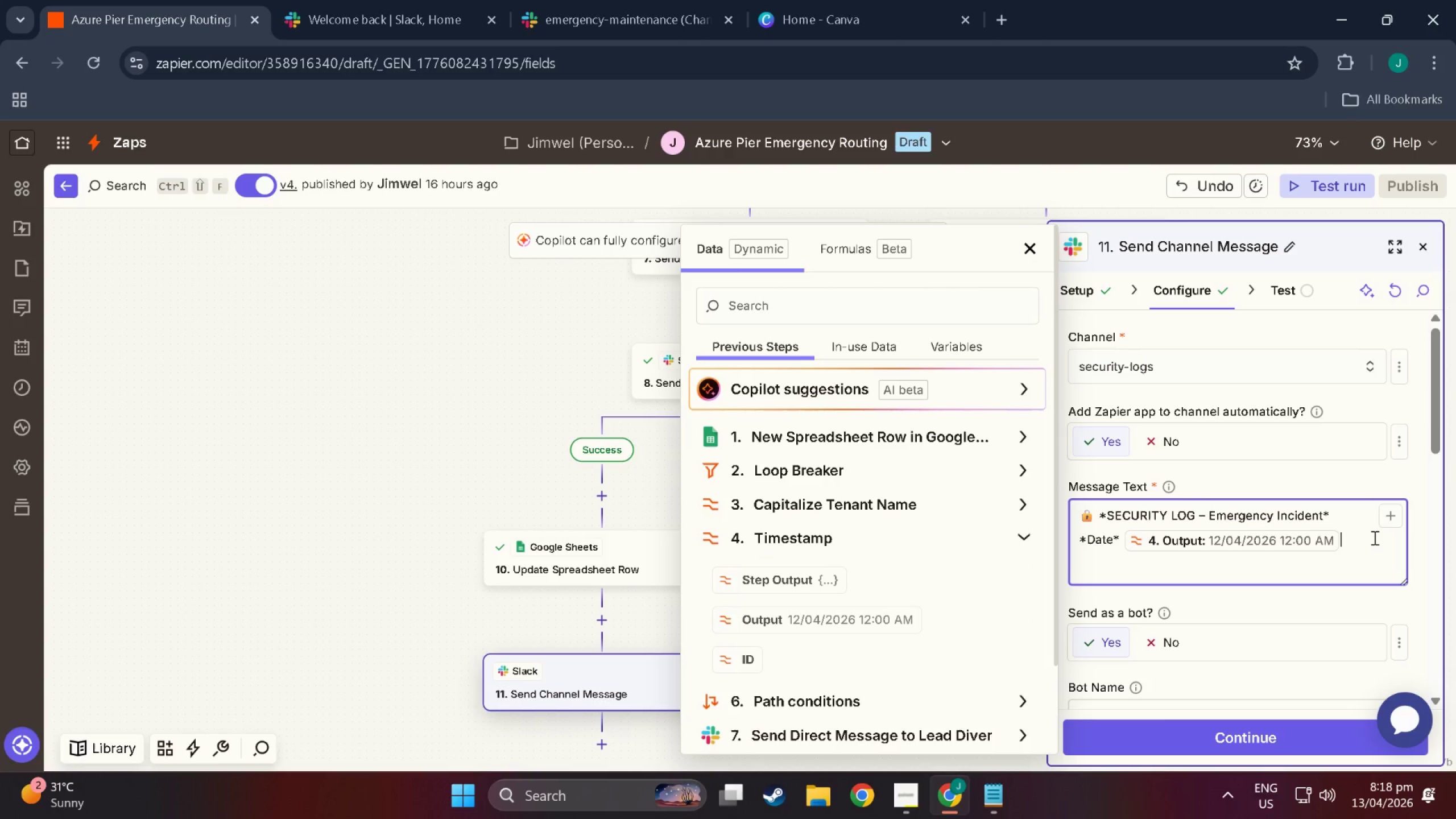 
key(NumpadEnter)
type(*Tew)
key(Backspace)
type(mam)
key(Backspace)
key(Backspace)
key(Backspace)
type(nandt:)
key(Backspace)
key(Backspace)
key(Backspace)
type(a)
key(Backspace)
type(tL)
key(Backspace)
type(:*)
 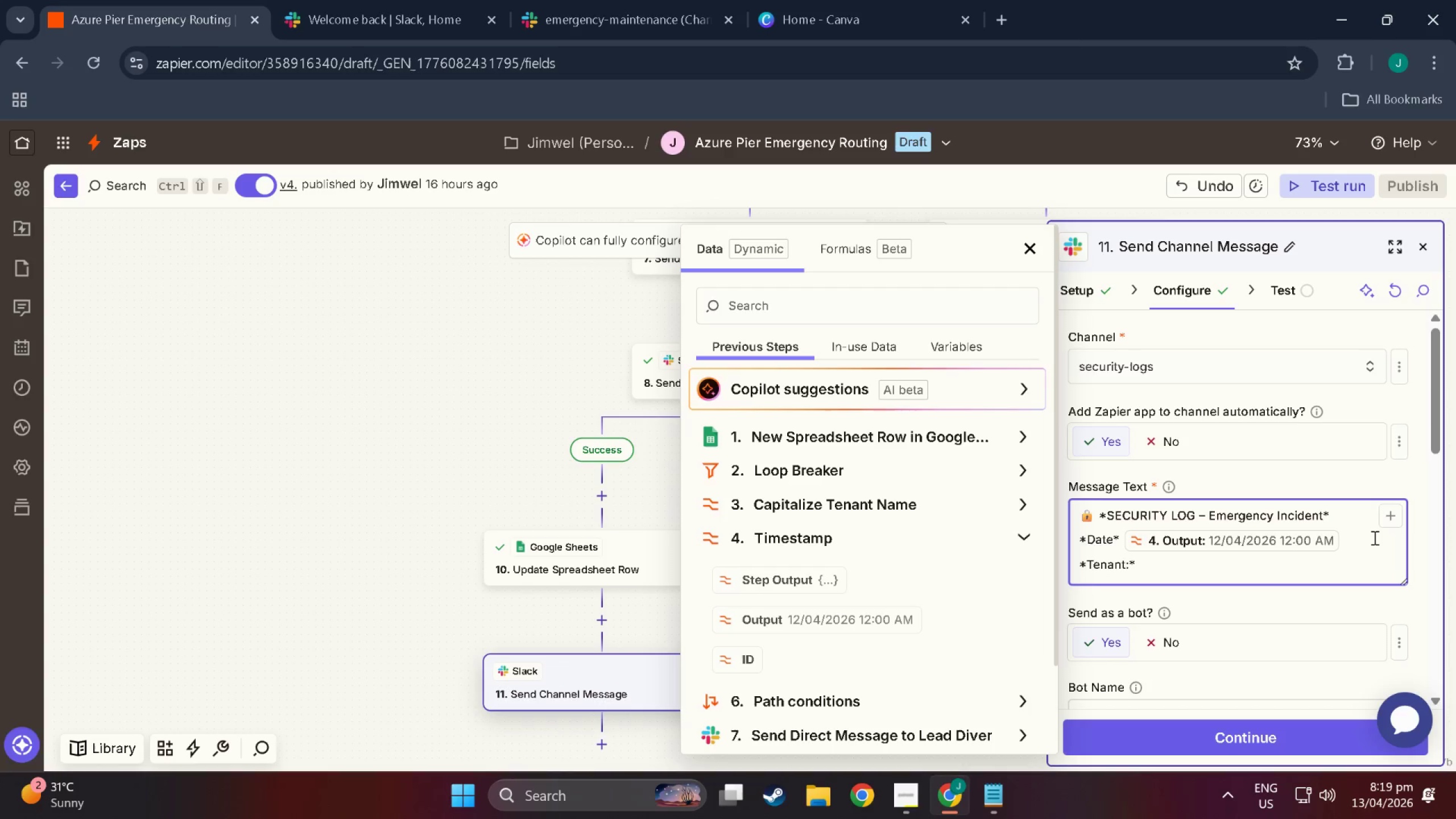 
left_click([1115, 538])
 